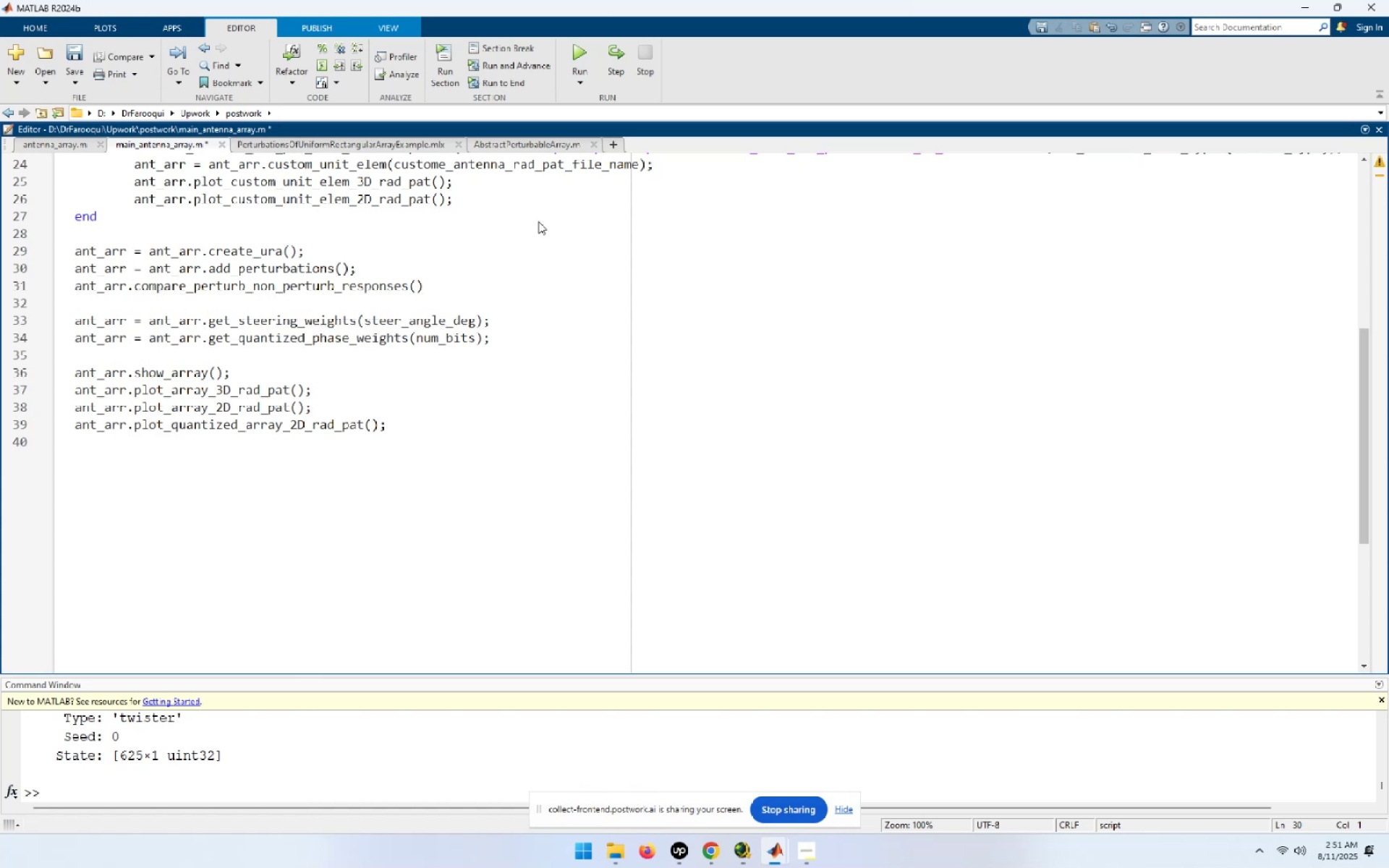 
key(ArrowDown)
 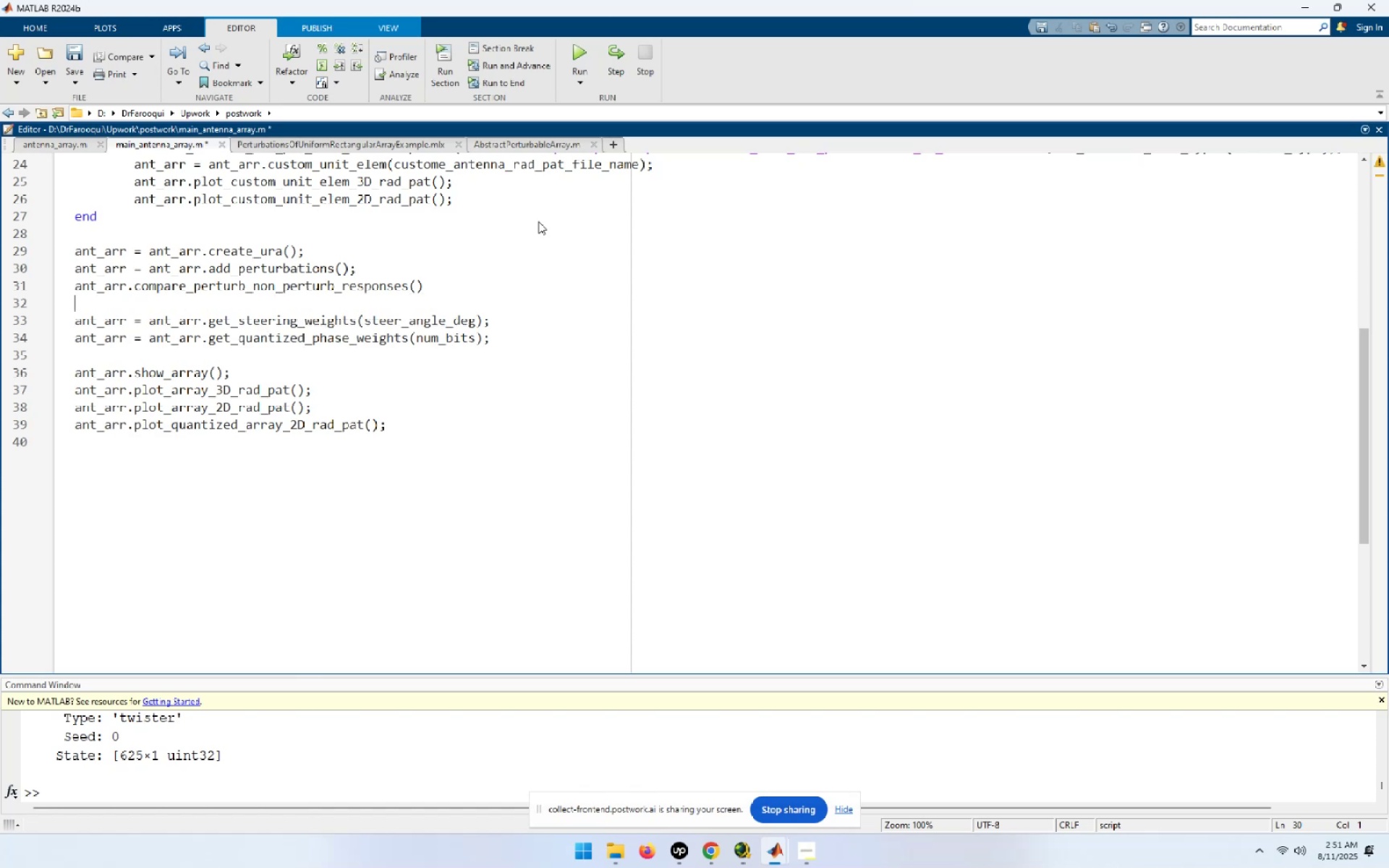 
key(ArrowUp)
 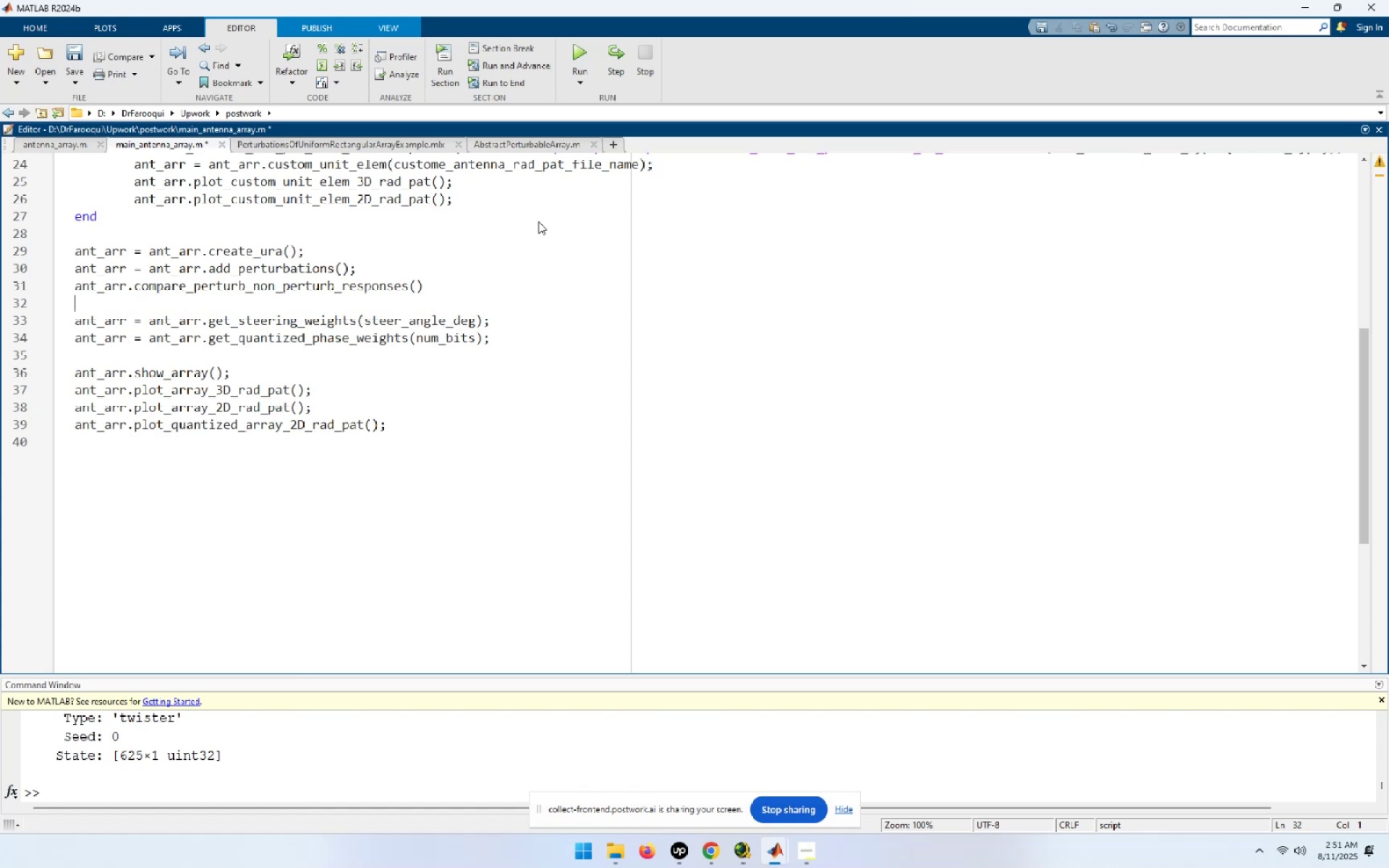 
key(ArrowUp)
 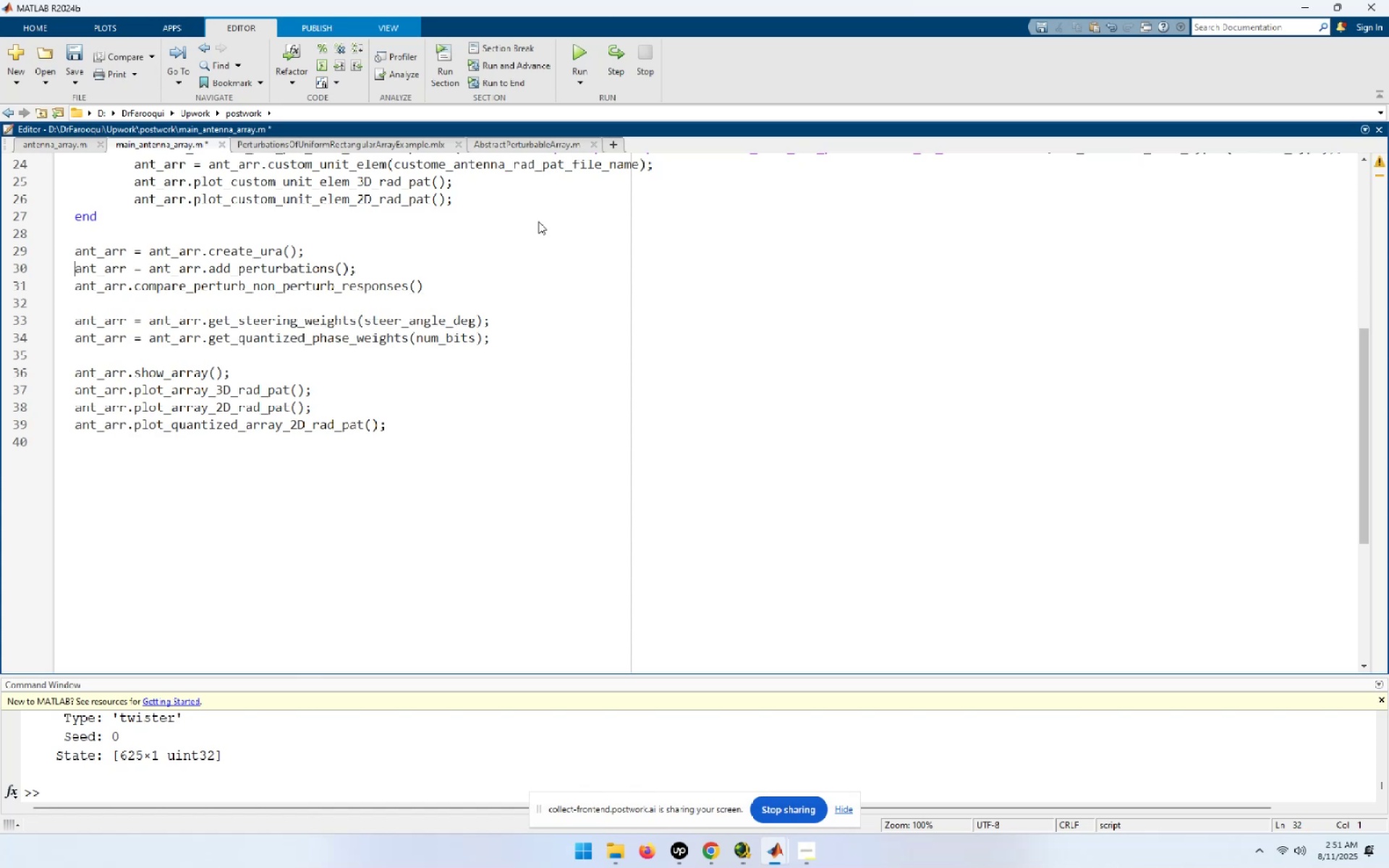 
key(End)
 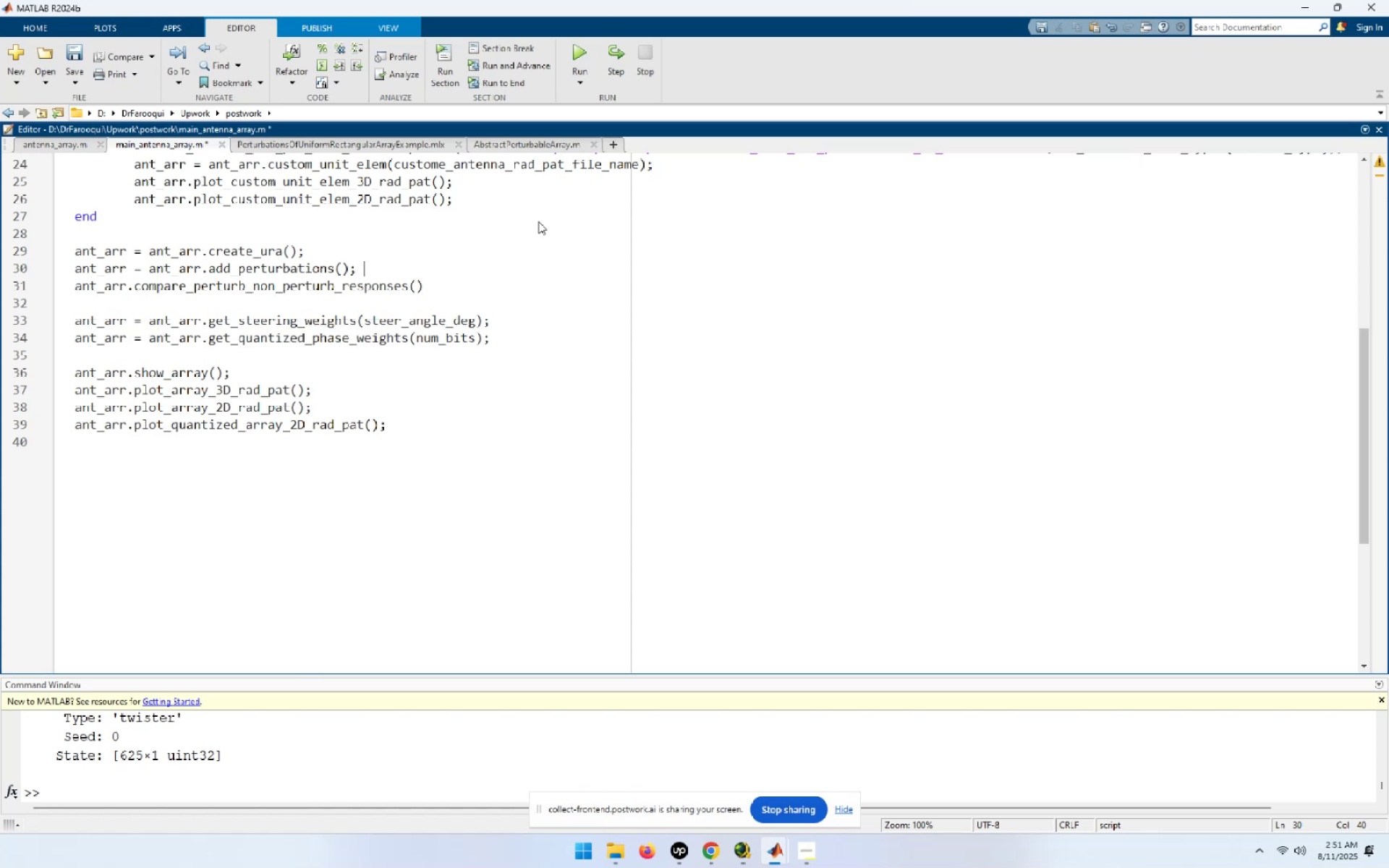 
key(NumpadEnter)
 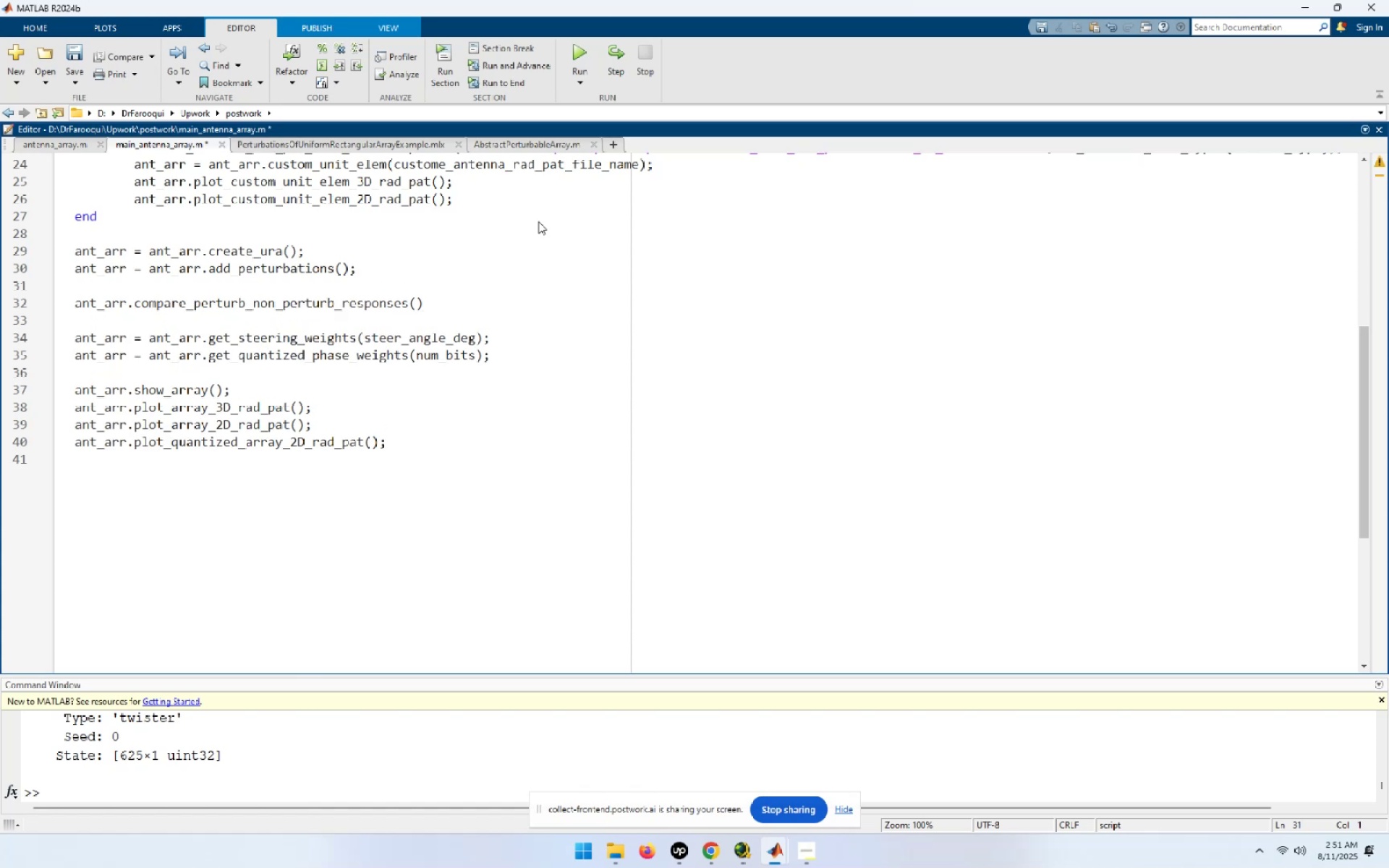 
key(Control+S)
 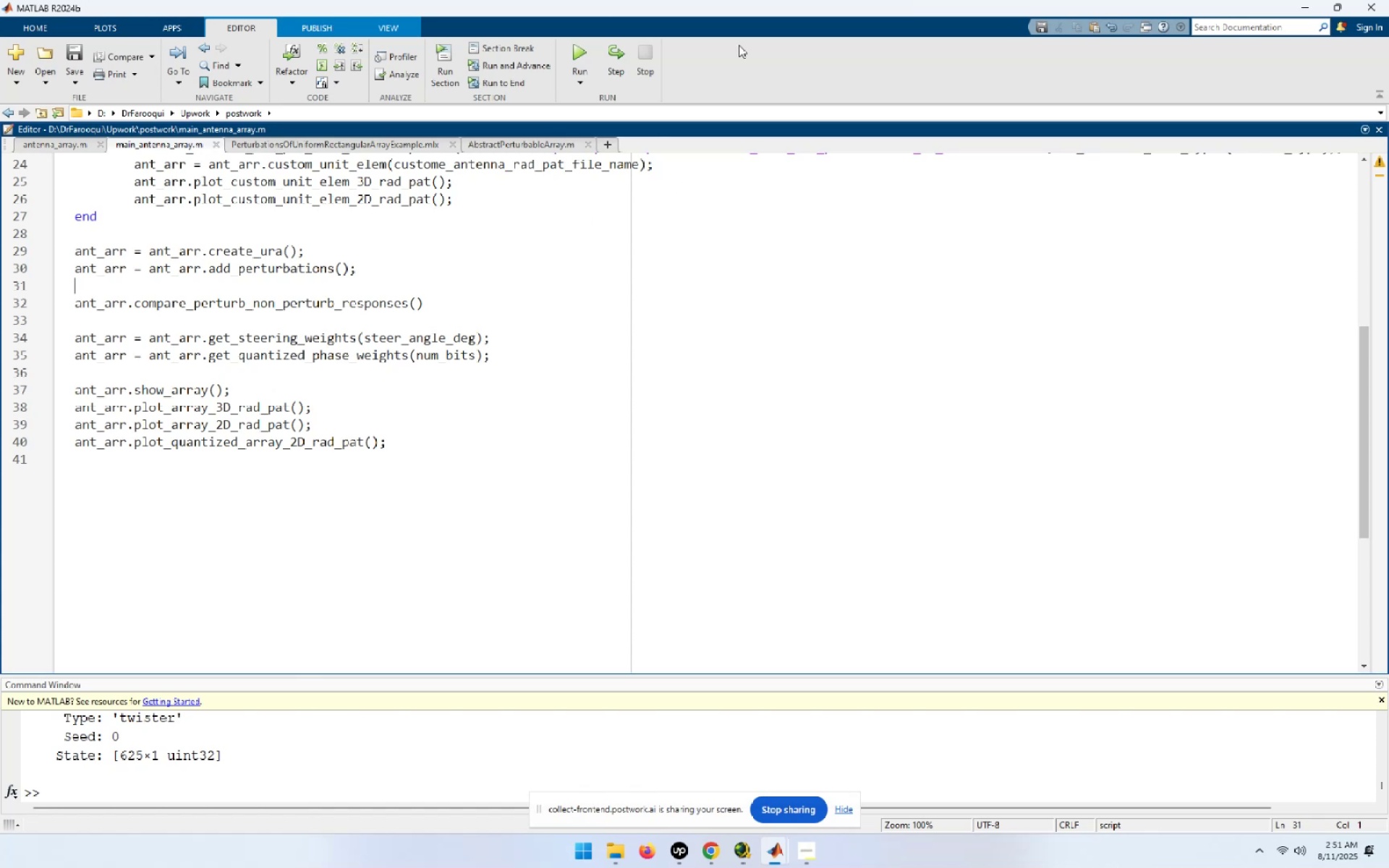 
key(Alt+AltLeft)
 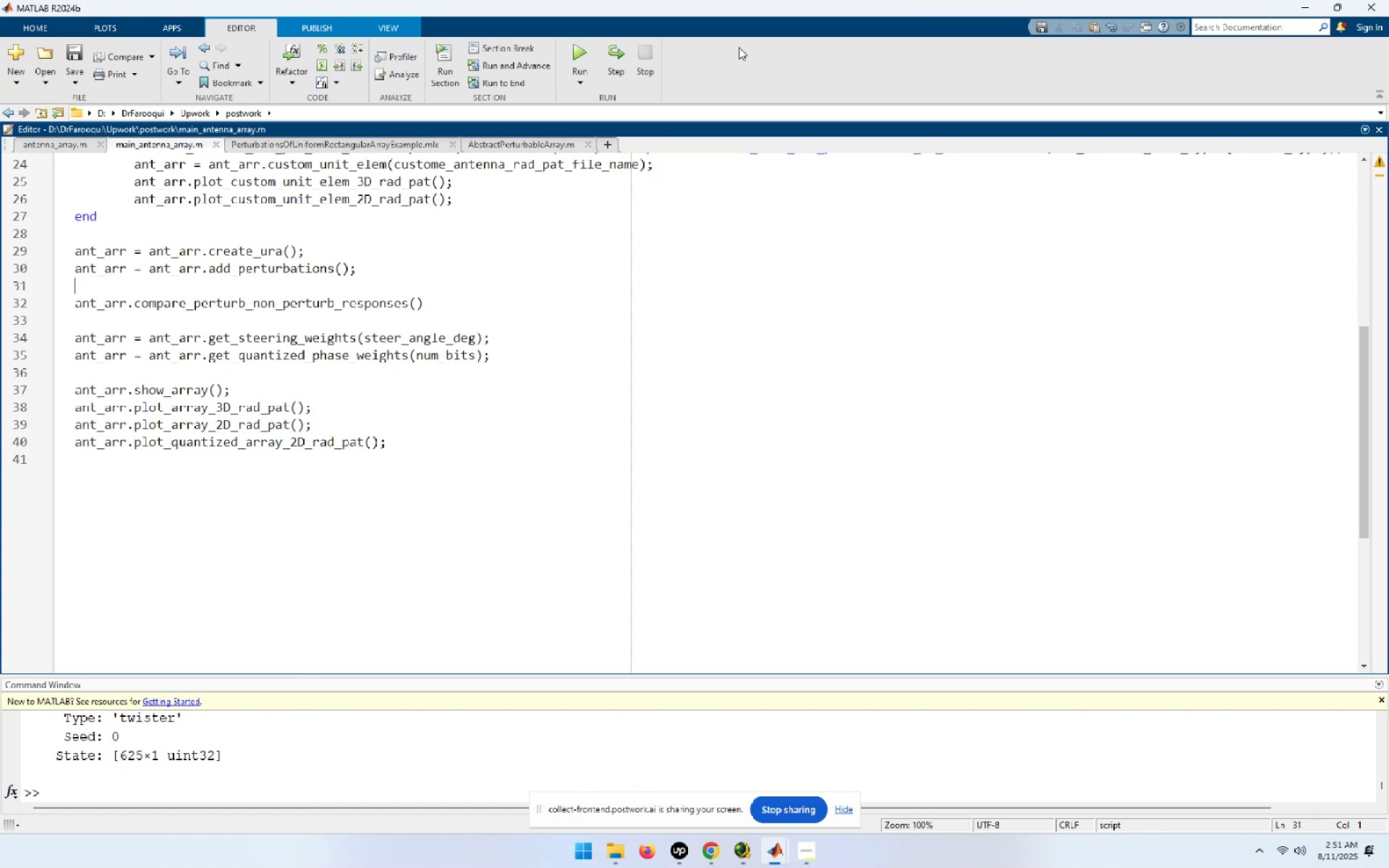 
key(Alt+Tab)
 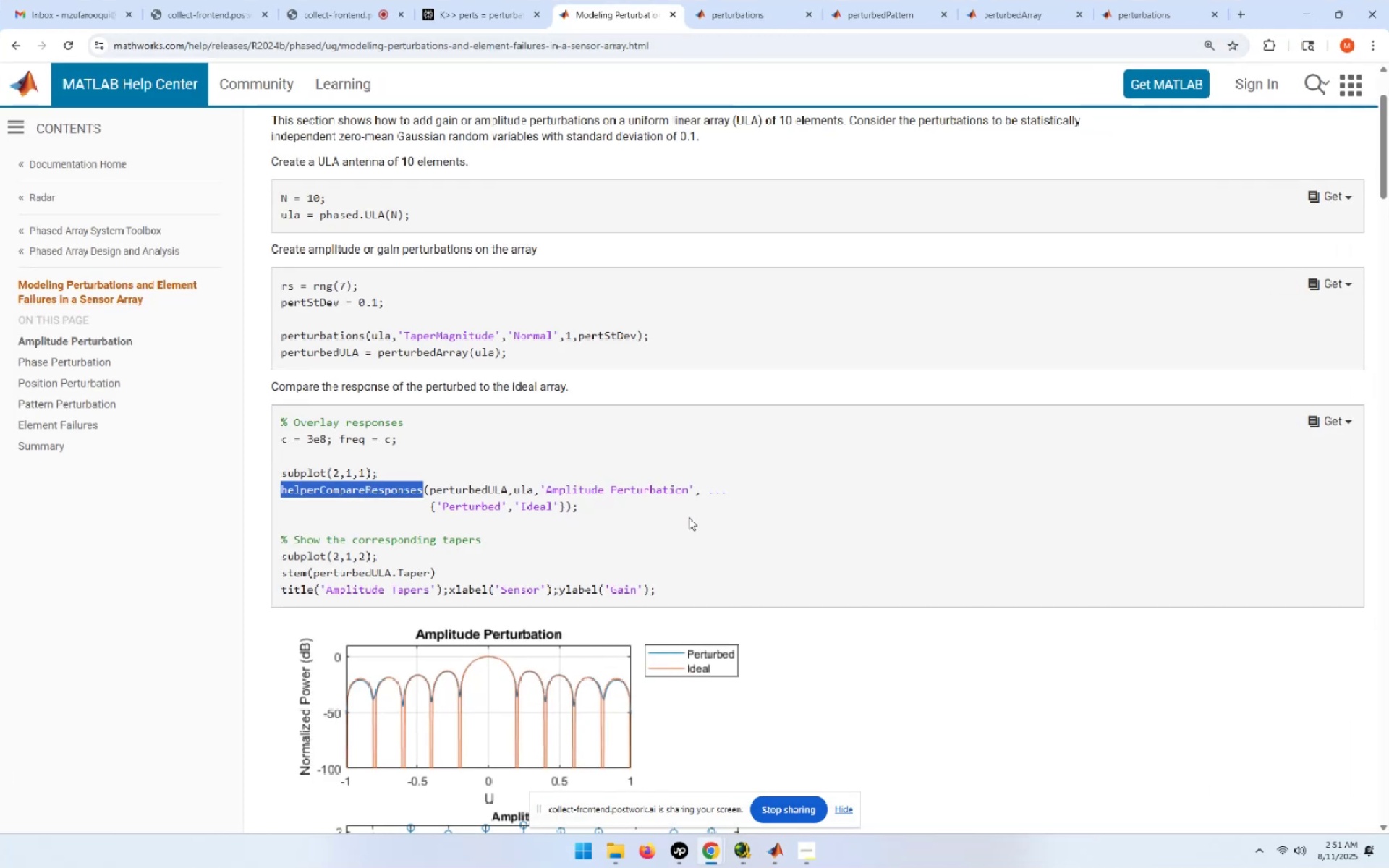 
wait(11.48)
 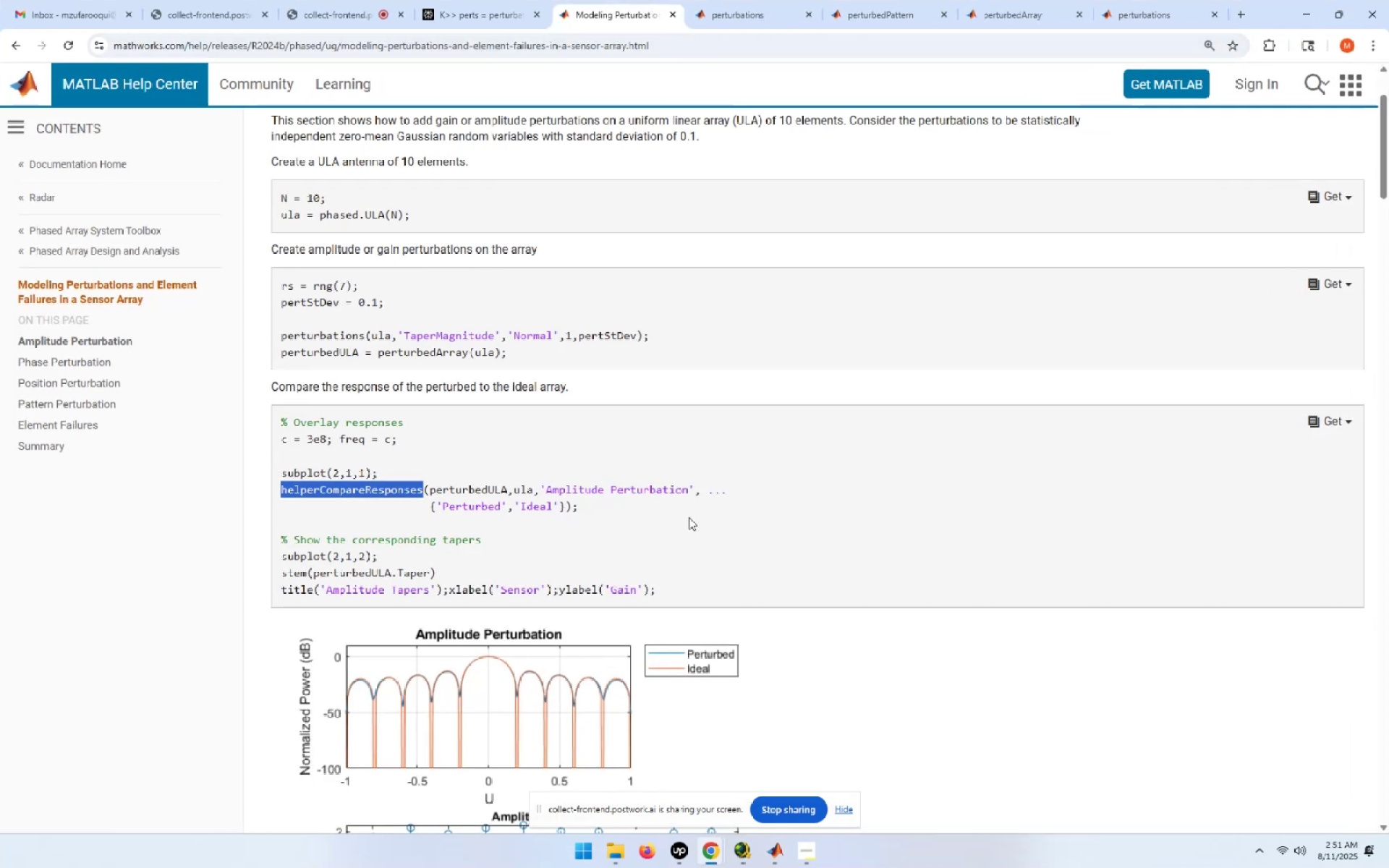 
left_click([544, 455])
 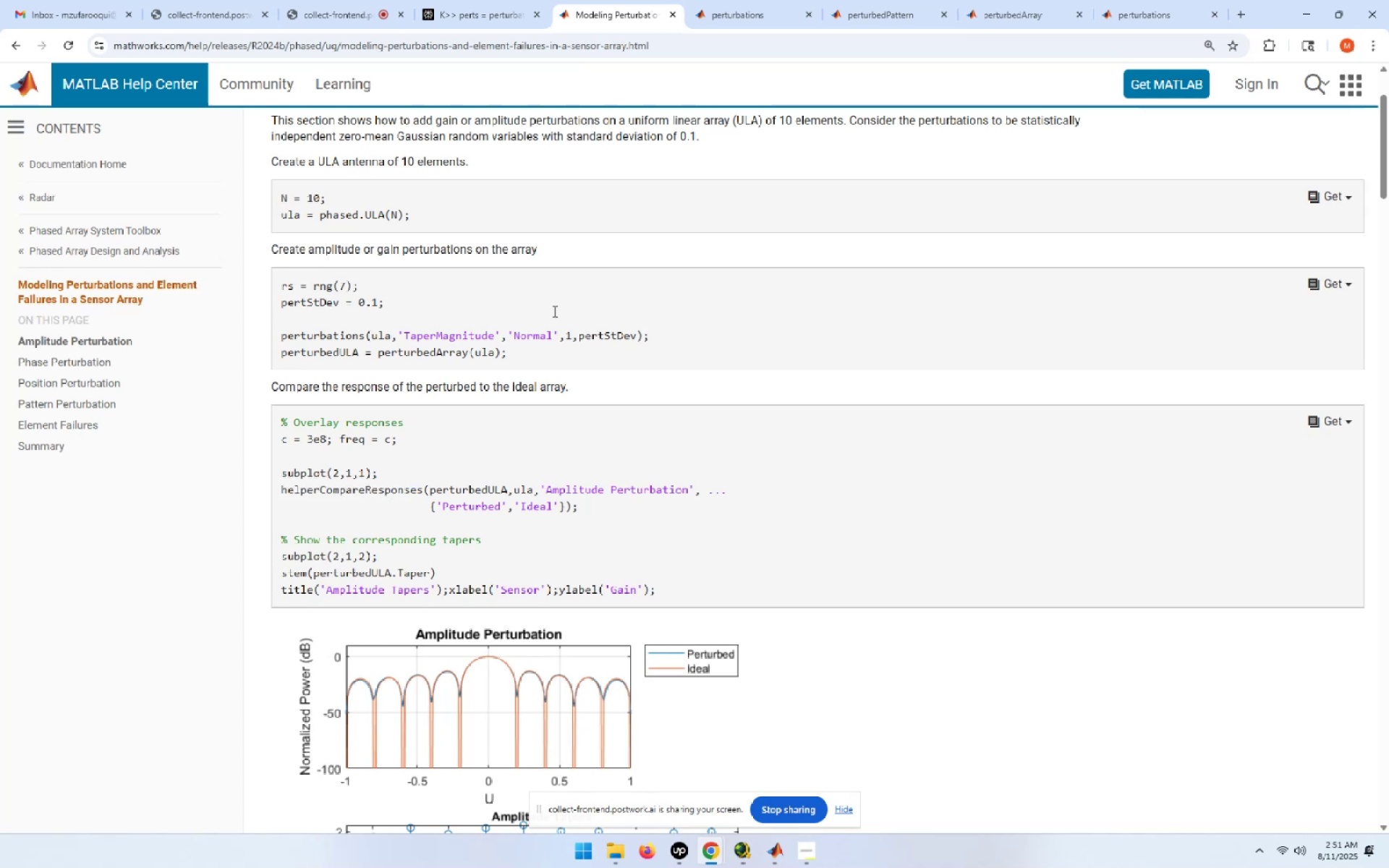 
key(Alt+AltLeft)
 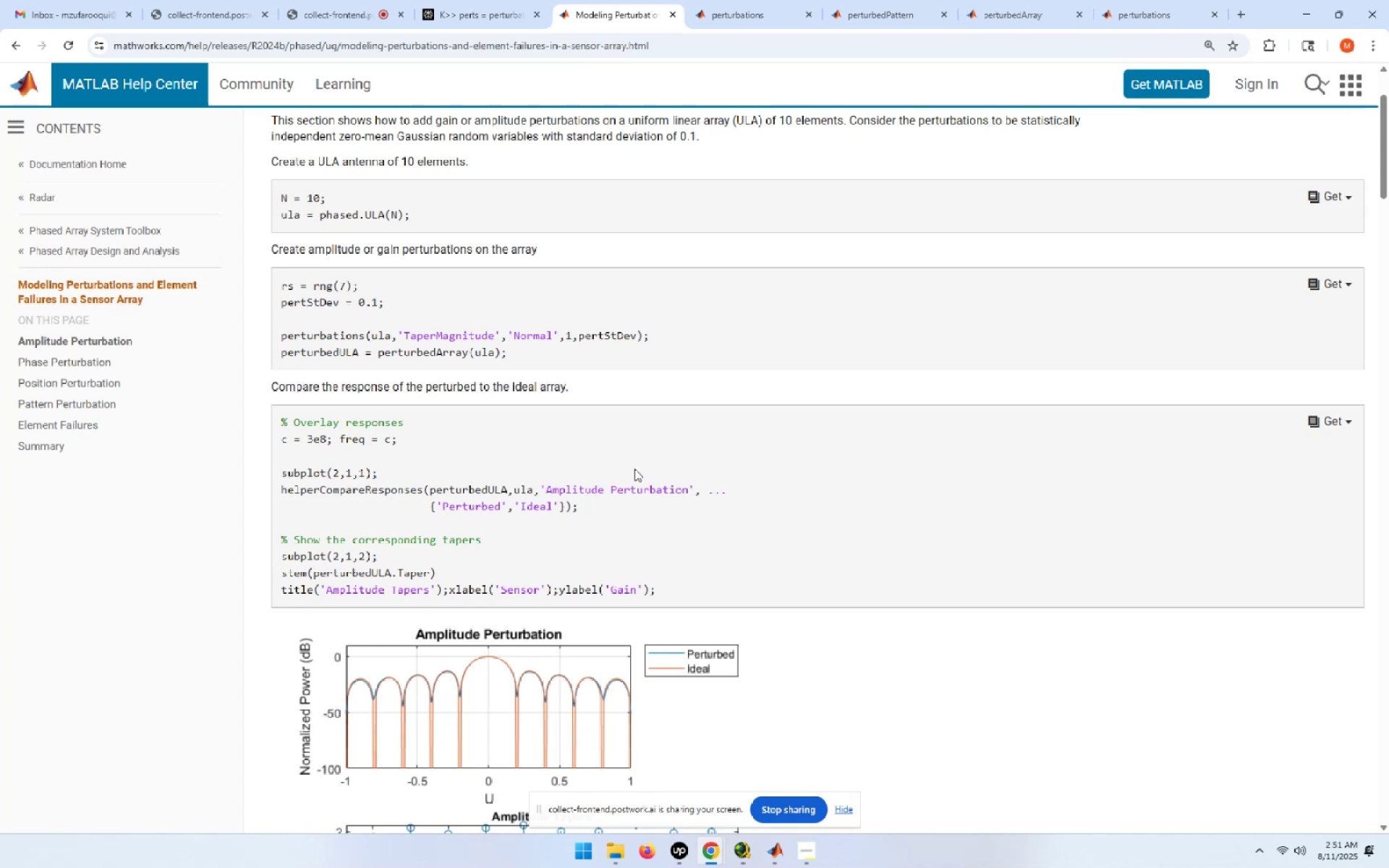 
key(Alt+Tab)
 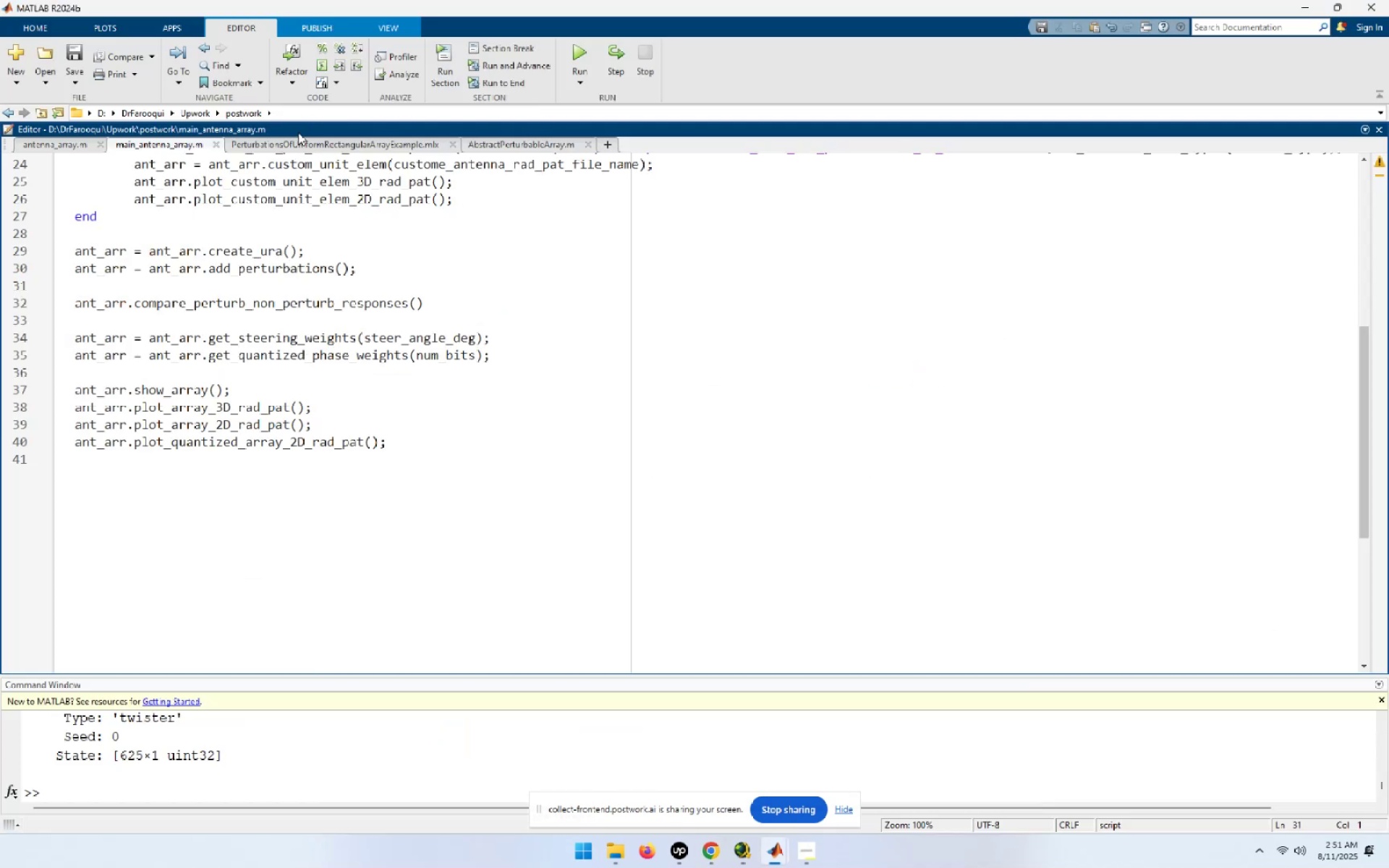 
left_click([295, 147])
 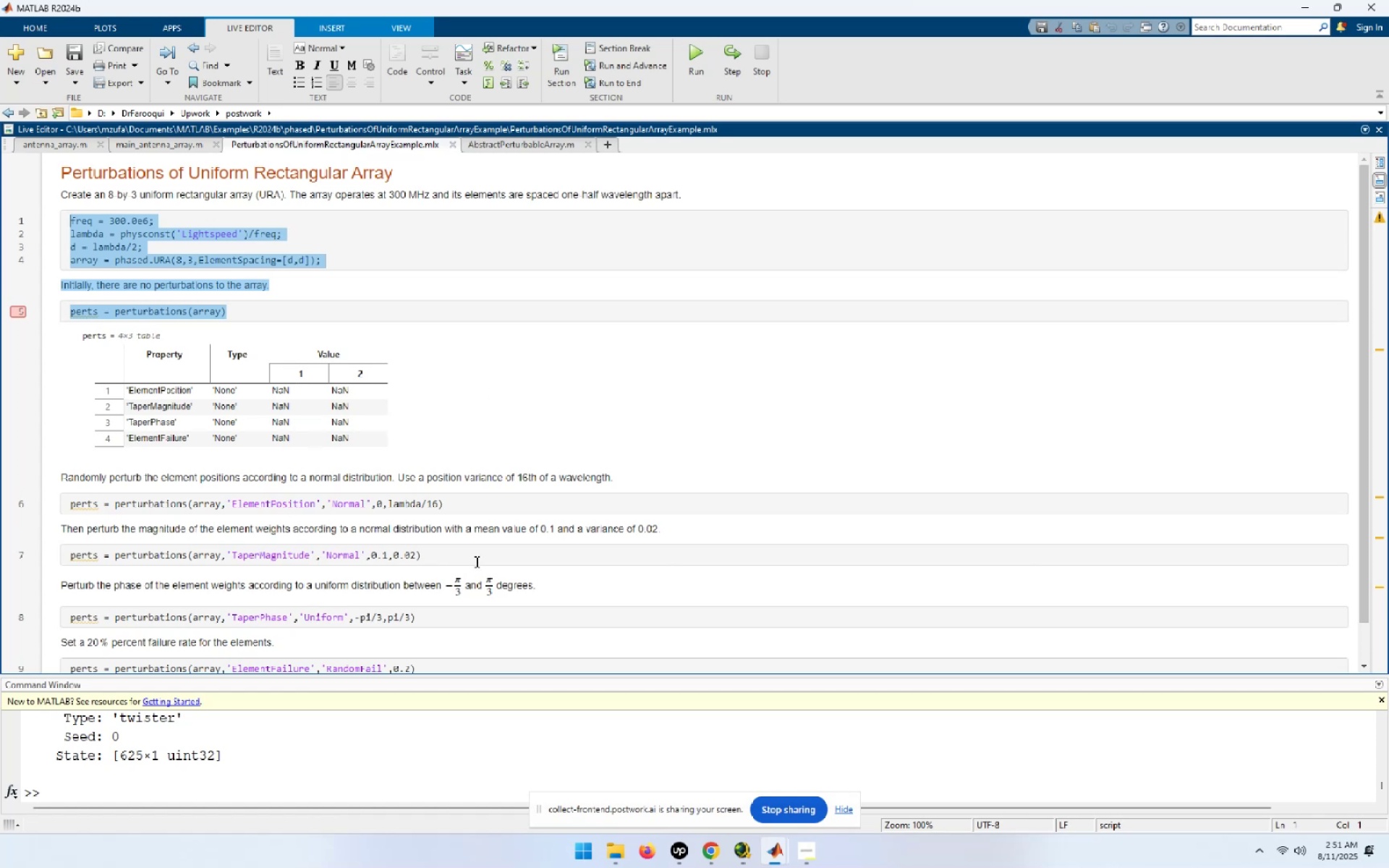 
wait(7.19)
 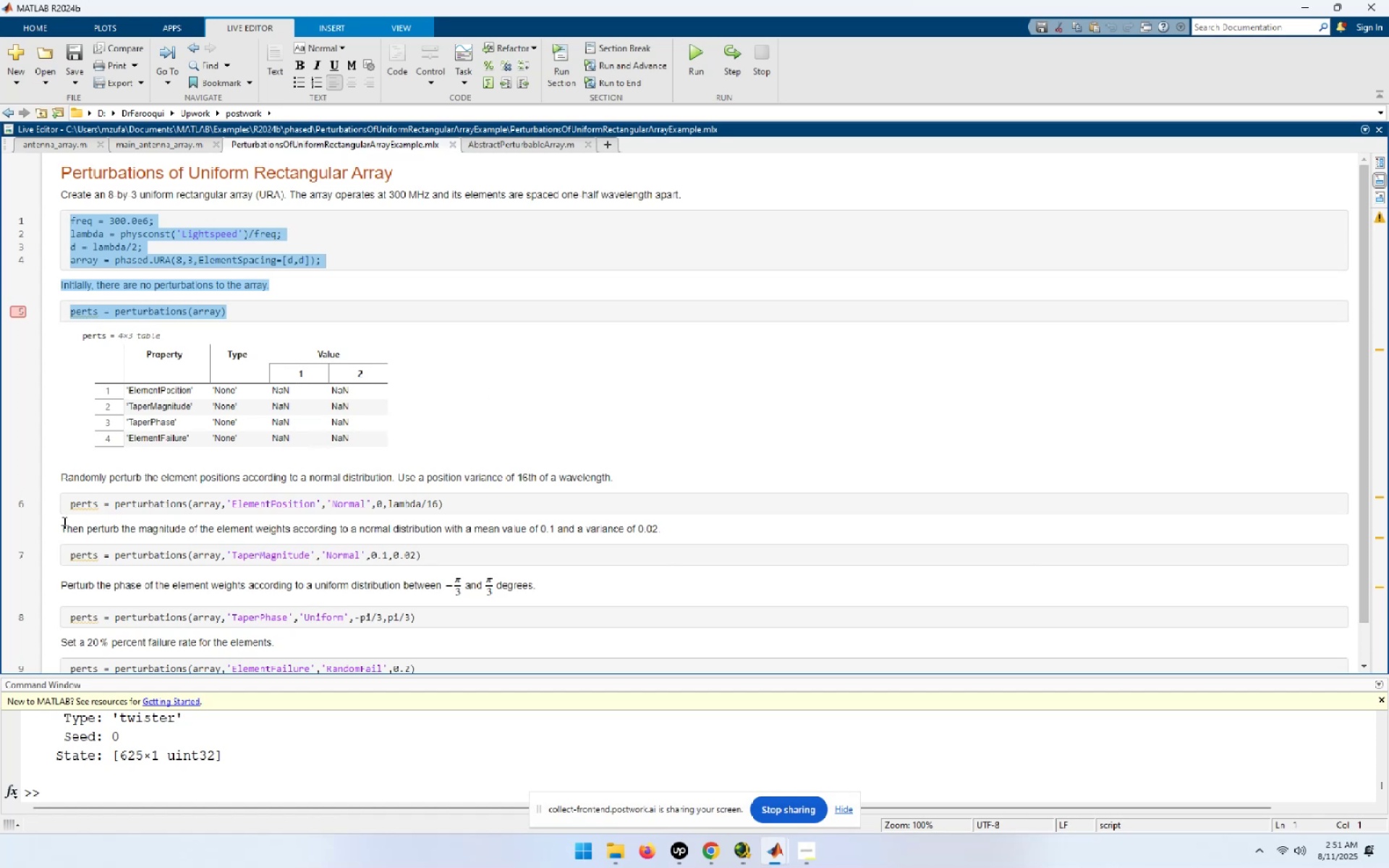 
scroll: coordinate [527, 575], scroll_direction: down, amount: 9.0
 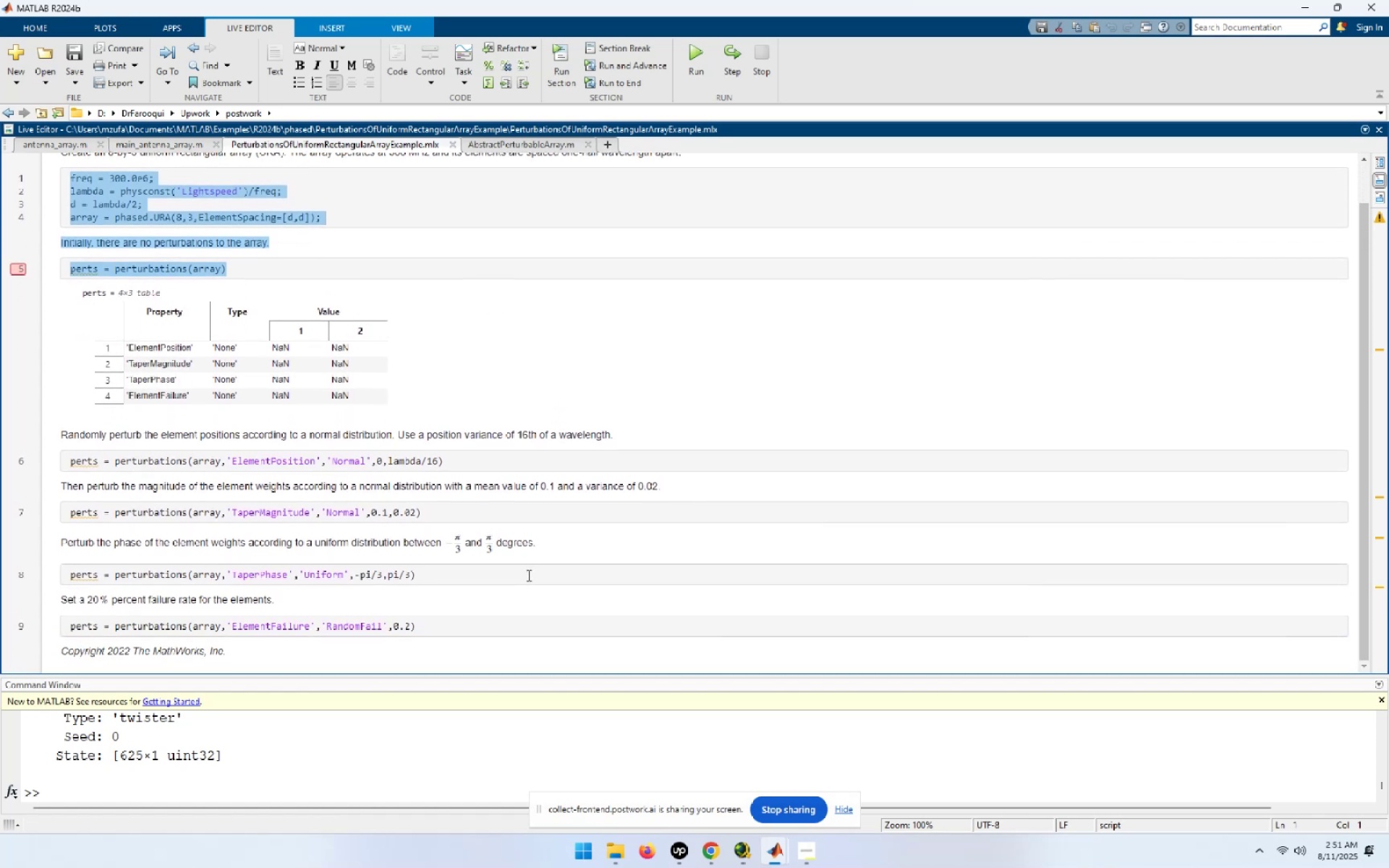 
scroll: coordinate [527, 575], scroll_direction: up, amount: 1.0
 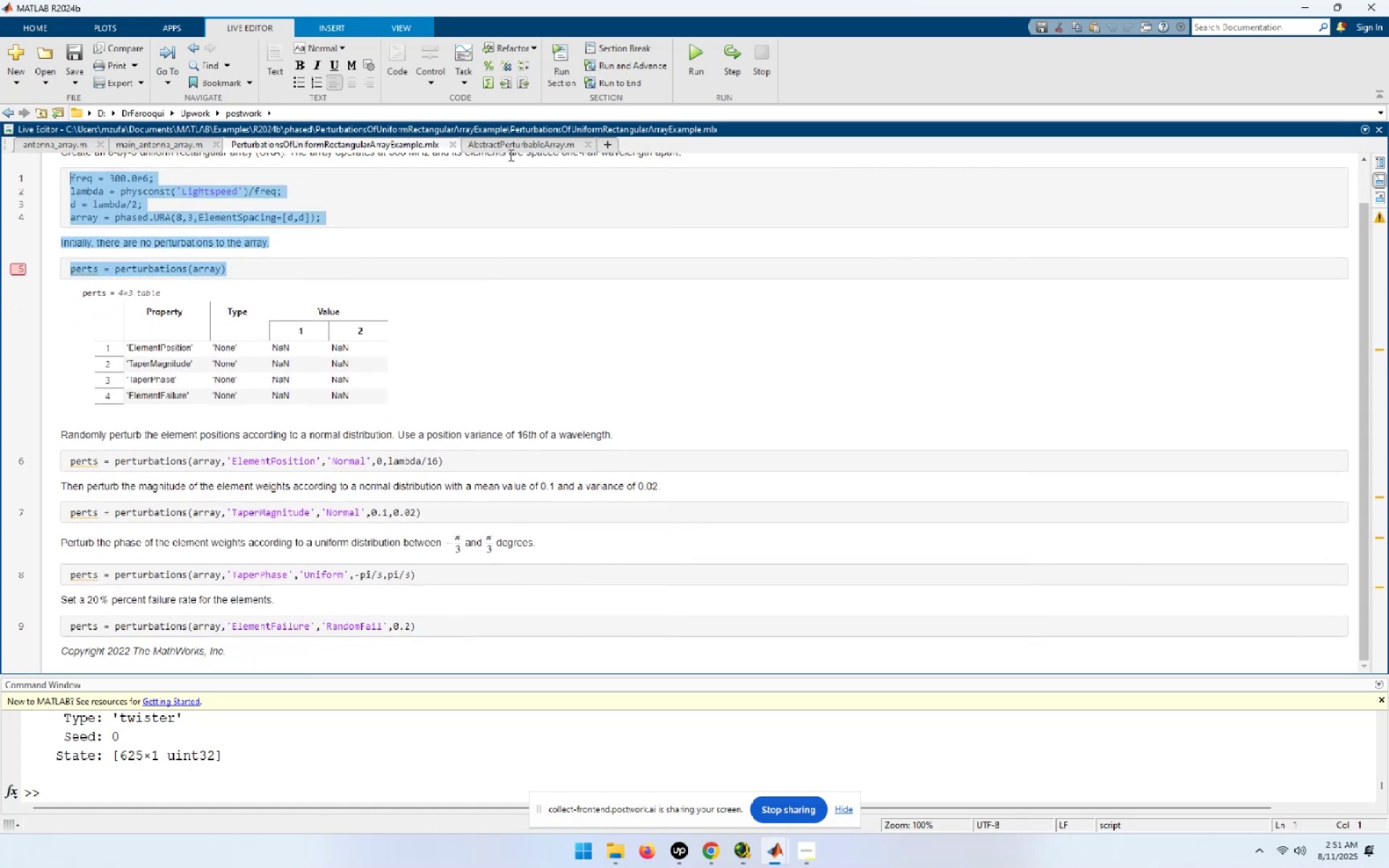 
left_click([512, 144])
 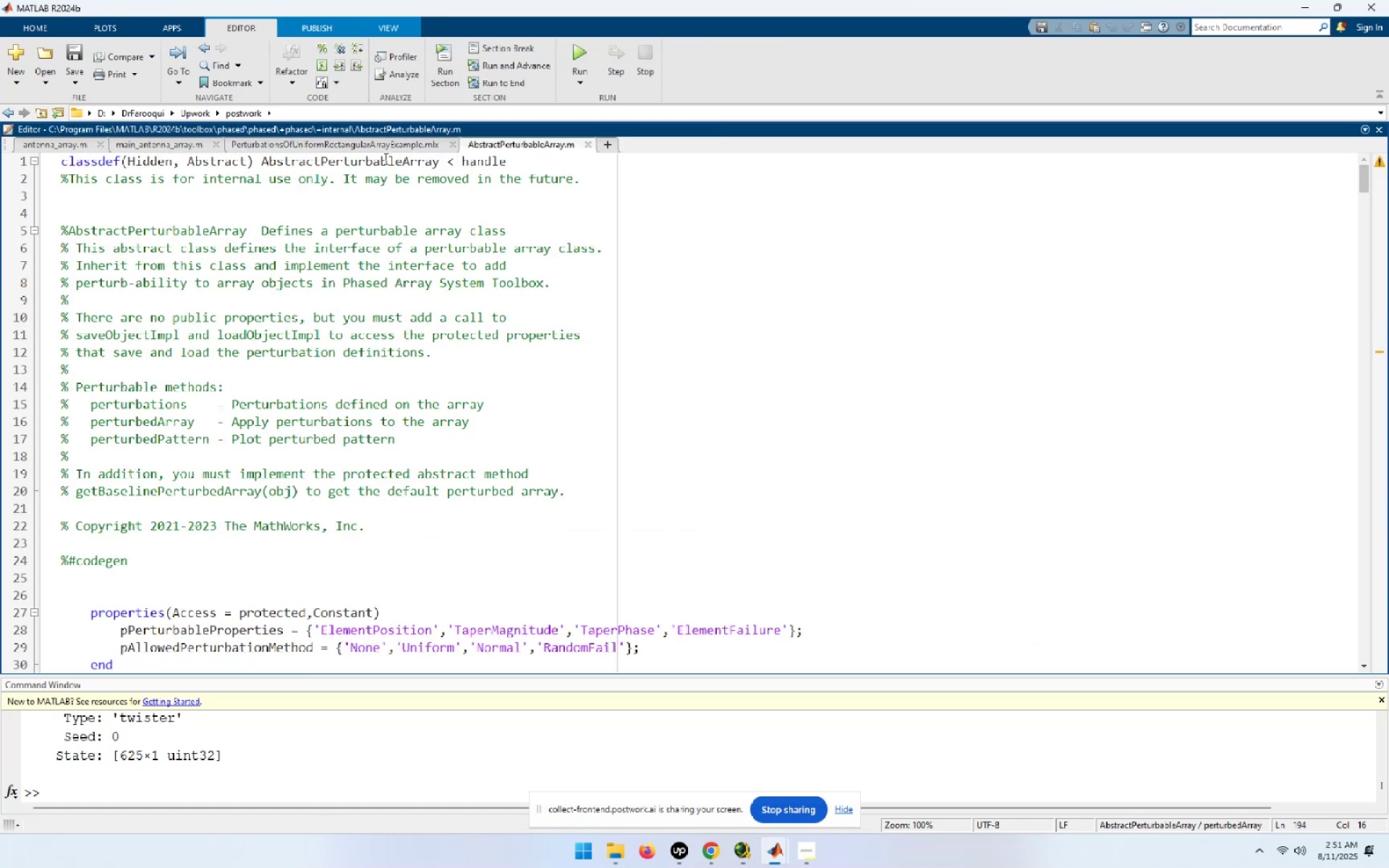 
wait(5.26)
 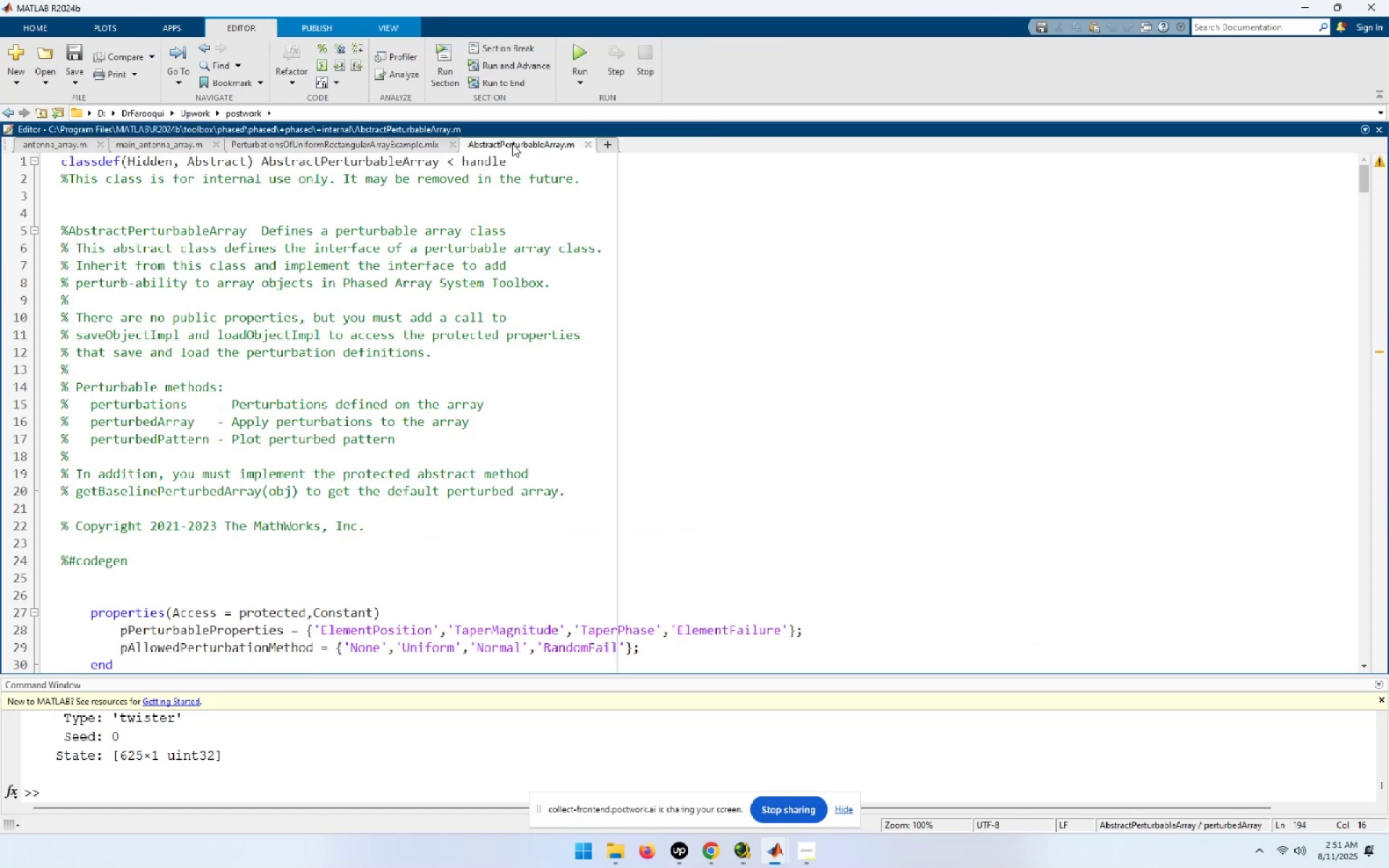 
key(Alt+AltLeft)
 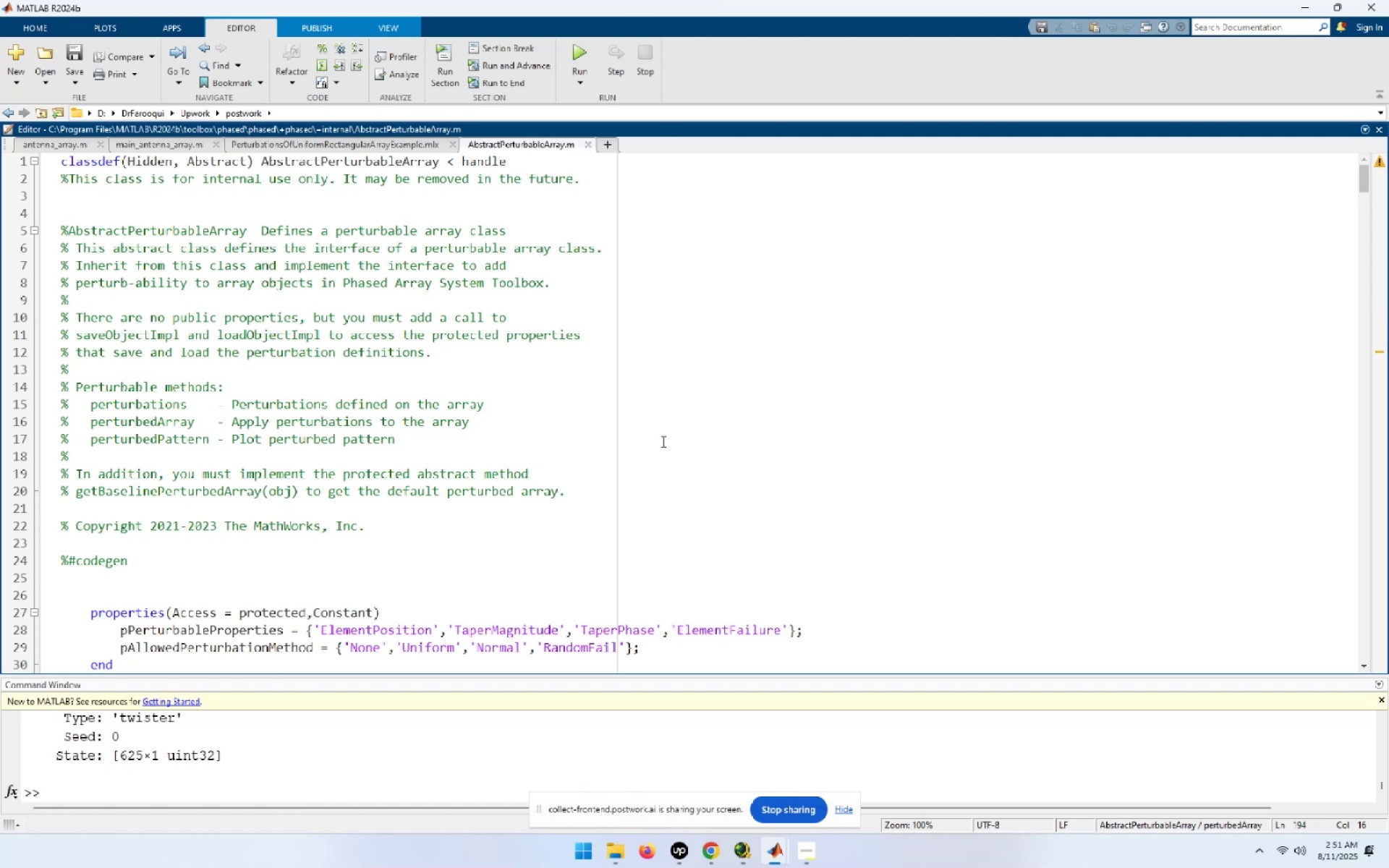 
key(Alt+Tab)
 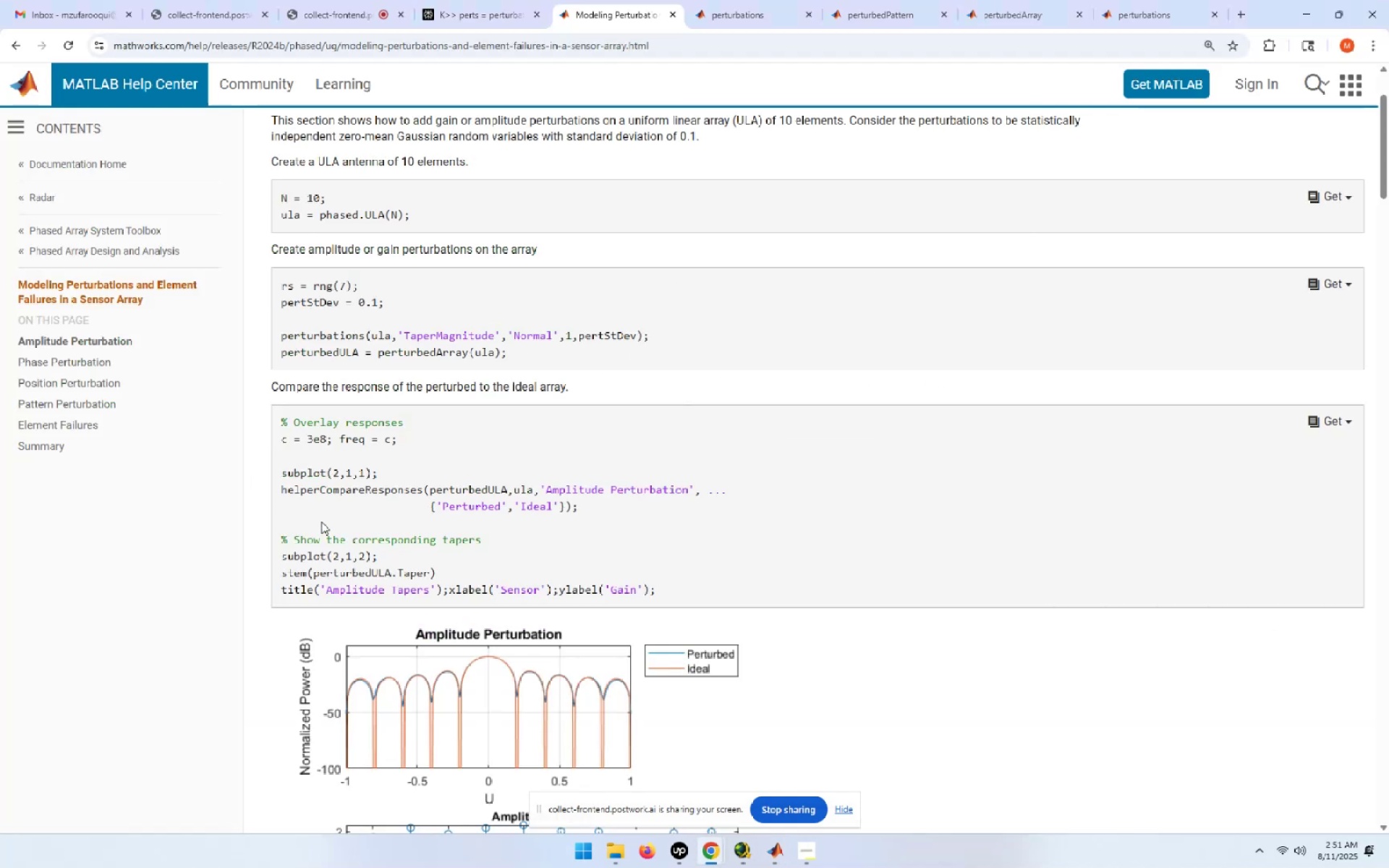 
double_click([349, 488])
 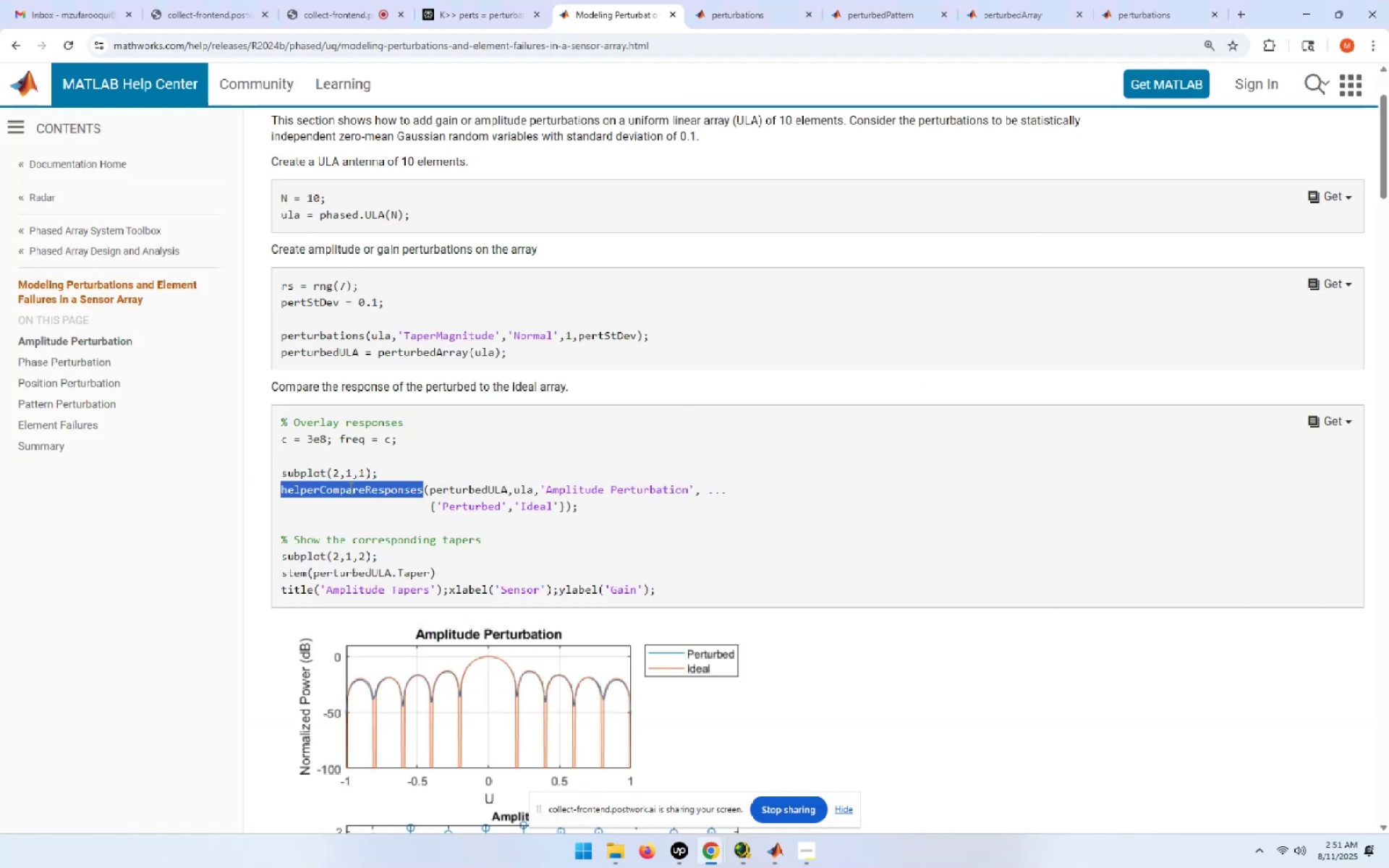 
key(Control+C)
 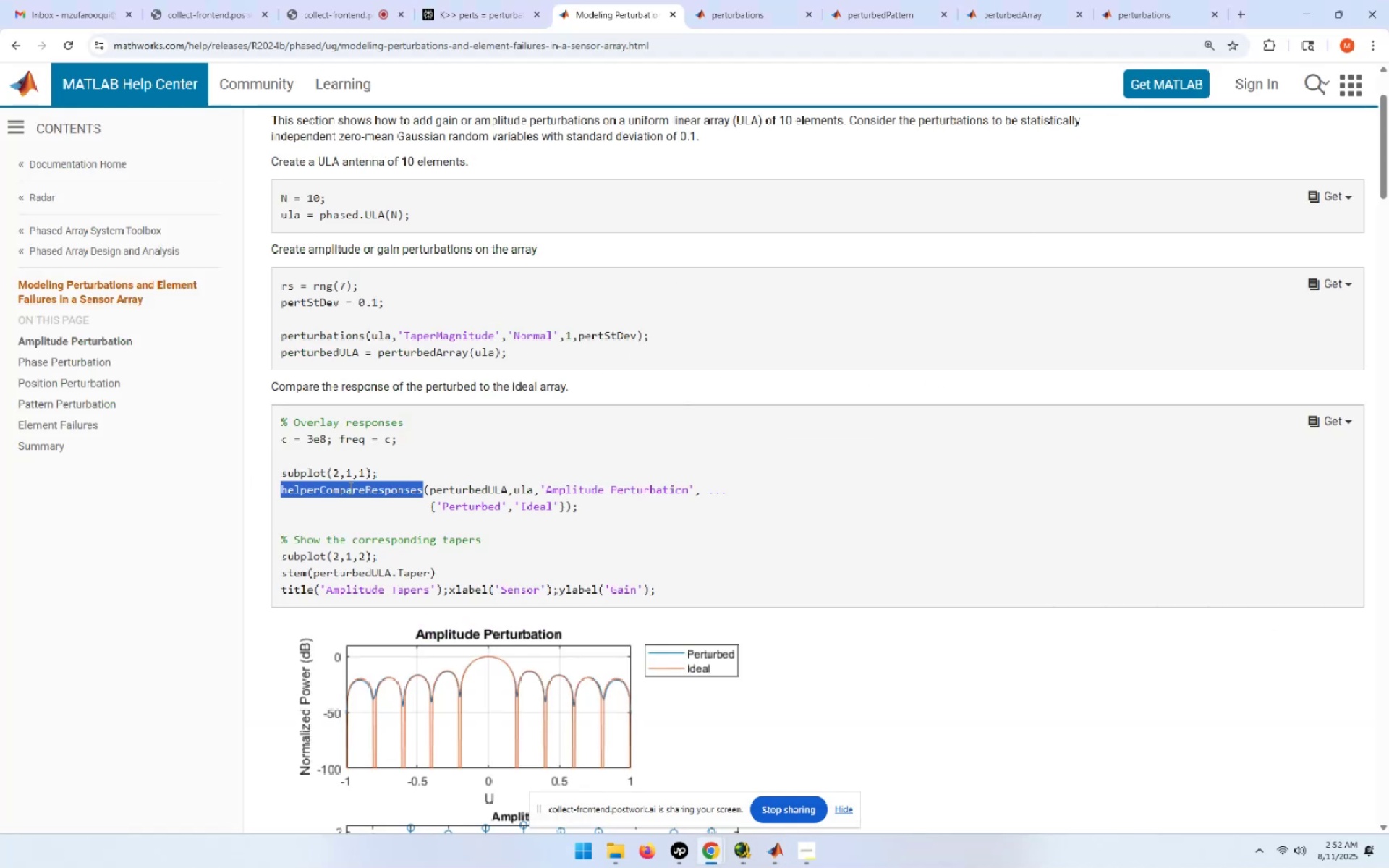 
key(Alt+AltLeft)
 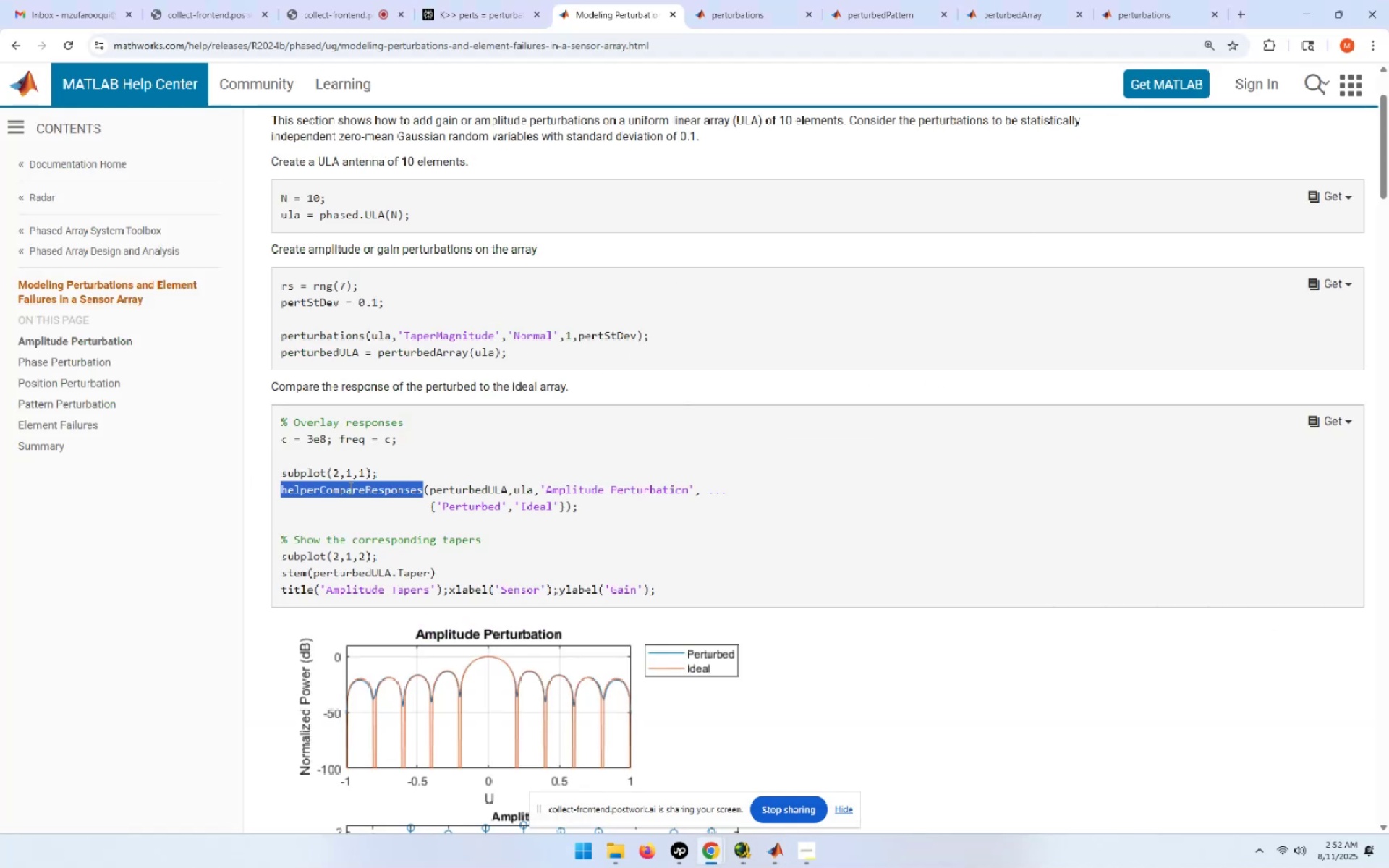 
key(Alt+Tab)
 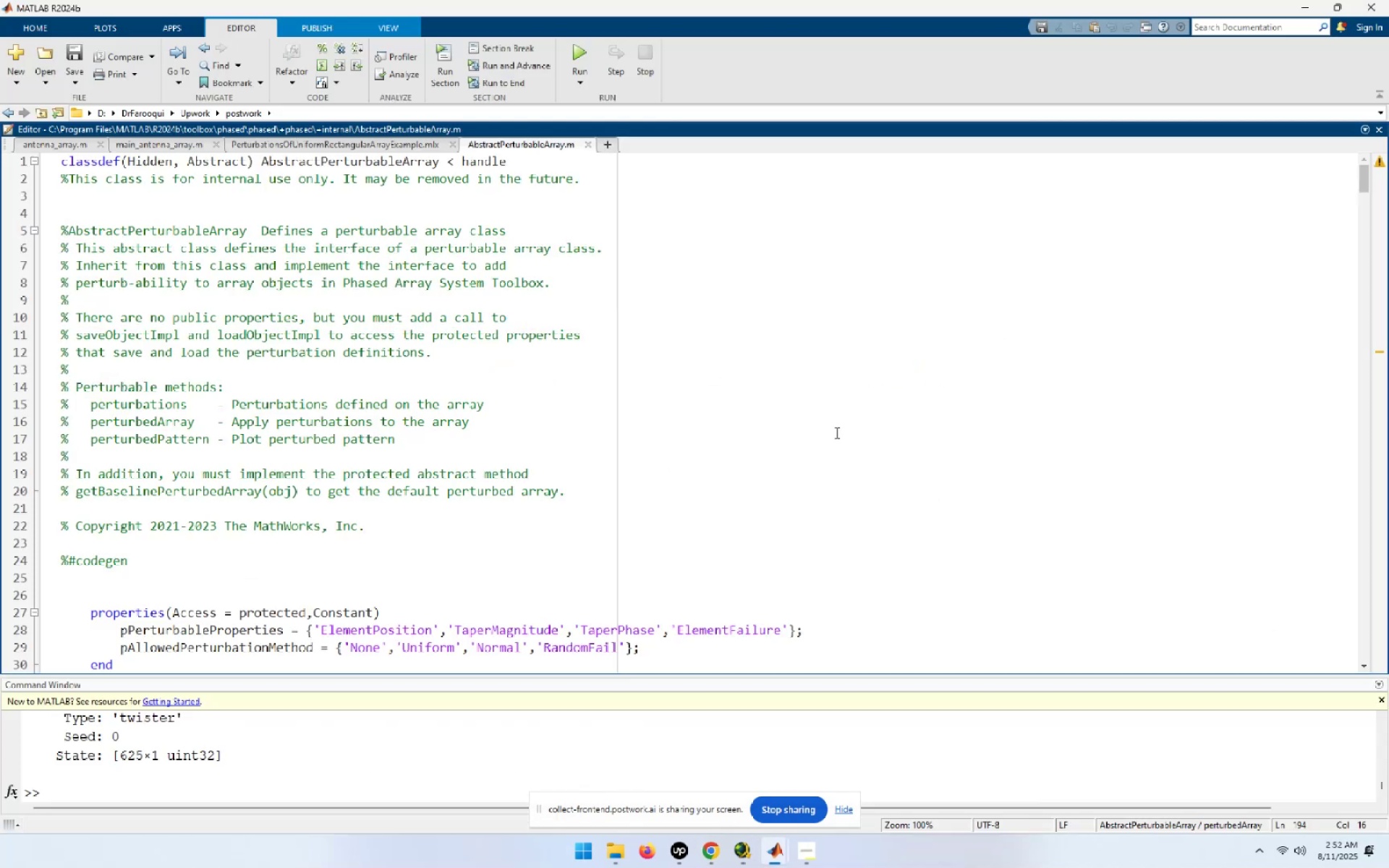 
left_click([836, 433])
 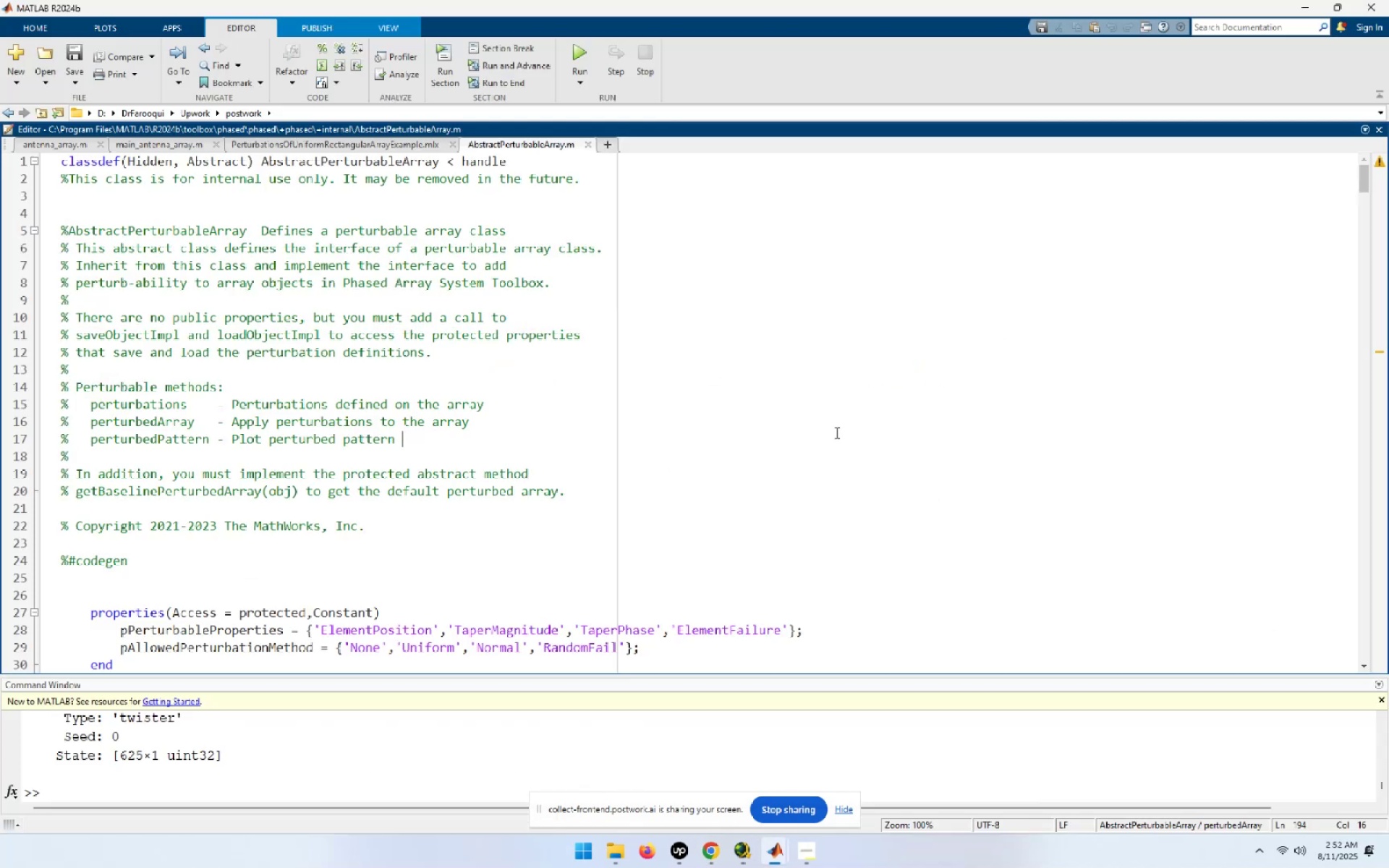 
key(Control+F)
 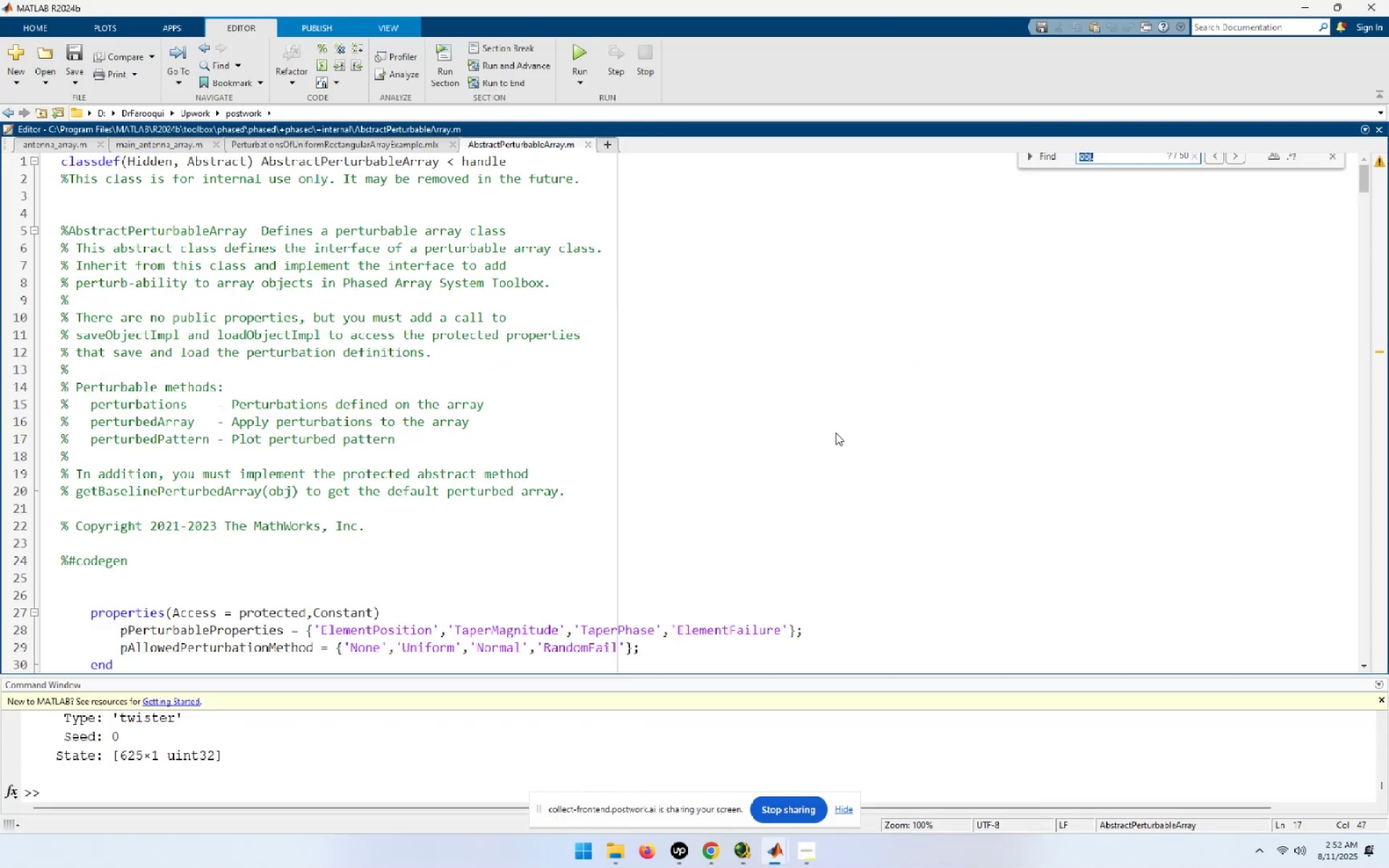 
key(Control+V)
 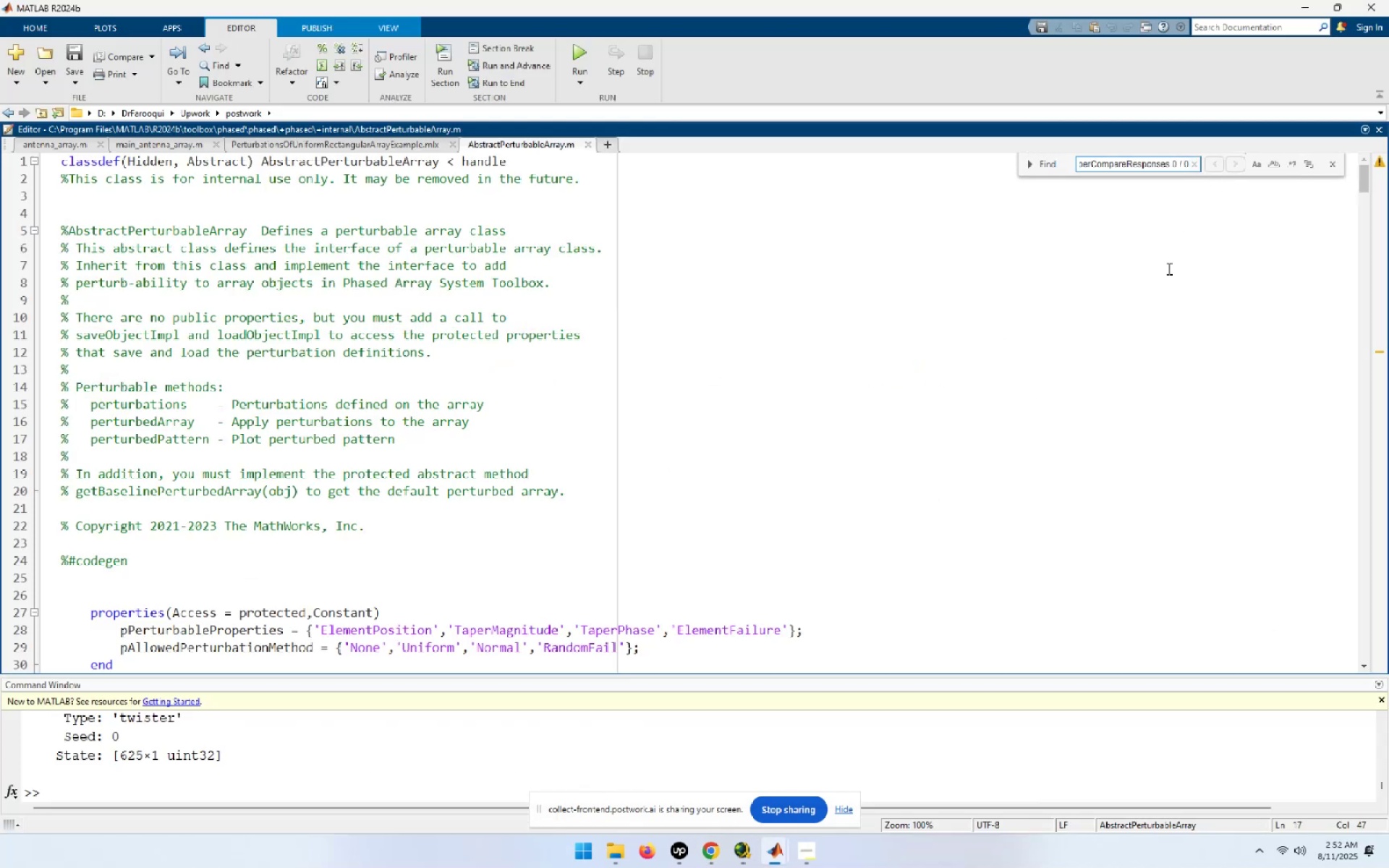 
key(Alt+AltLeft)
 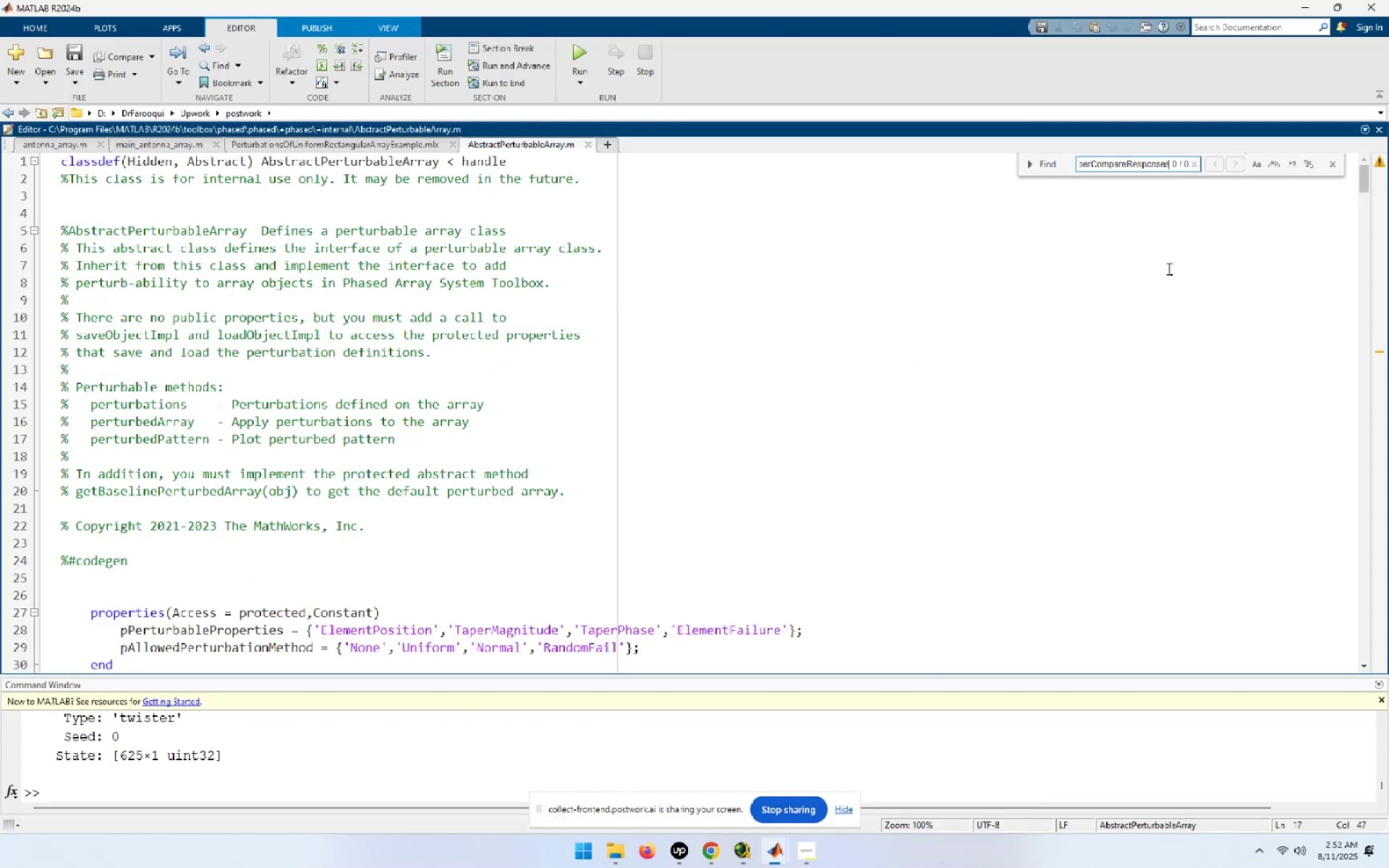 
key(Alt+Tab)
 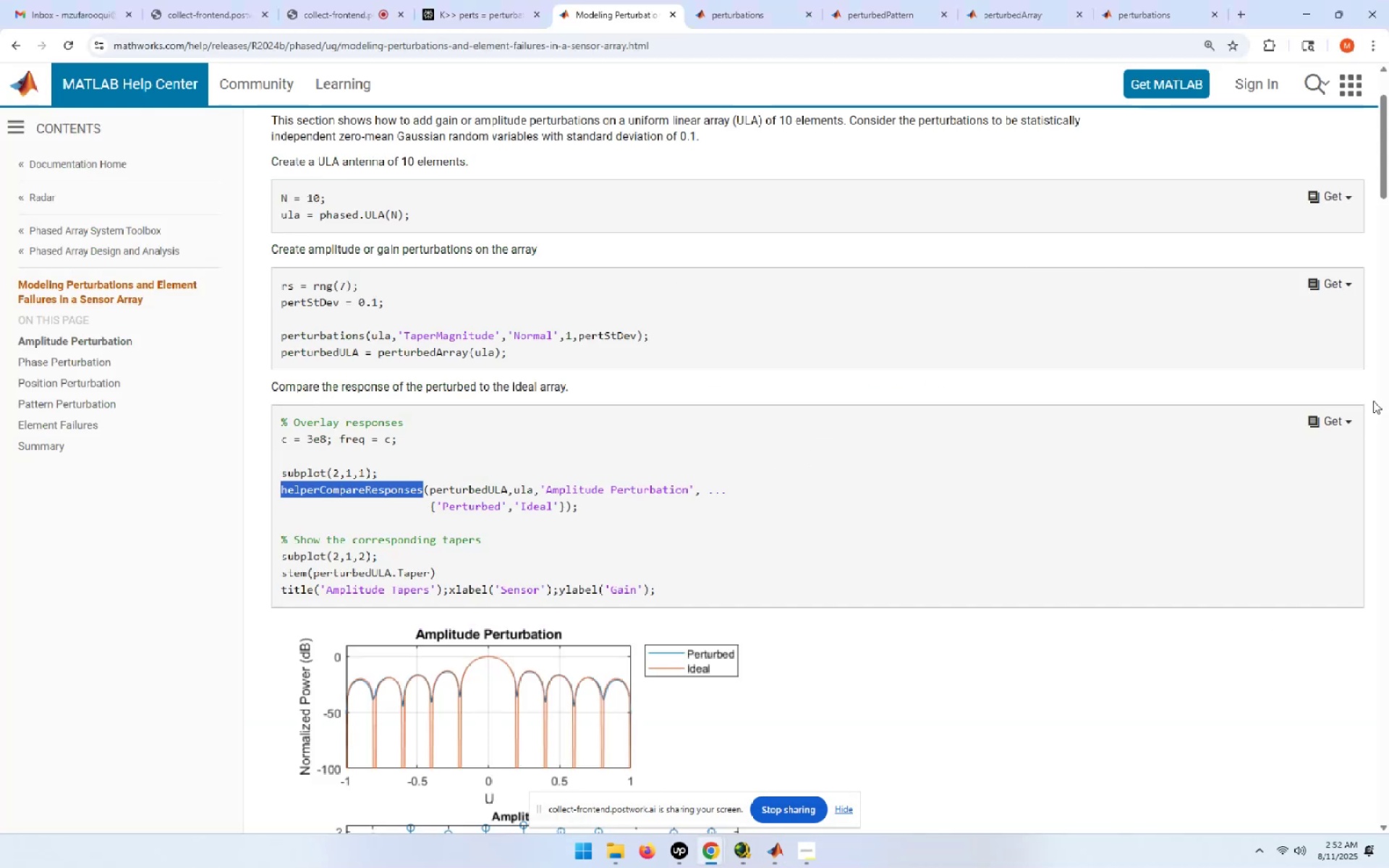 
left_click([1351, 421])
 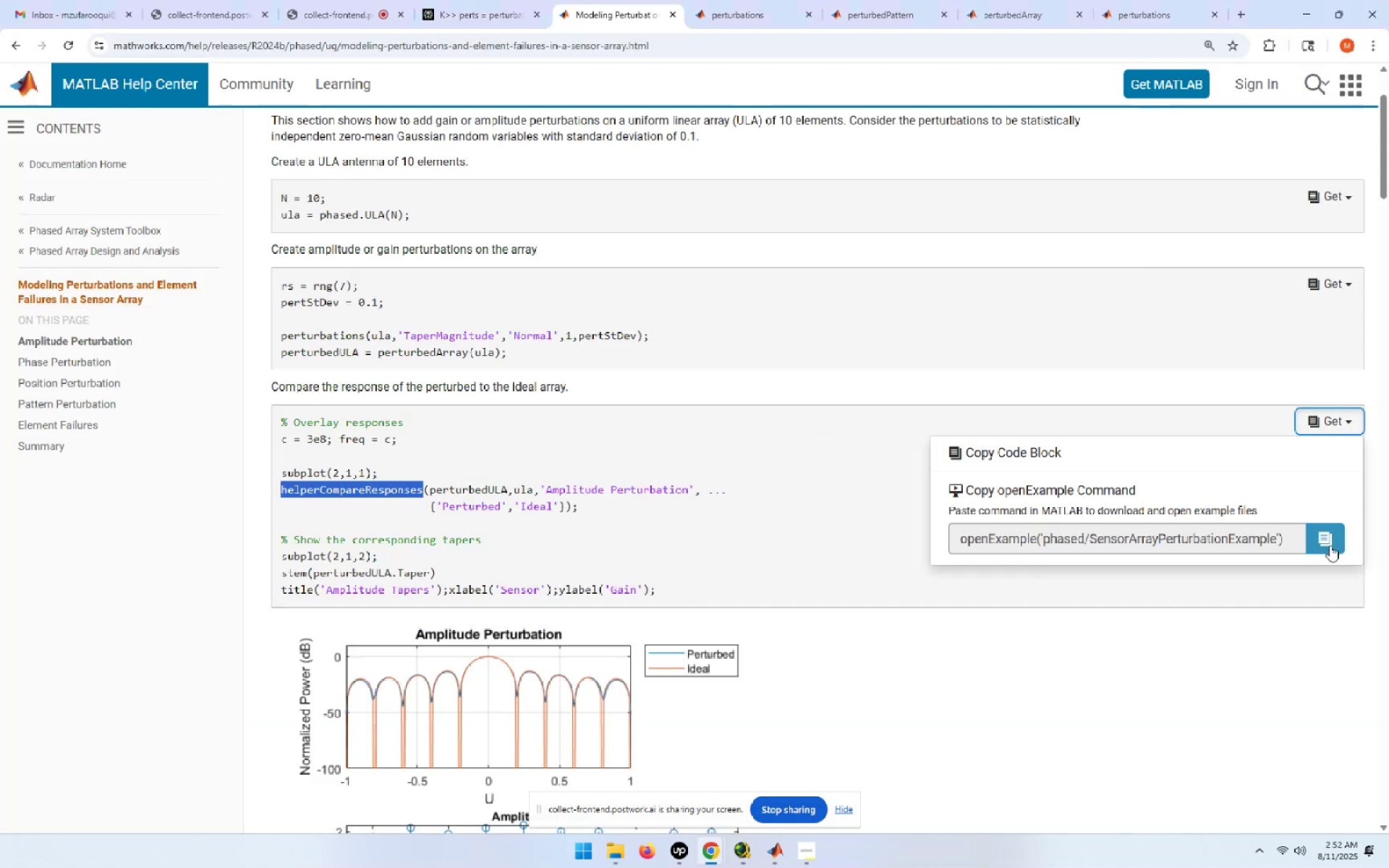 
left_click([1328, 545])
 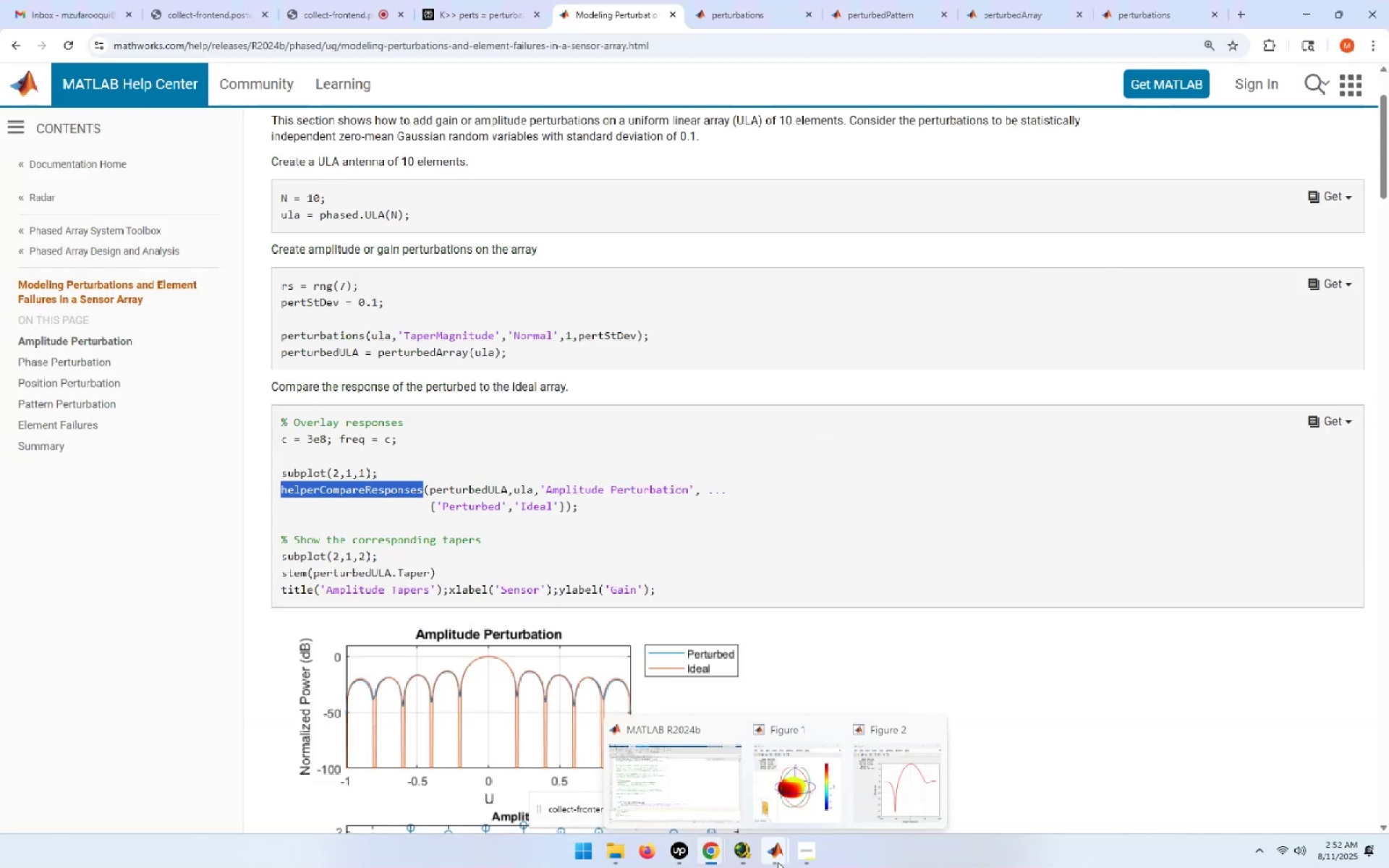 
left_click([644, 777])
 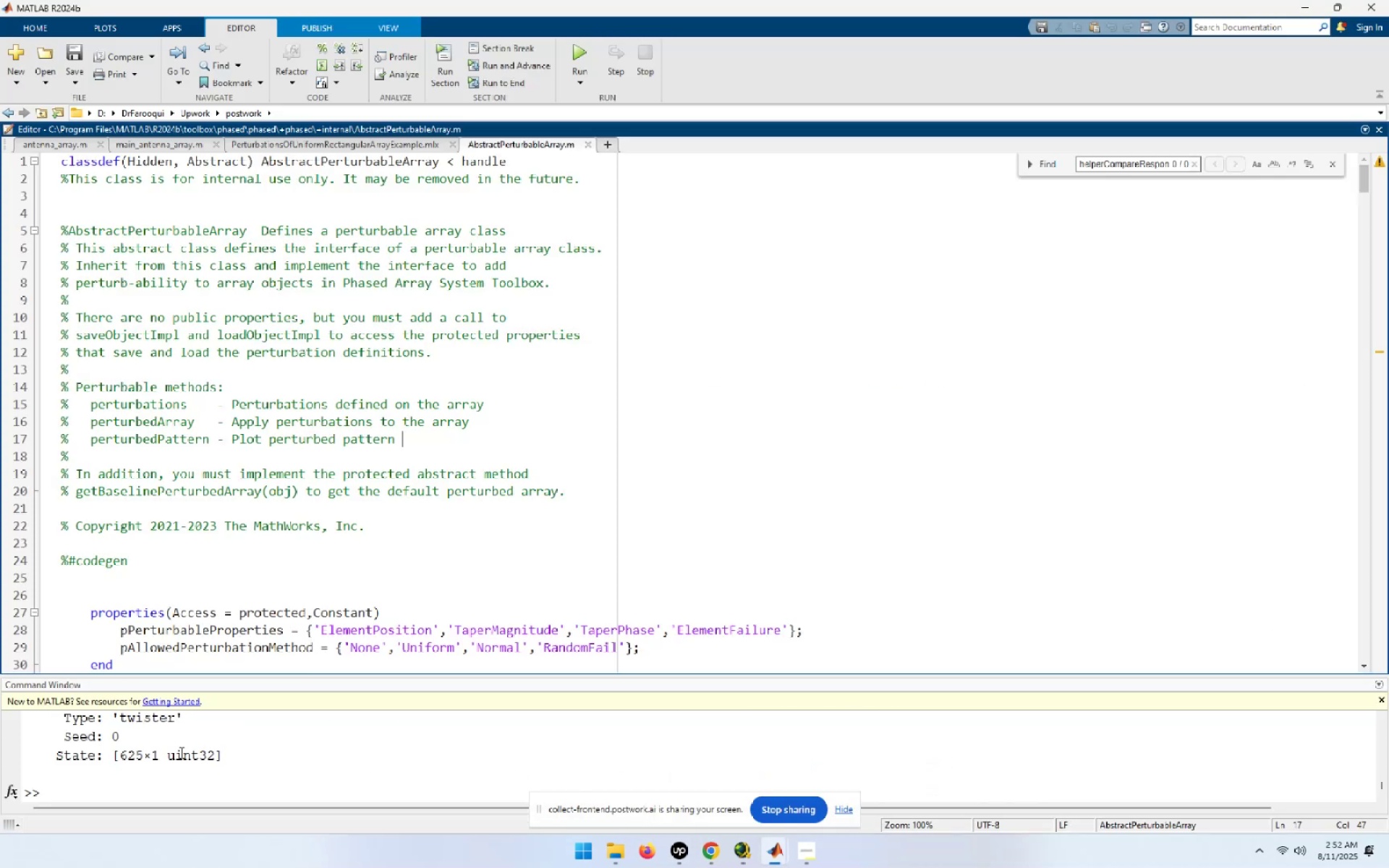 
left_click([255, 776])
 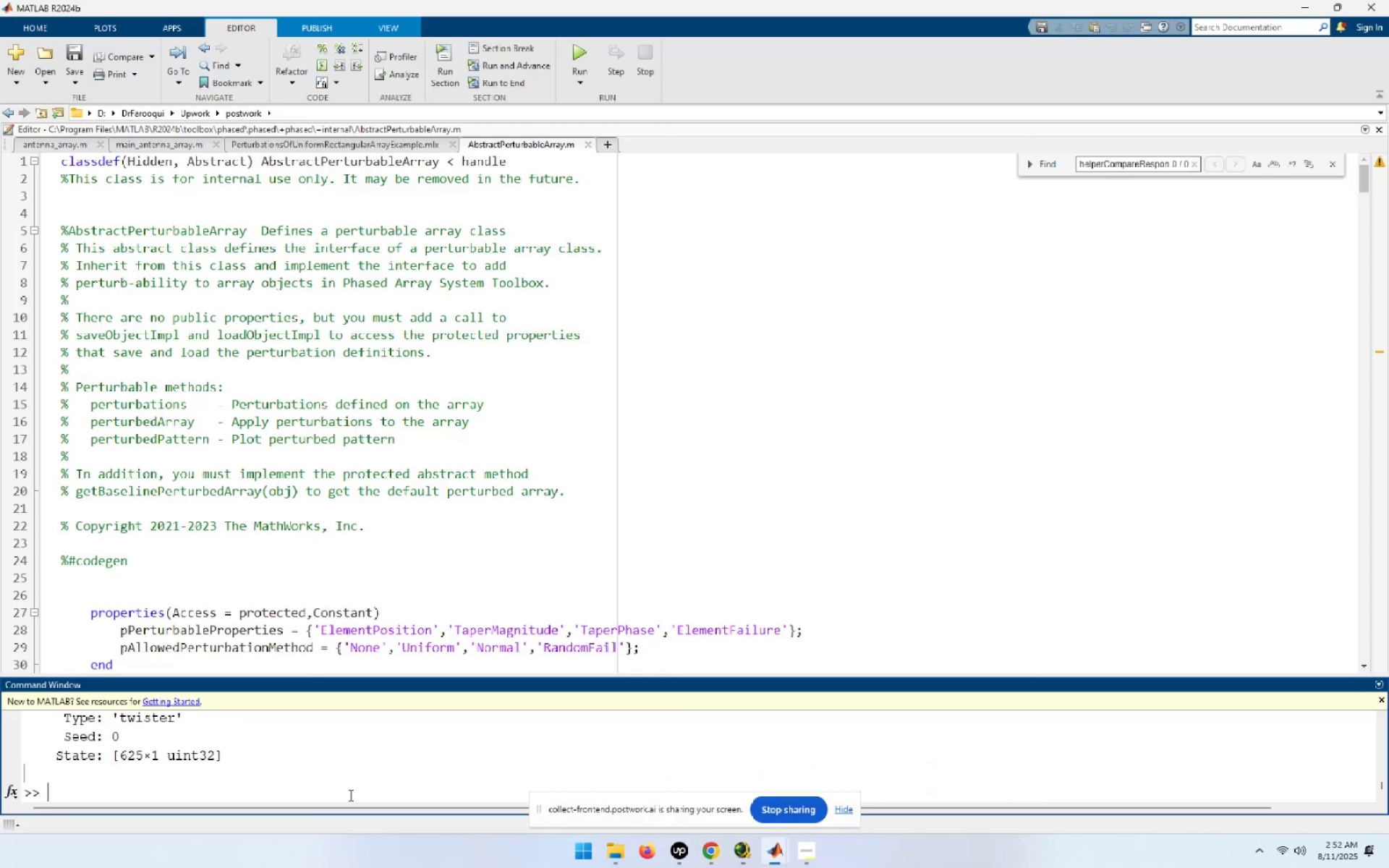 
key(Control+V)
 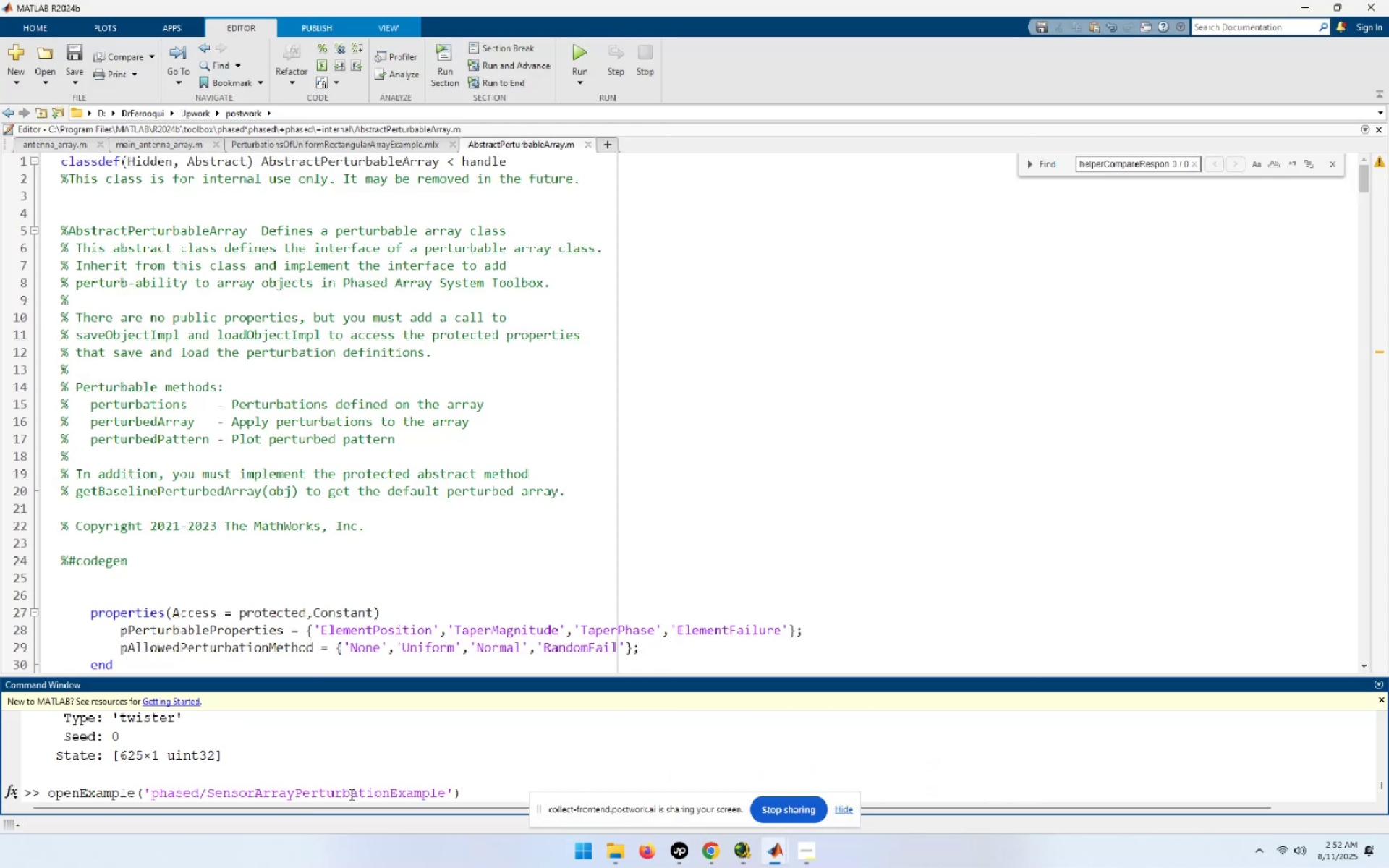 
key(NumpadEnter)
 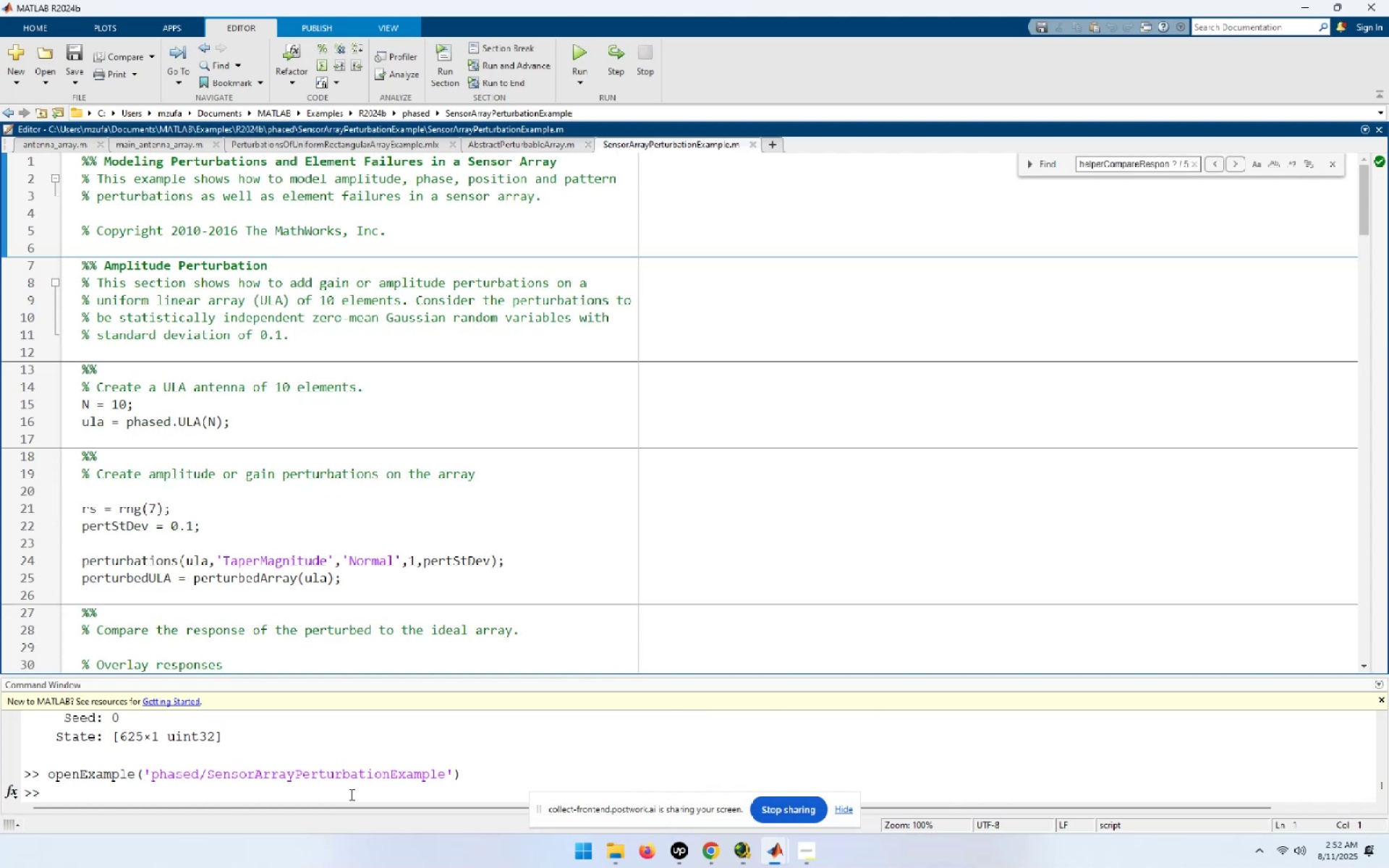 
wait(7.08)
 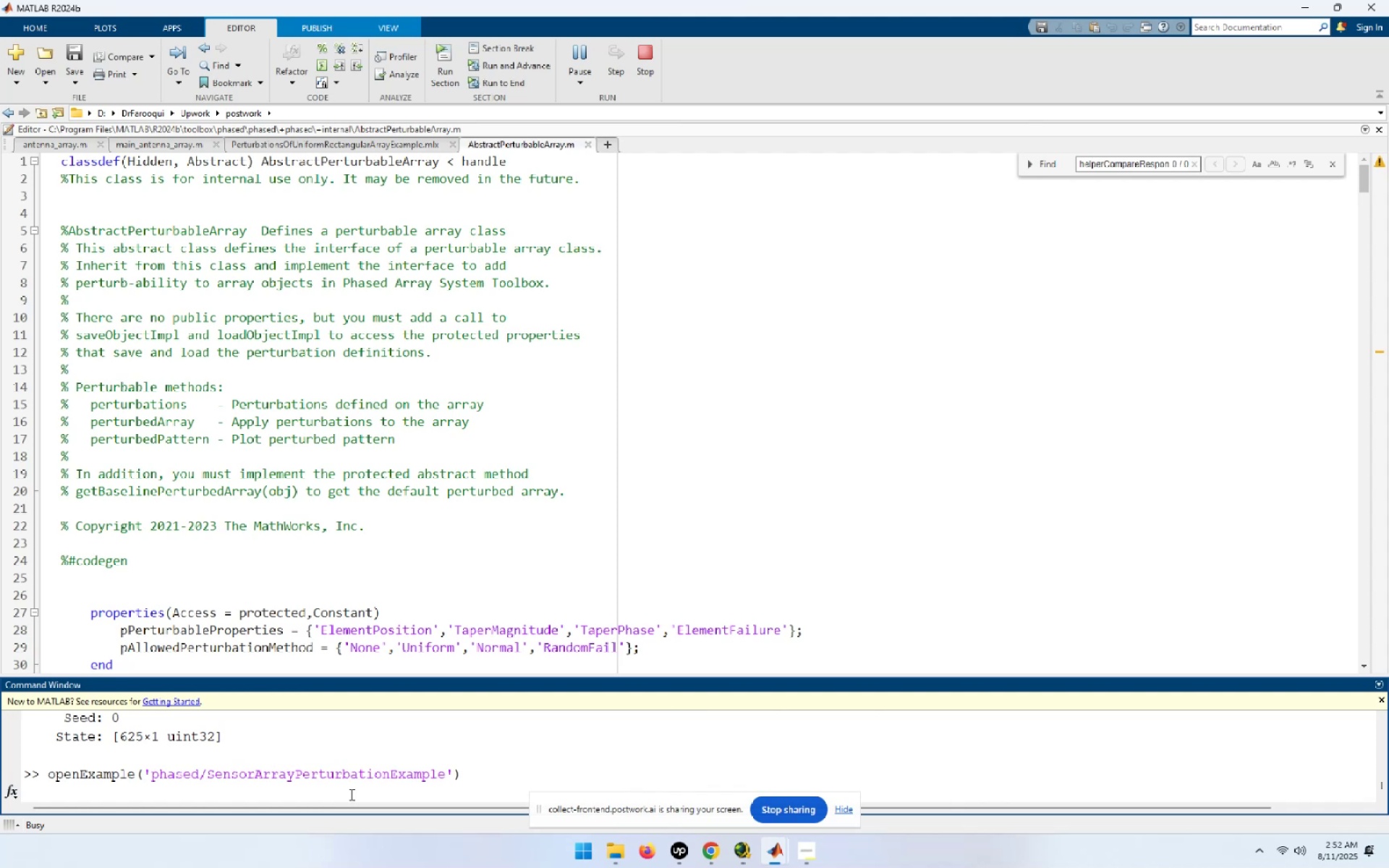 
scroll: coordinate [302, 490], scroll_direction: down, amount: 2.0
 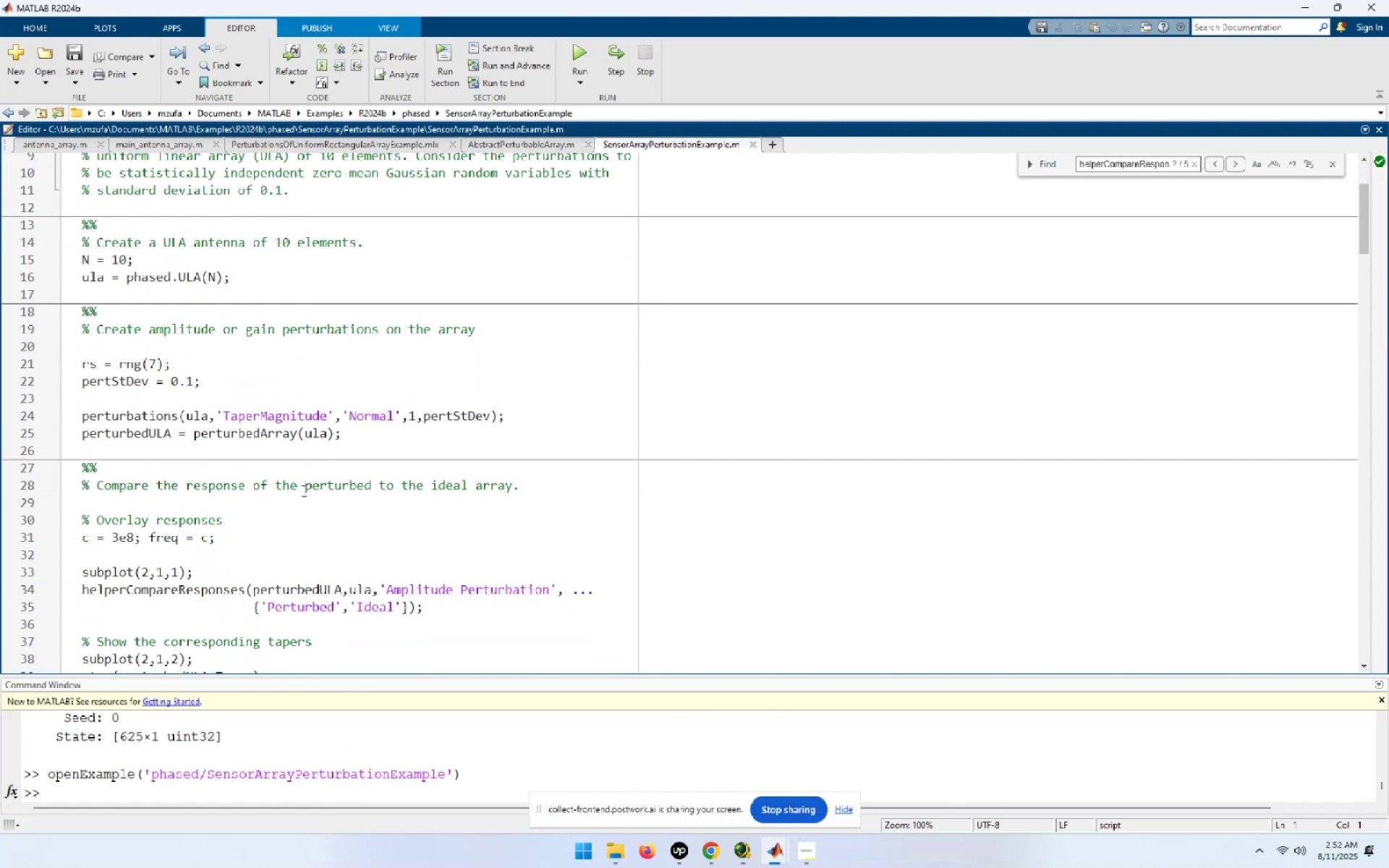 
wait(5.02)
 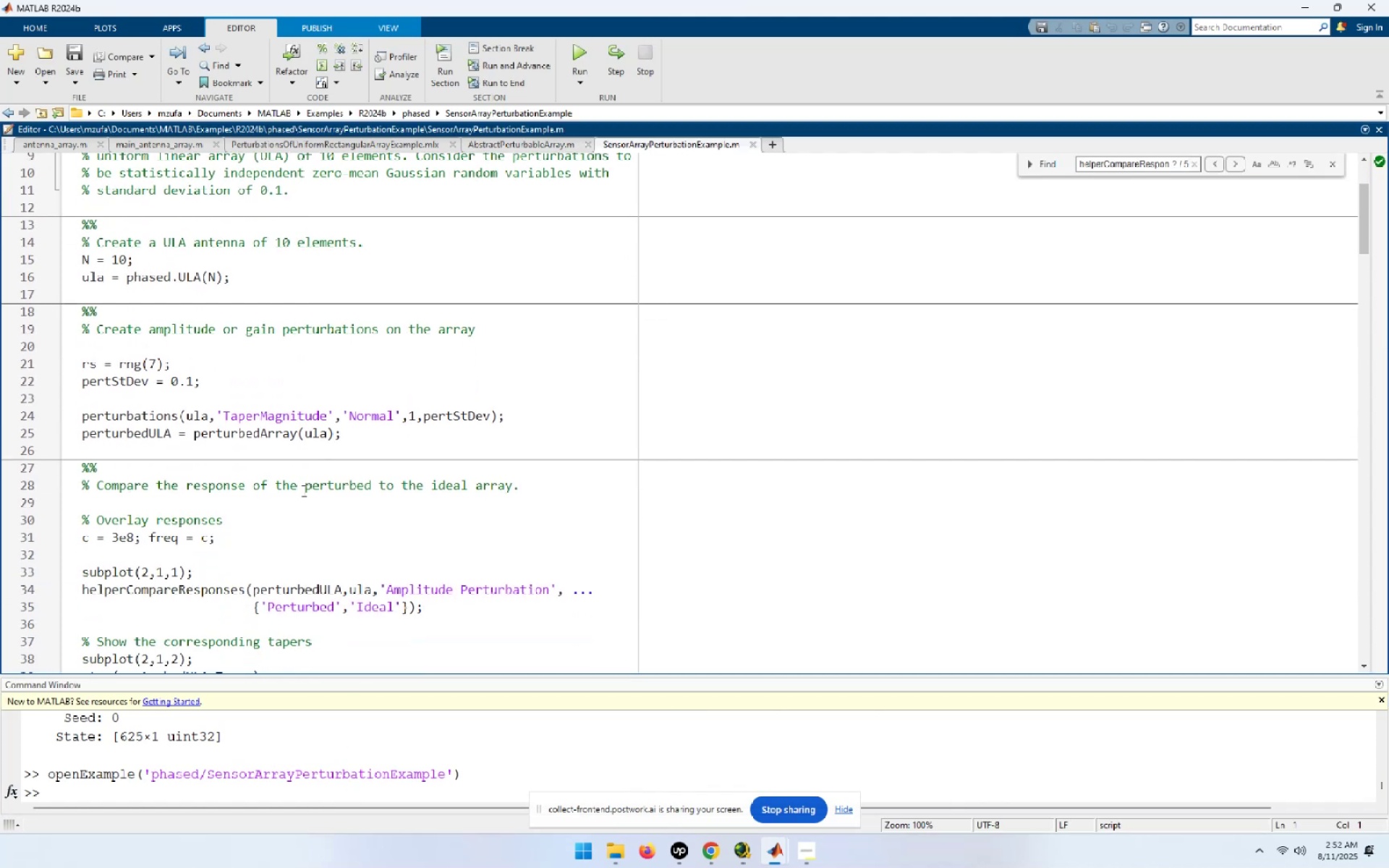 
scroll: coordinate [302, 490], scroll_direction: down, amount: 1.0
 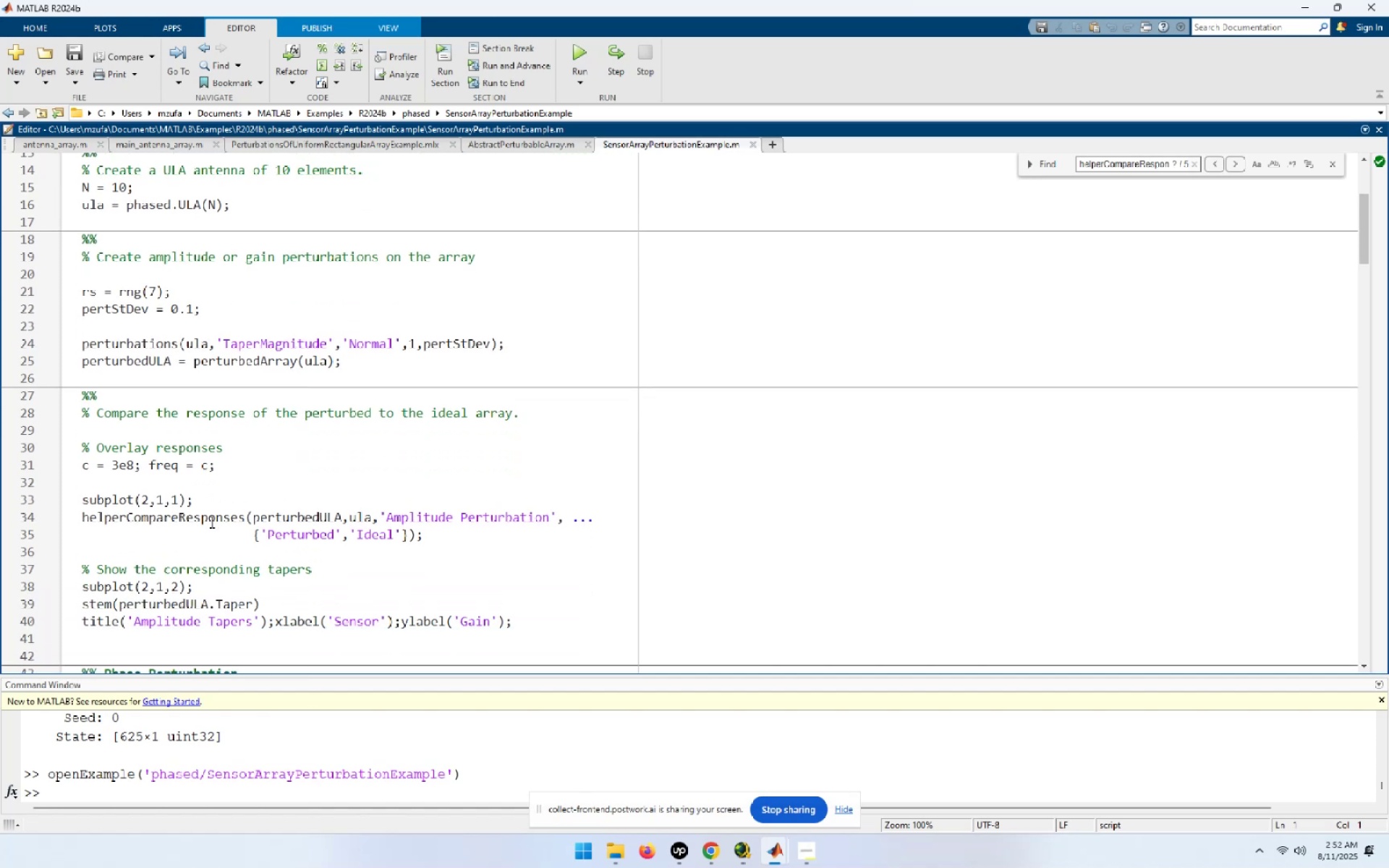 
left_click([211, 519])
 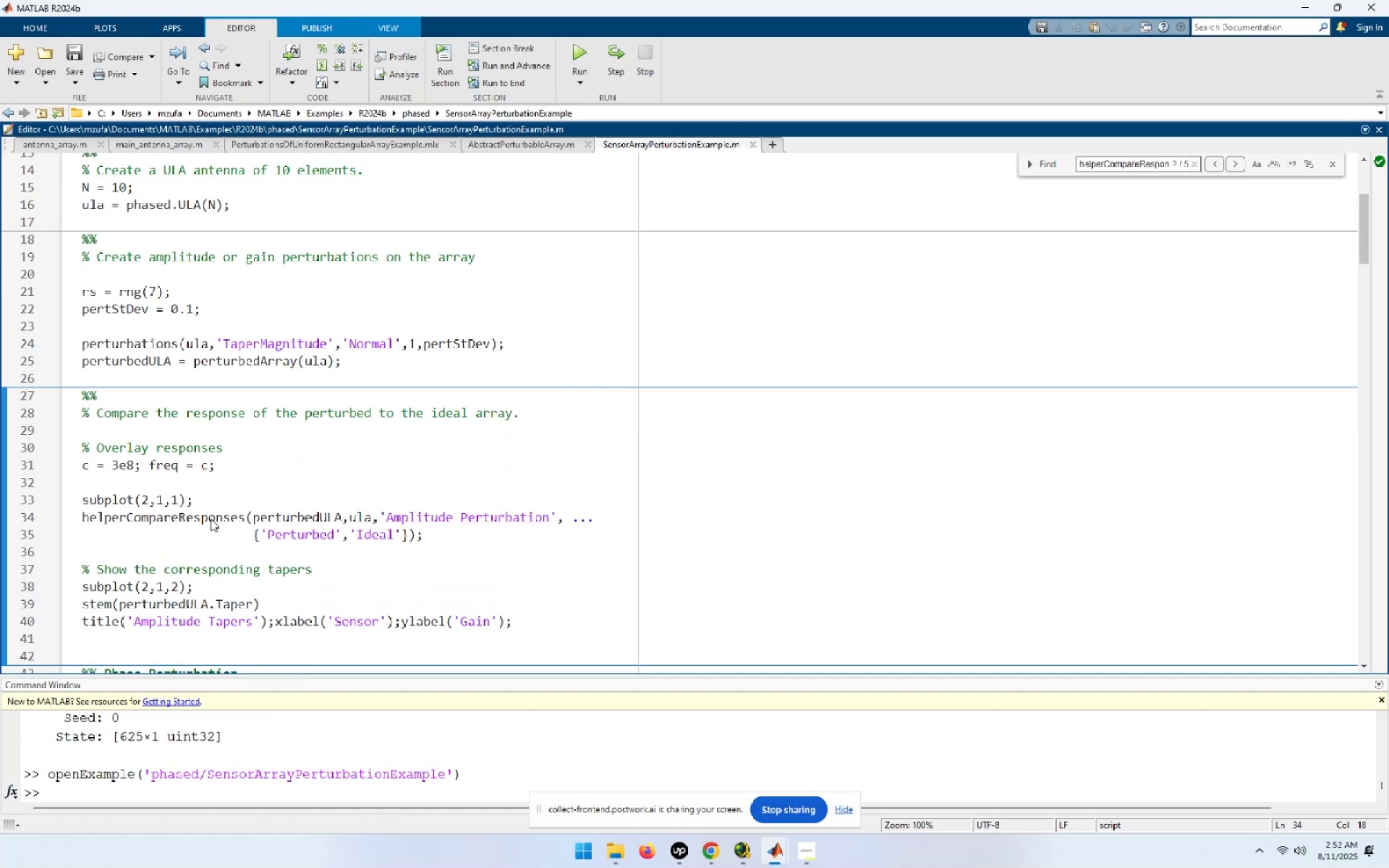 
key(Control+D)
 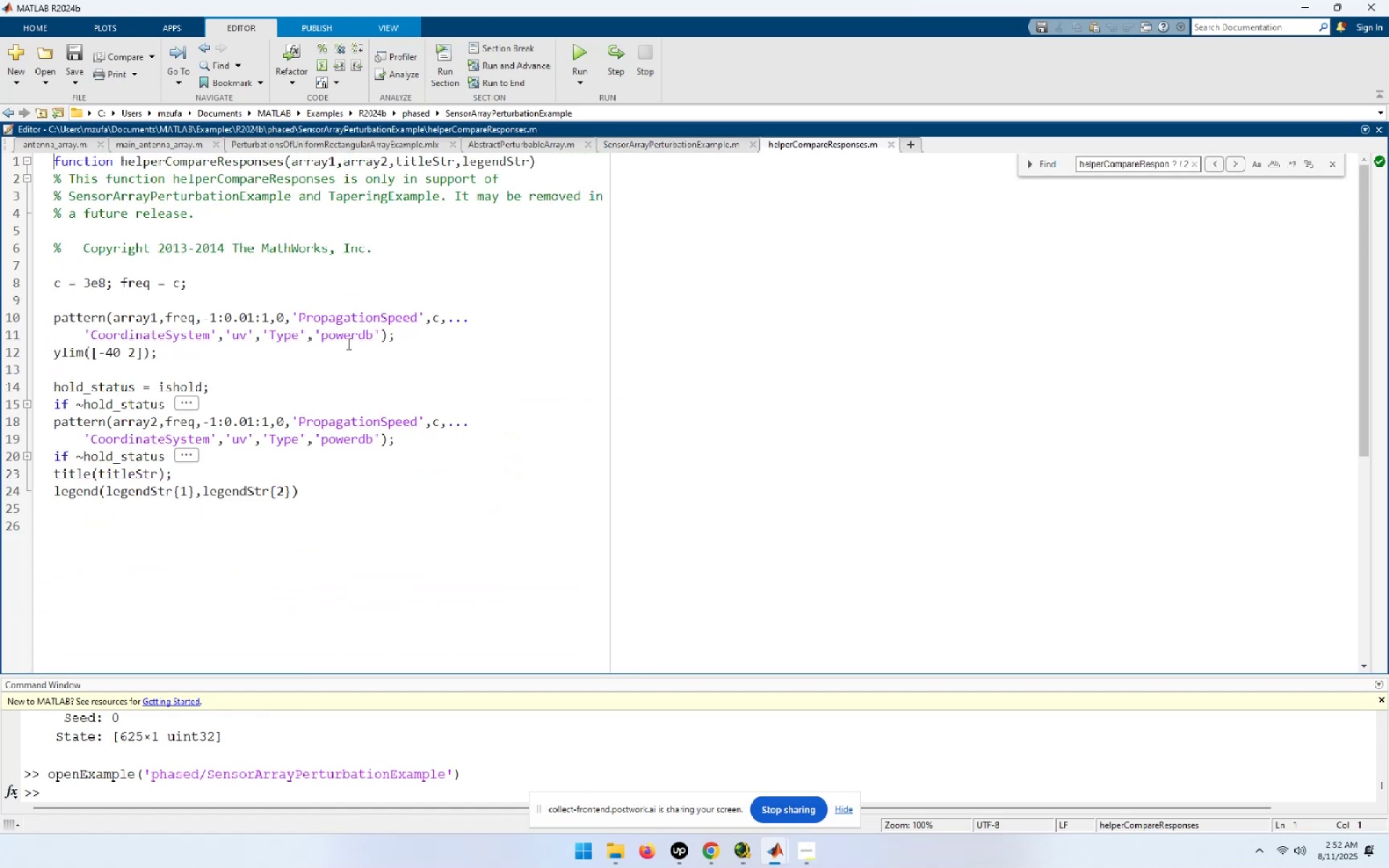 
wait(7.62)
 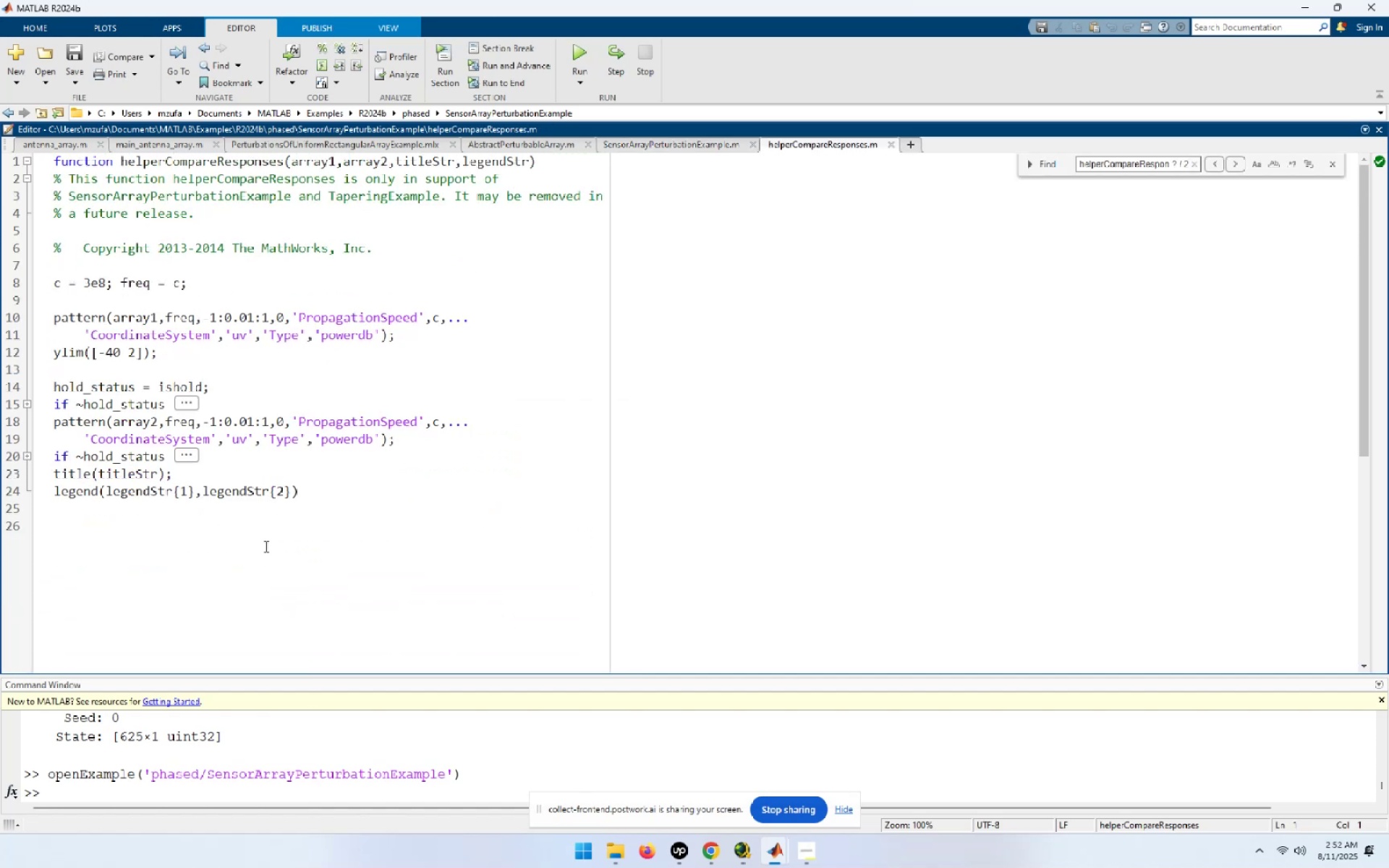 
left_click([30, 401])
 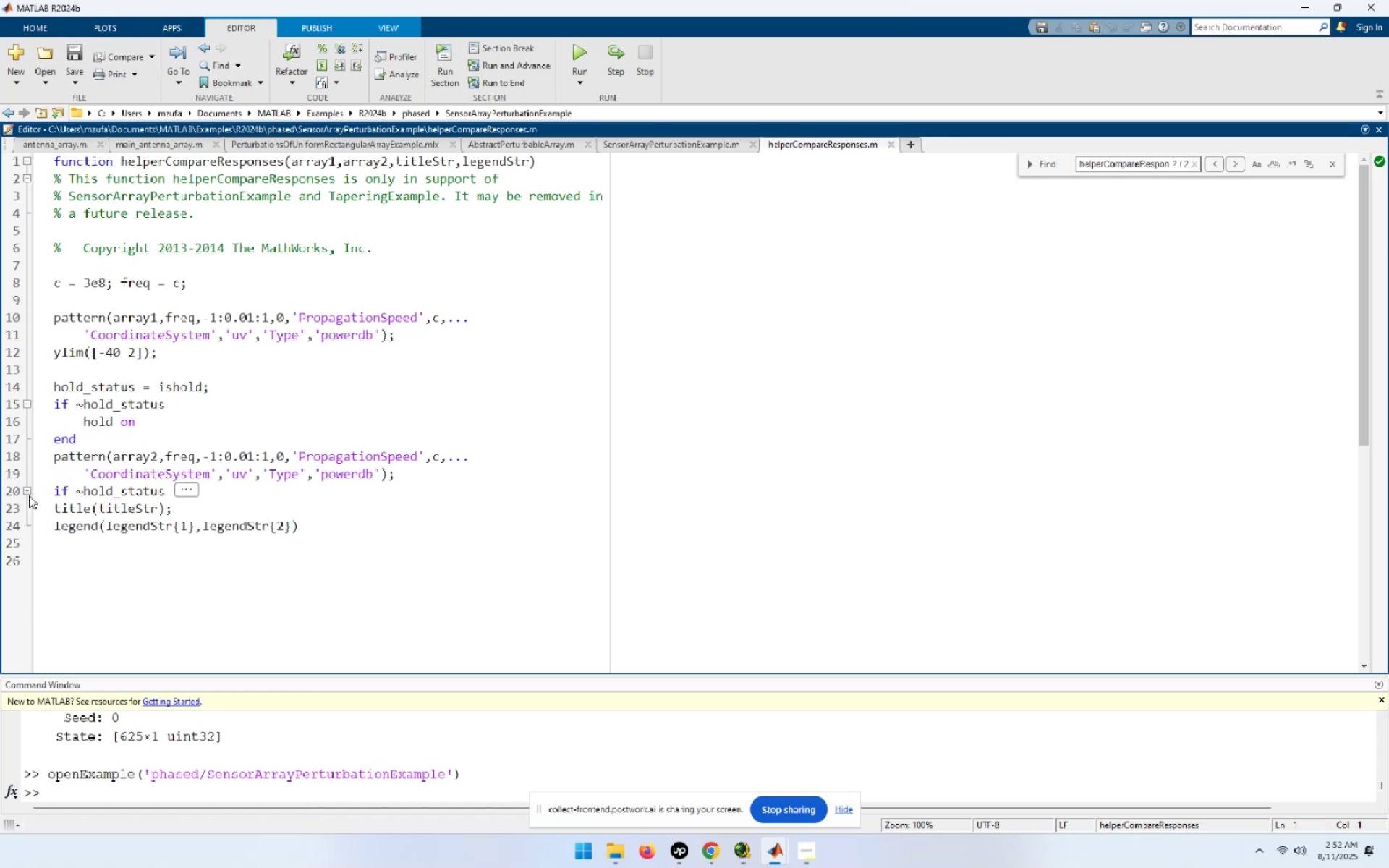 
left_click([25, 488])
 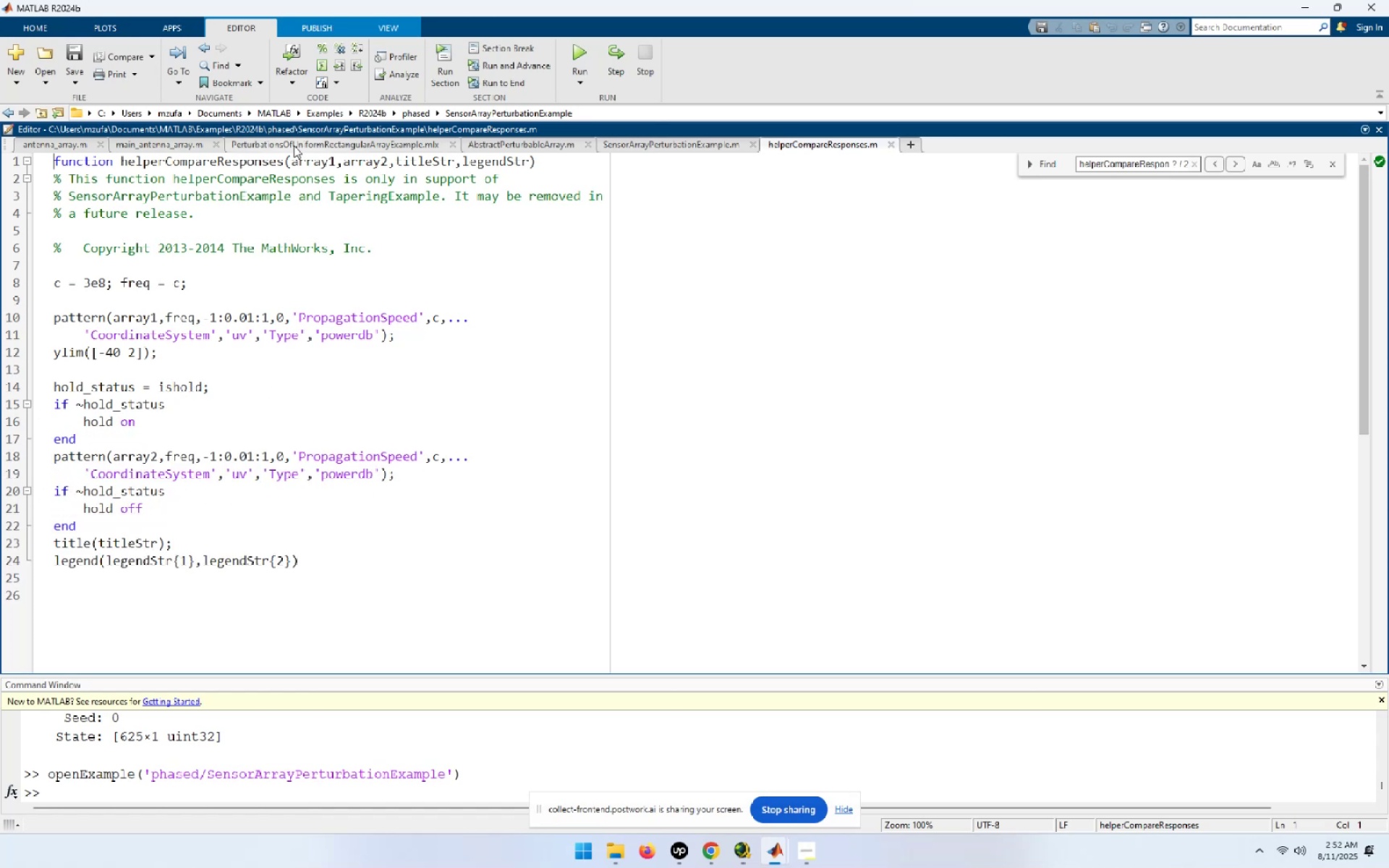 
double_click([309, 163])
 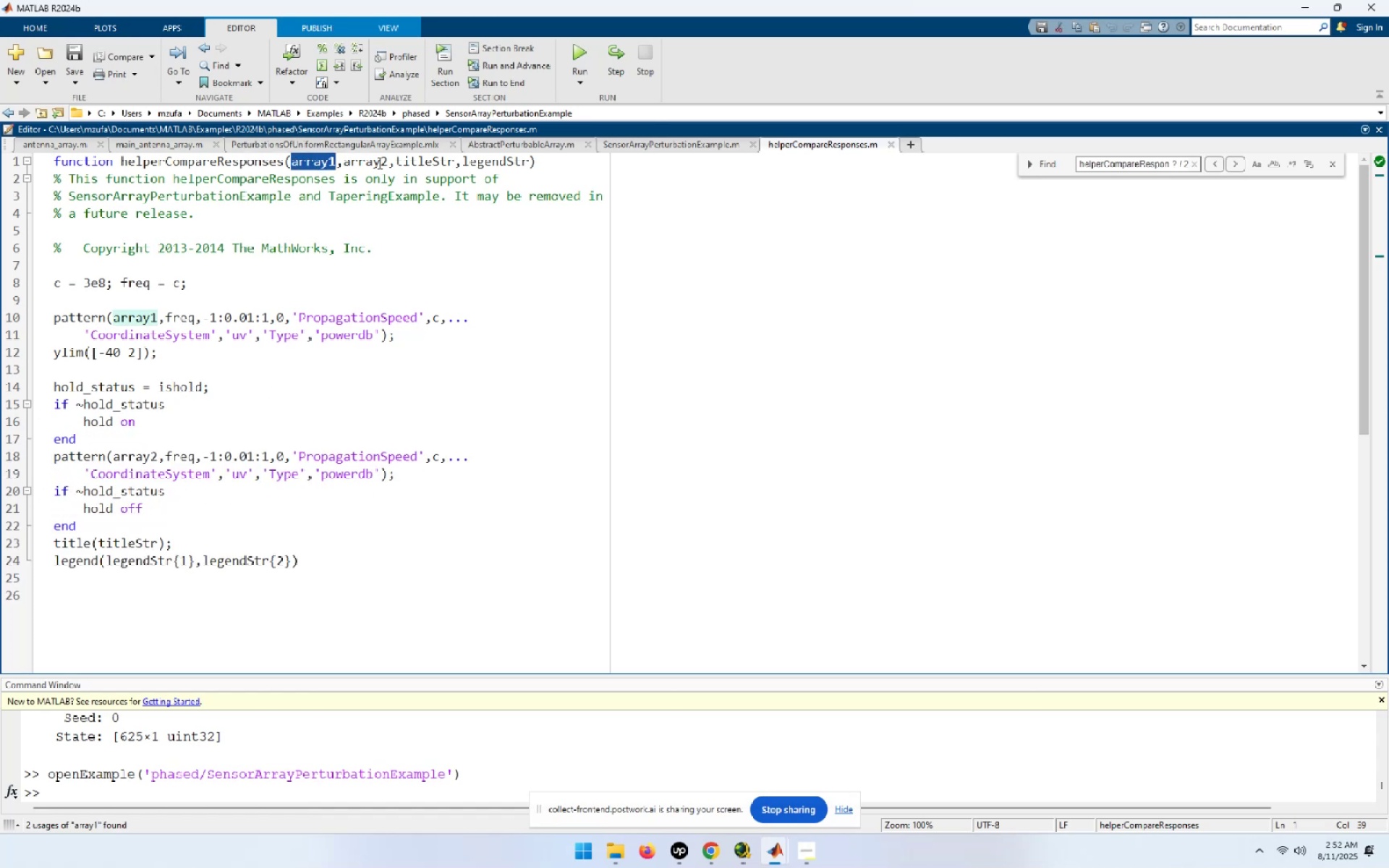 
double_click([378, 163])
 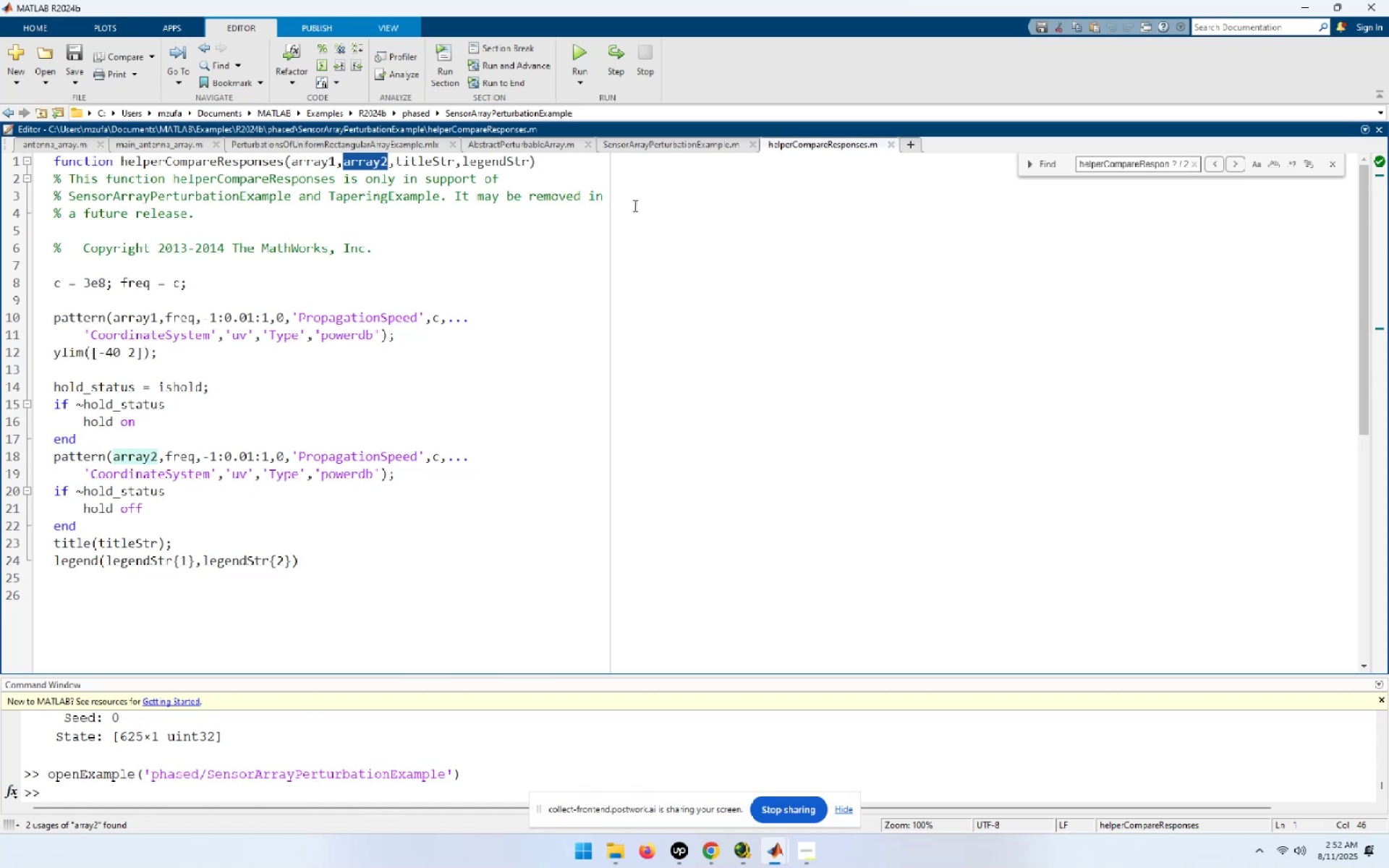 
wait(10.65)
 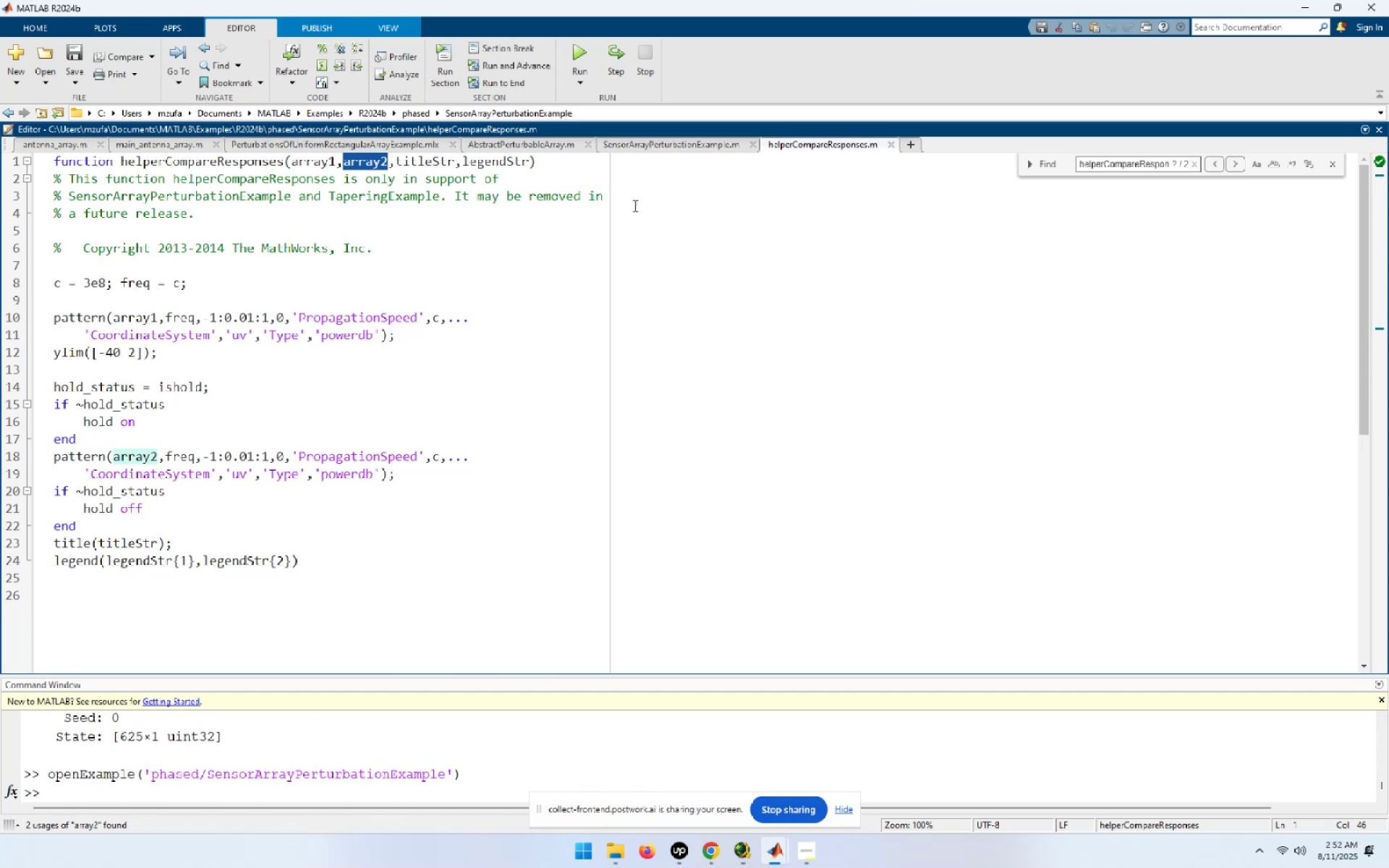 
left_click([711, 144])
 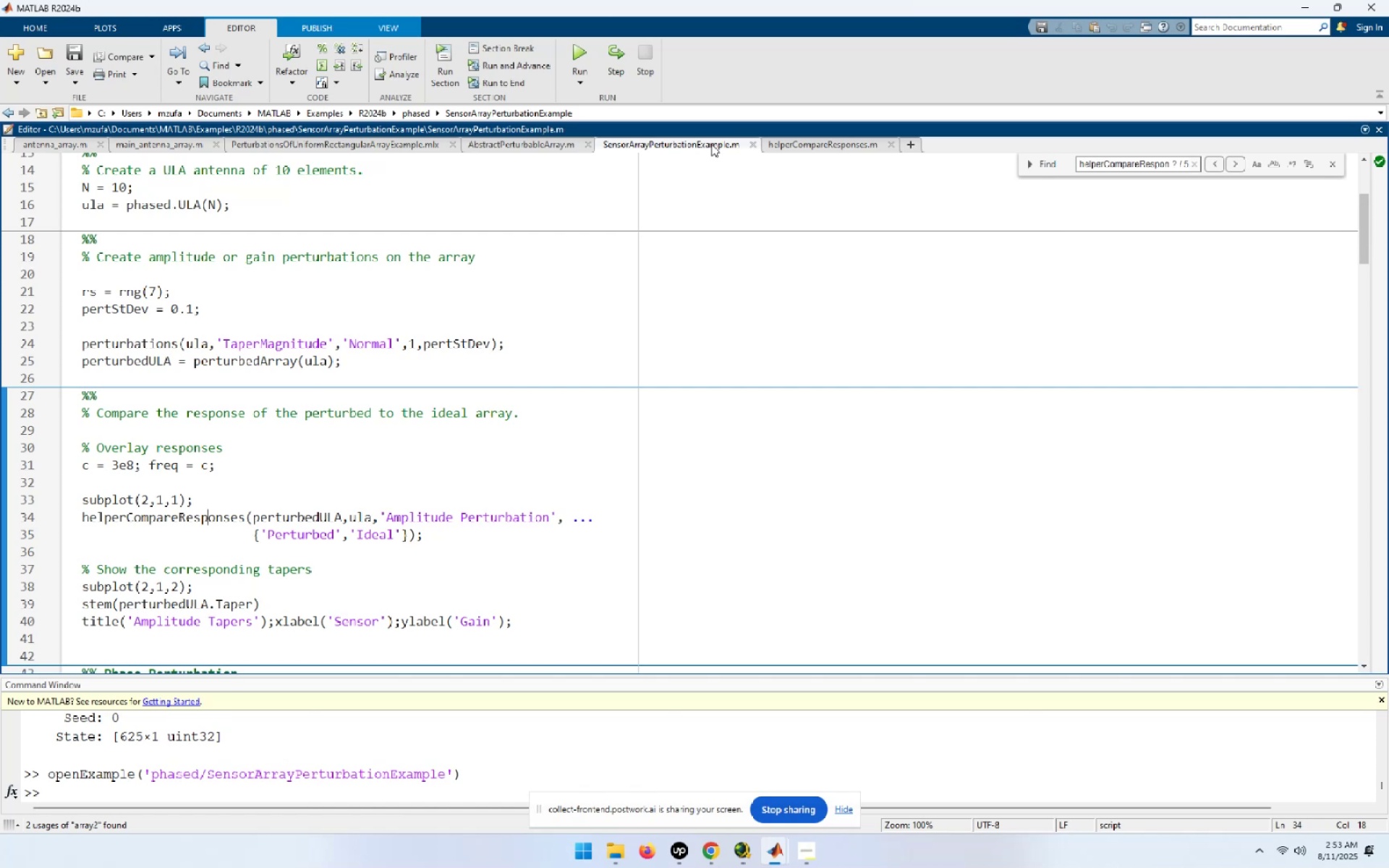 
wait(14.01)
 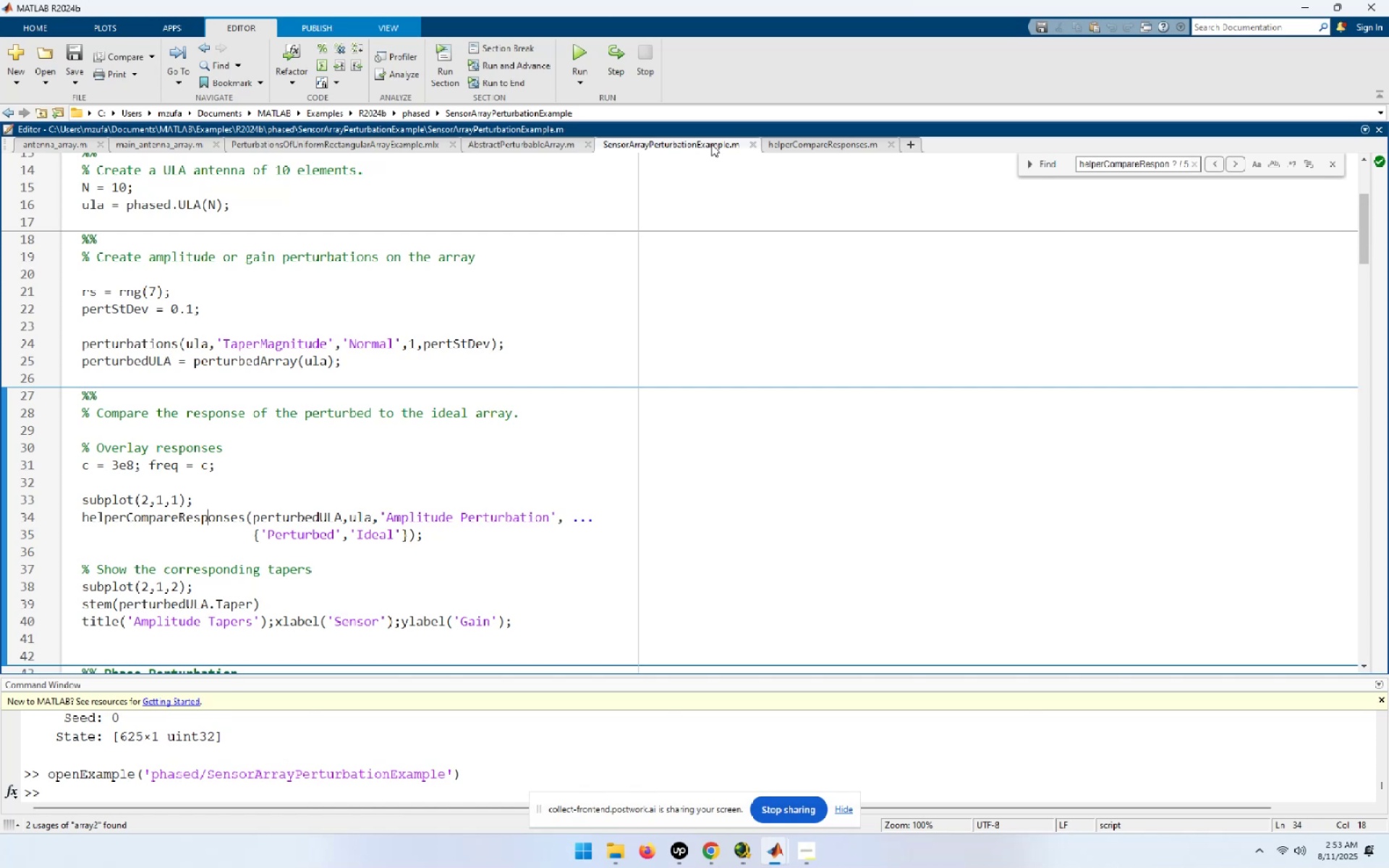 
double_click([160, 346])
 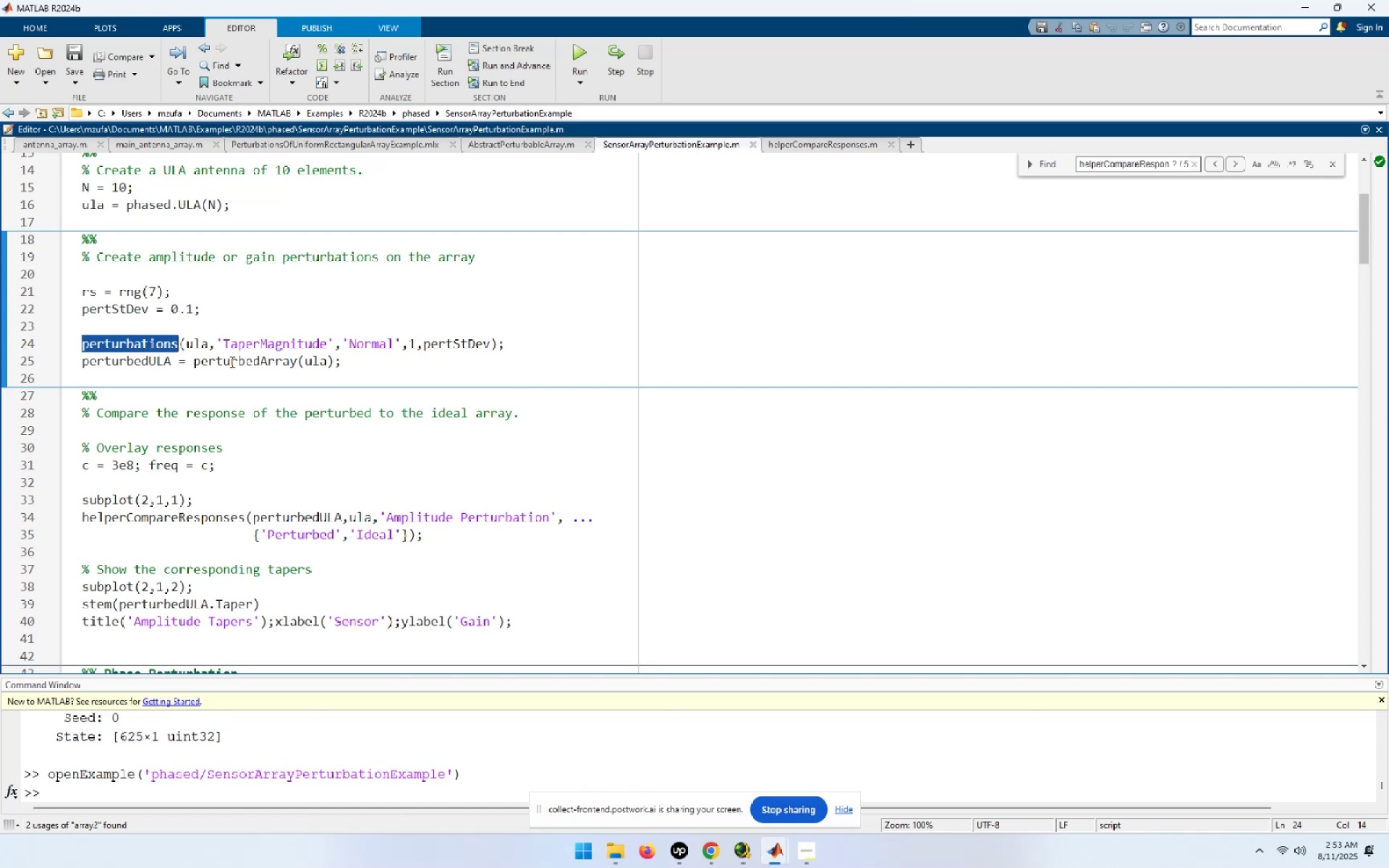 
double_click([231, 362])
 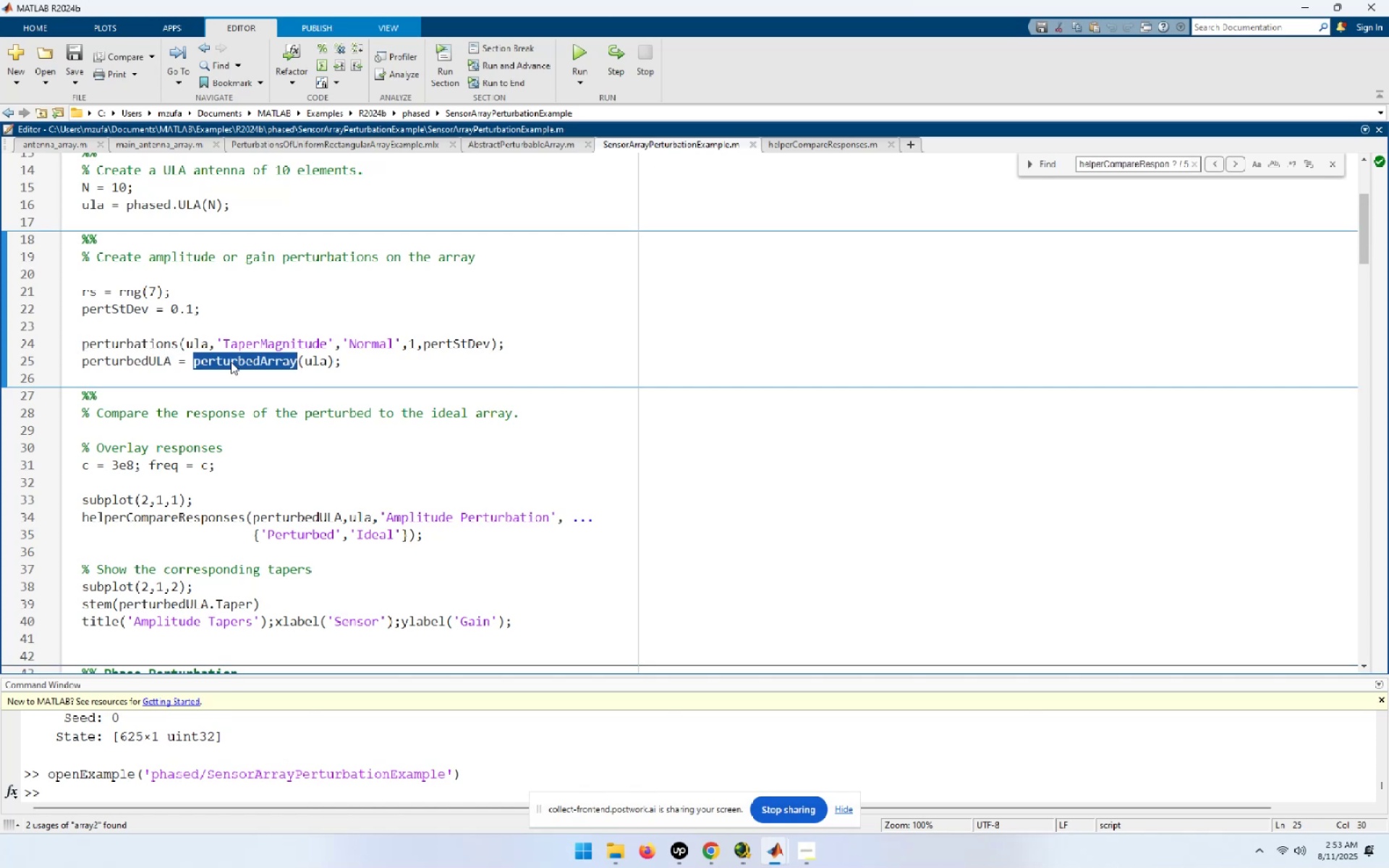 
key(Control+C)
 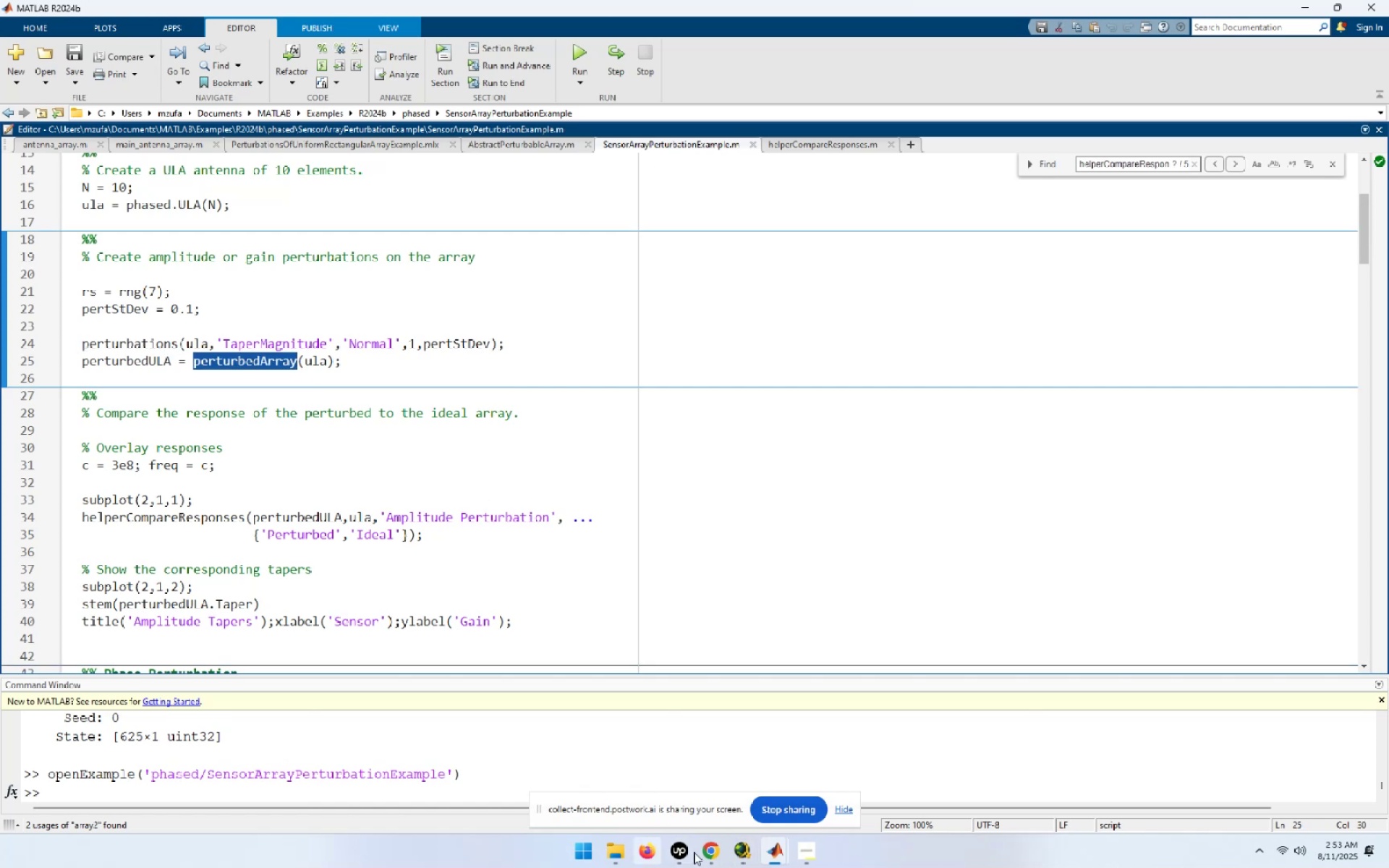 
left_click([768, 854])
 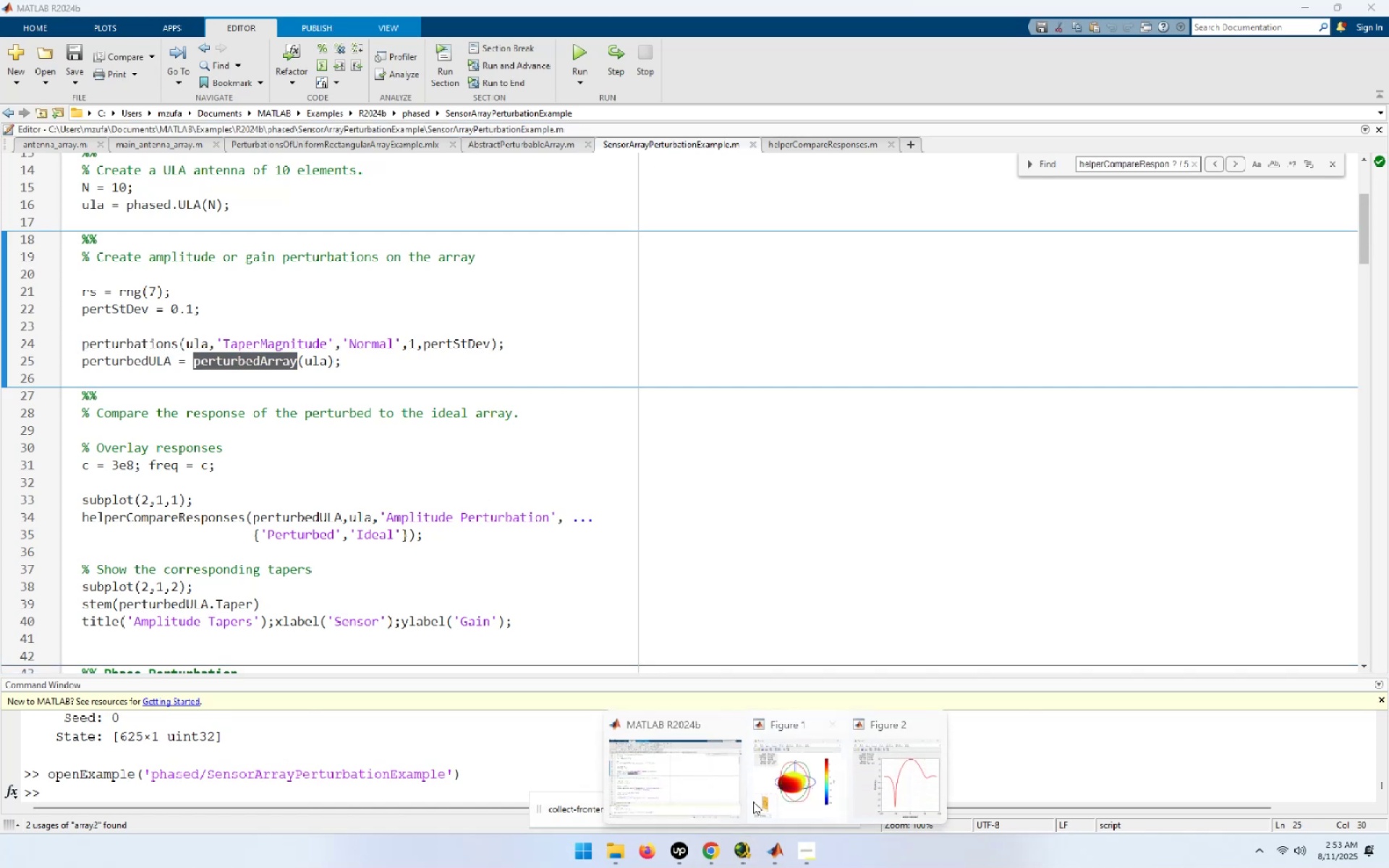 
left_click([645, 782])
 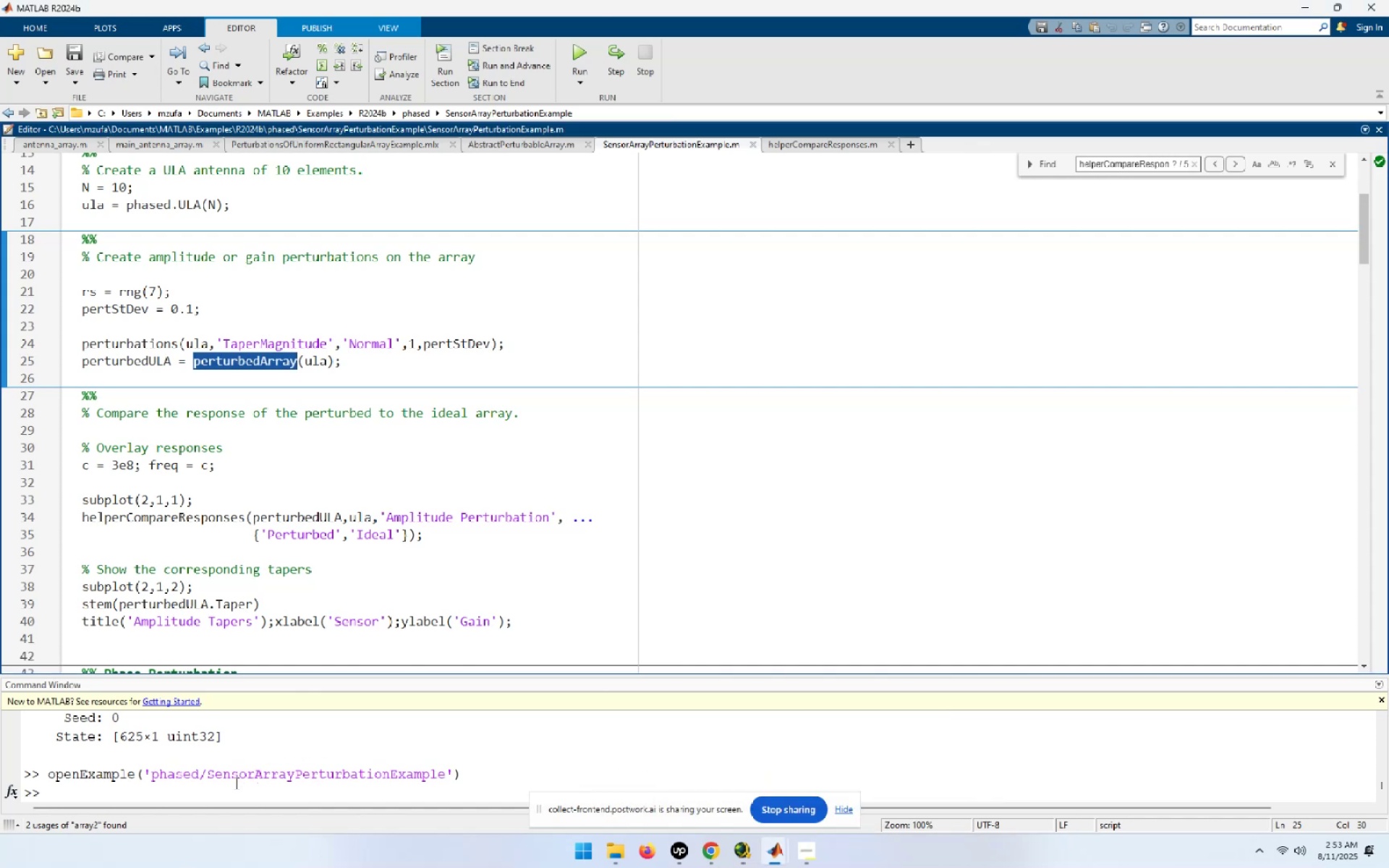 
left_click([233, 793])
 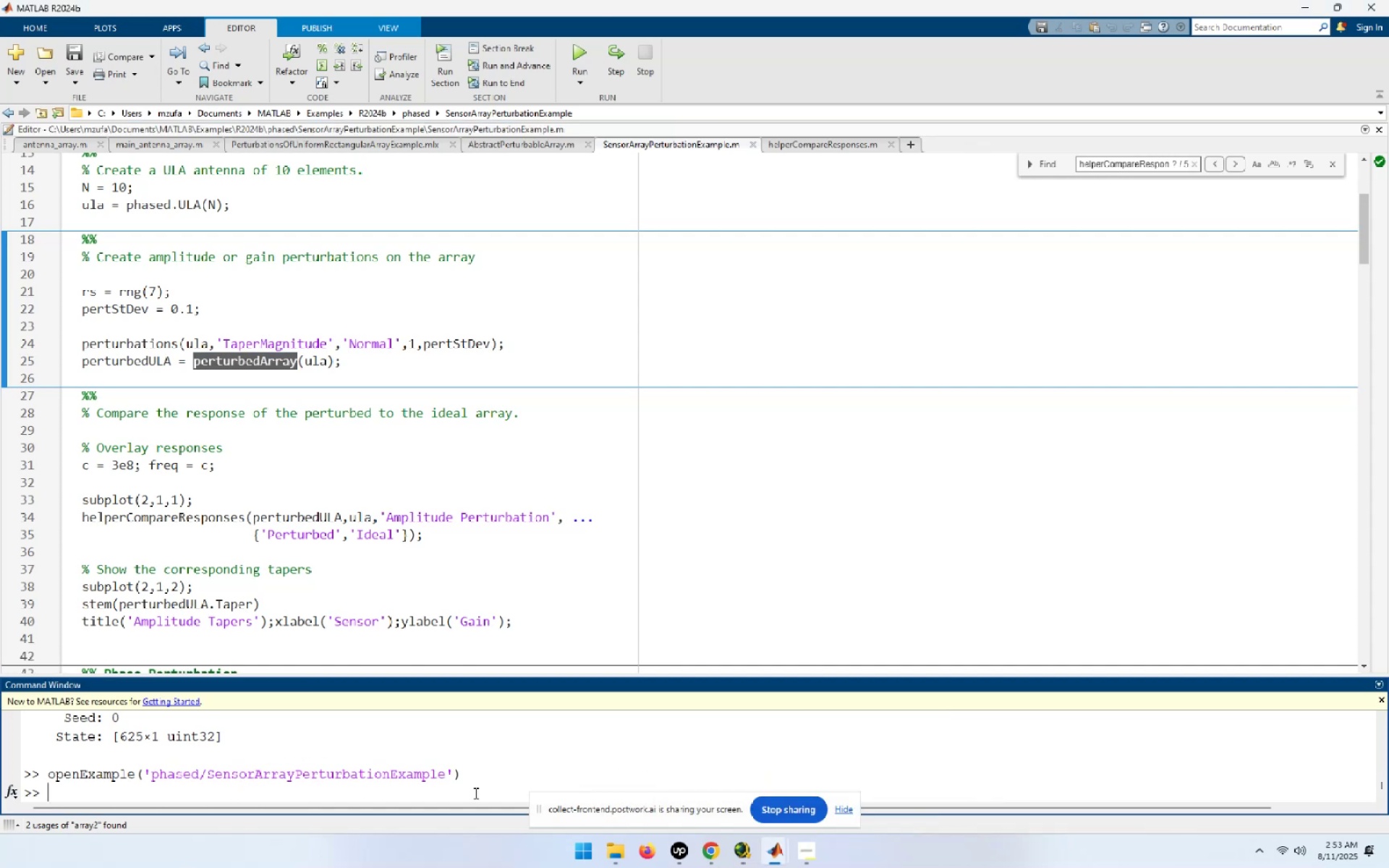 
type(doc )
 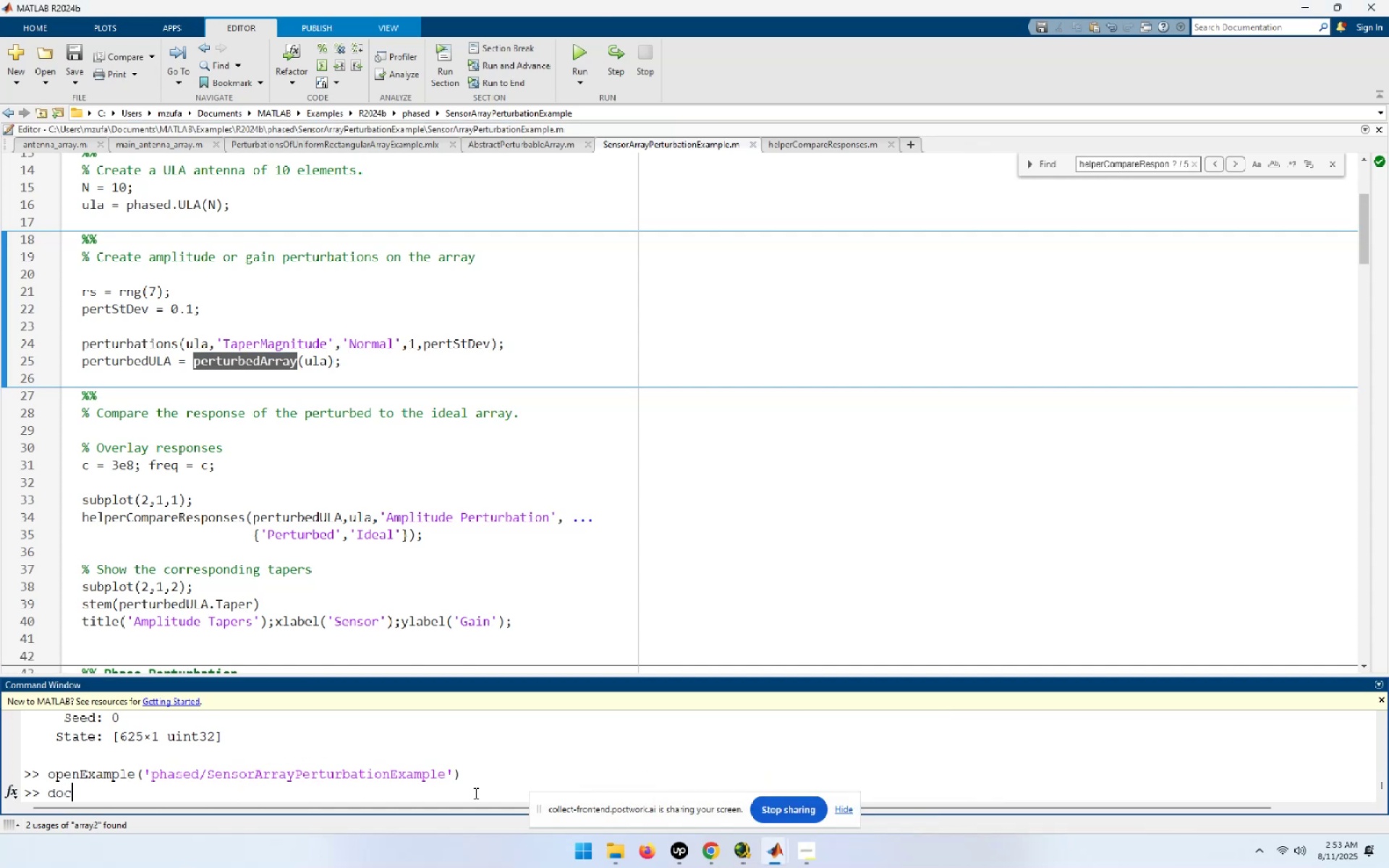 
key(Control+V)
 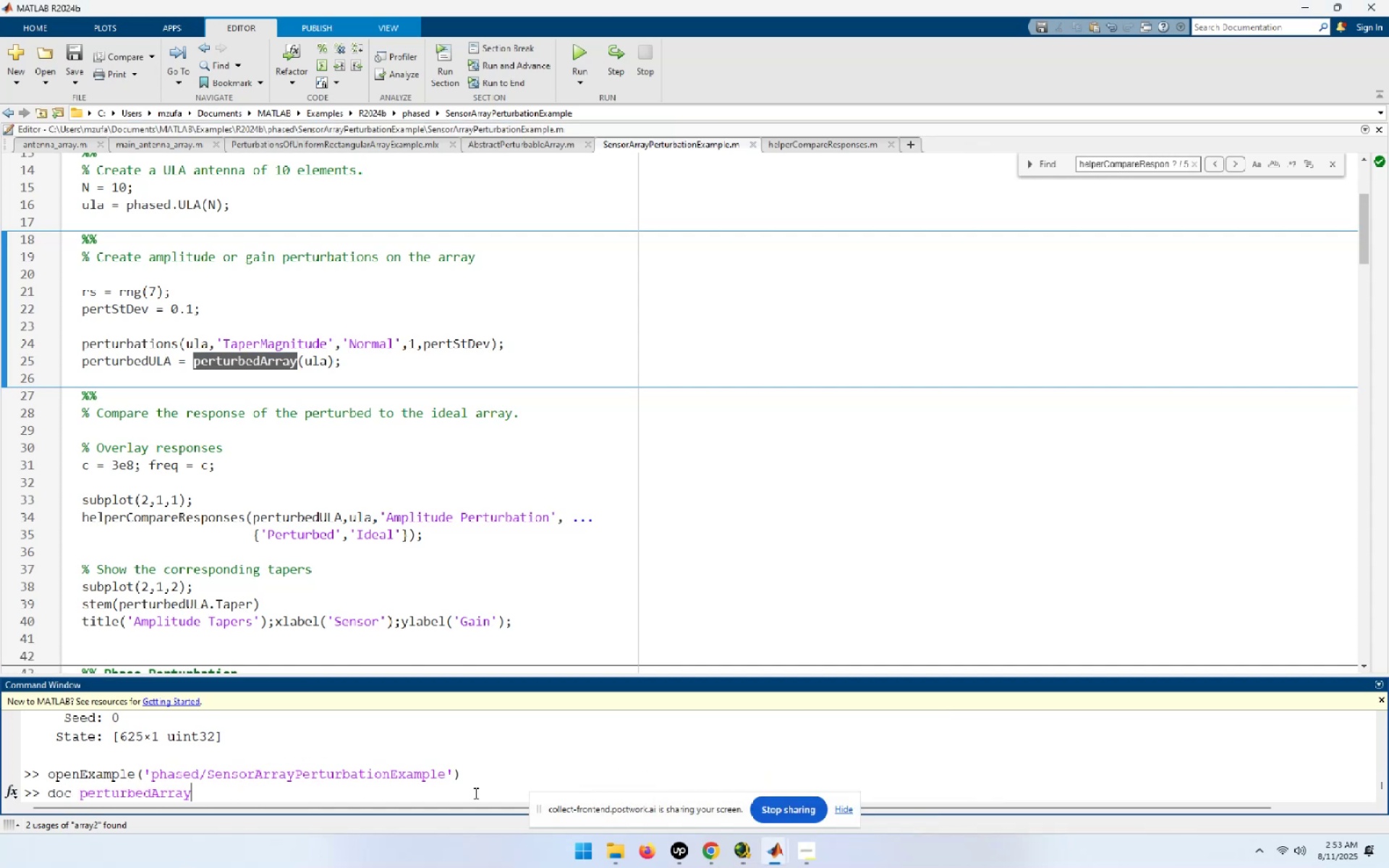 
key(Enter)
 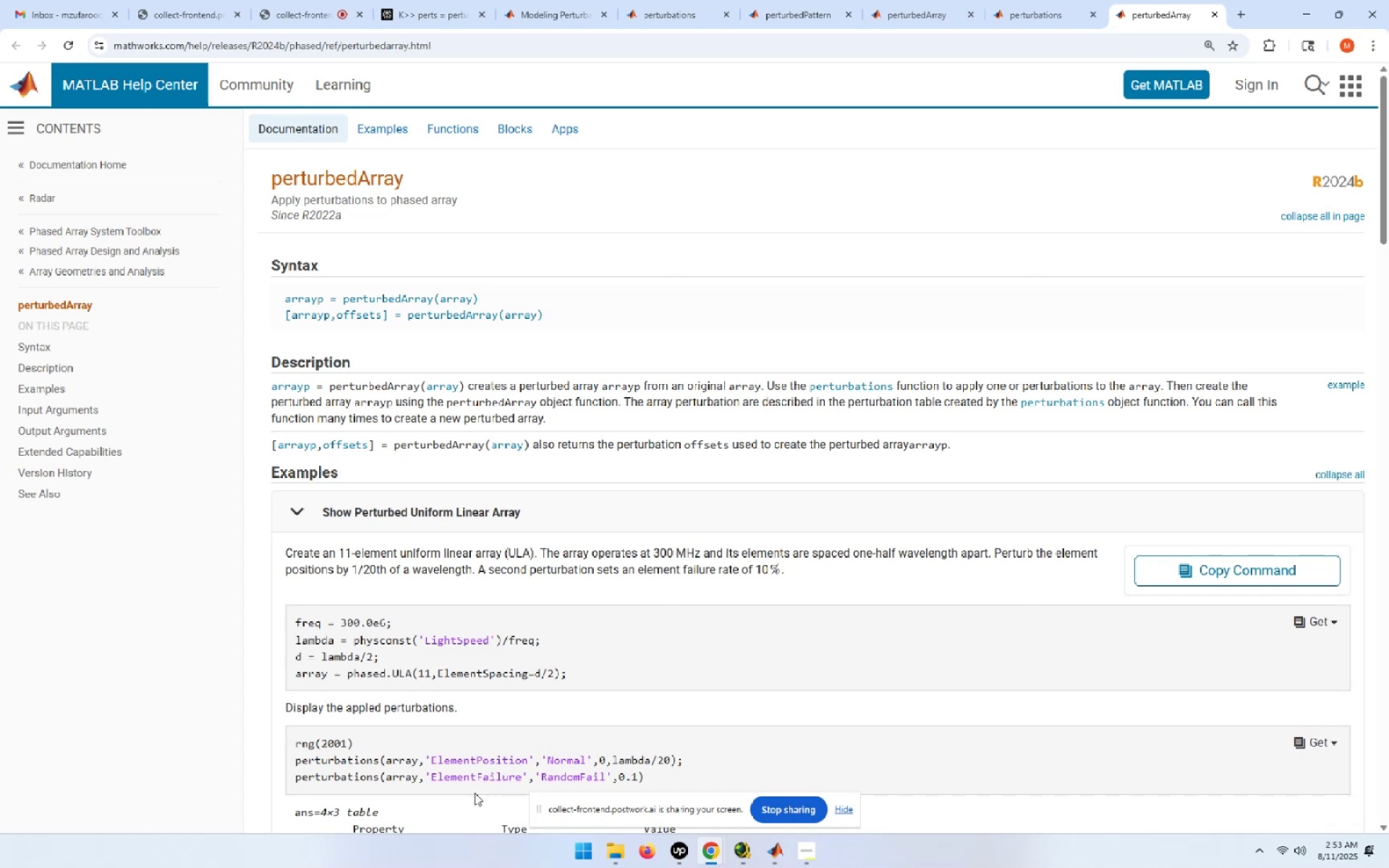 
wait(11.39)
 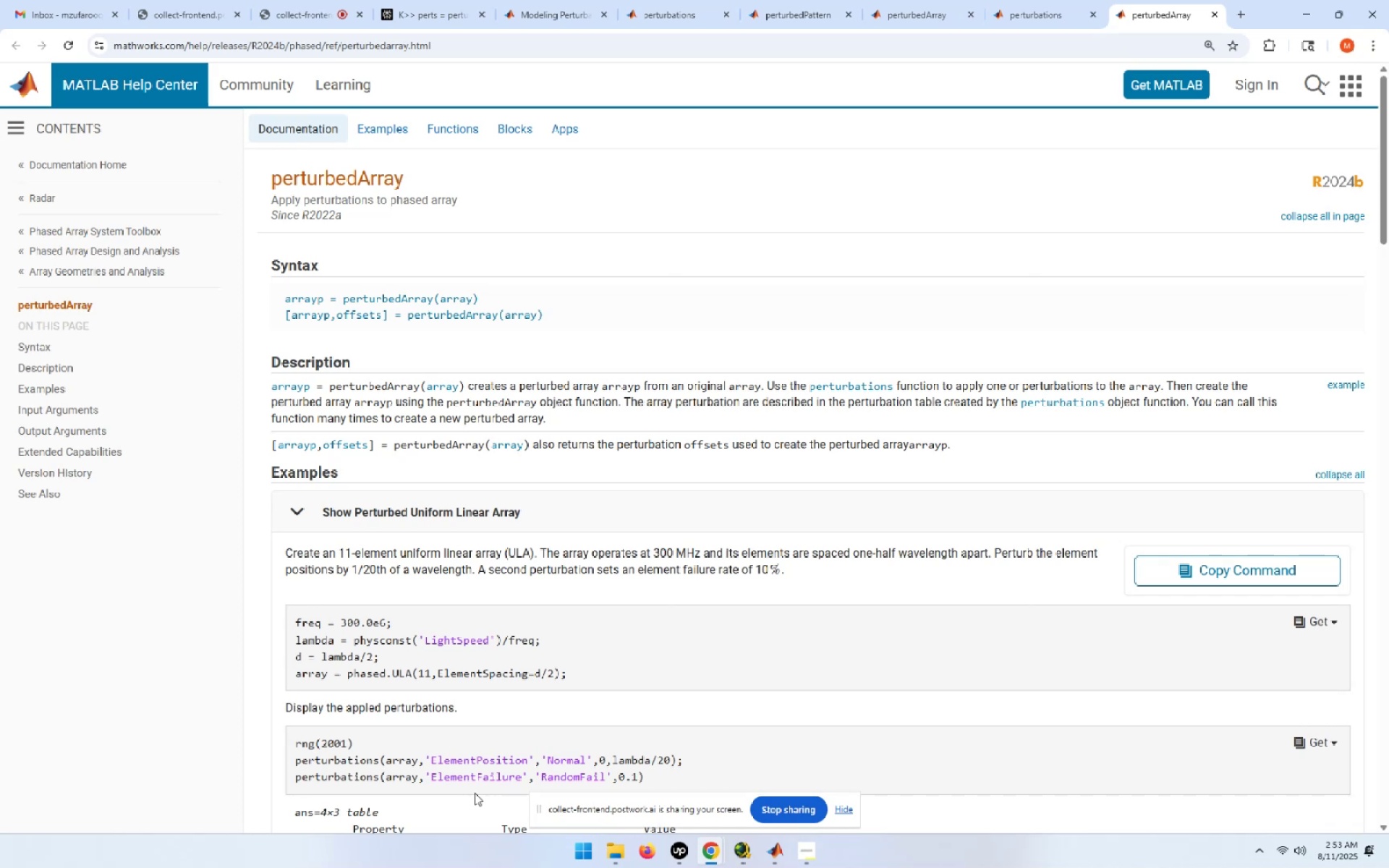 
scroll: coordinate [757, 575], scroll_direction: down, amount: 4.0
 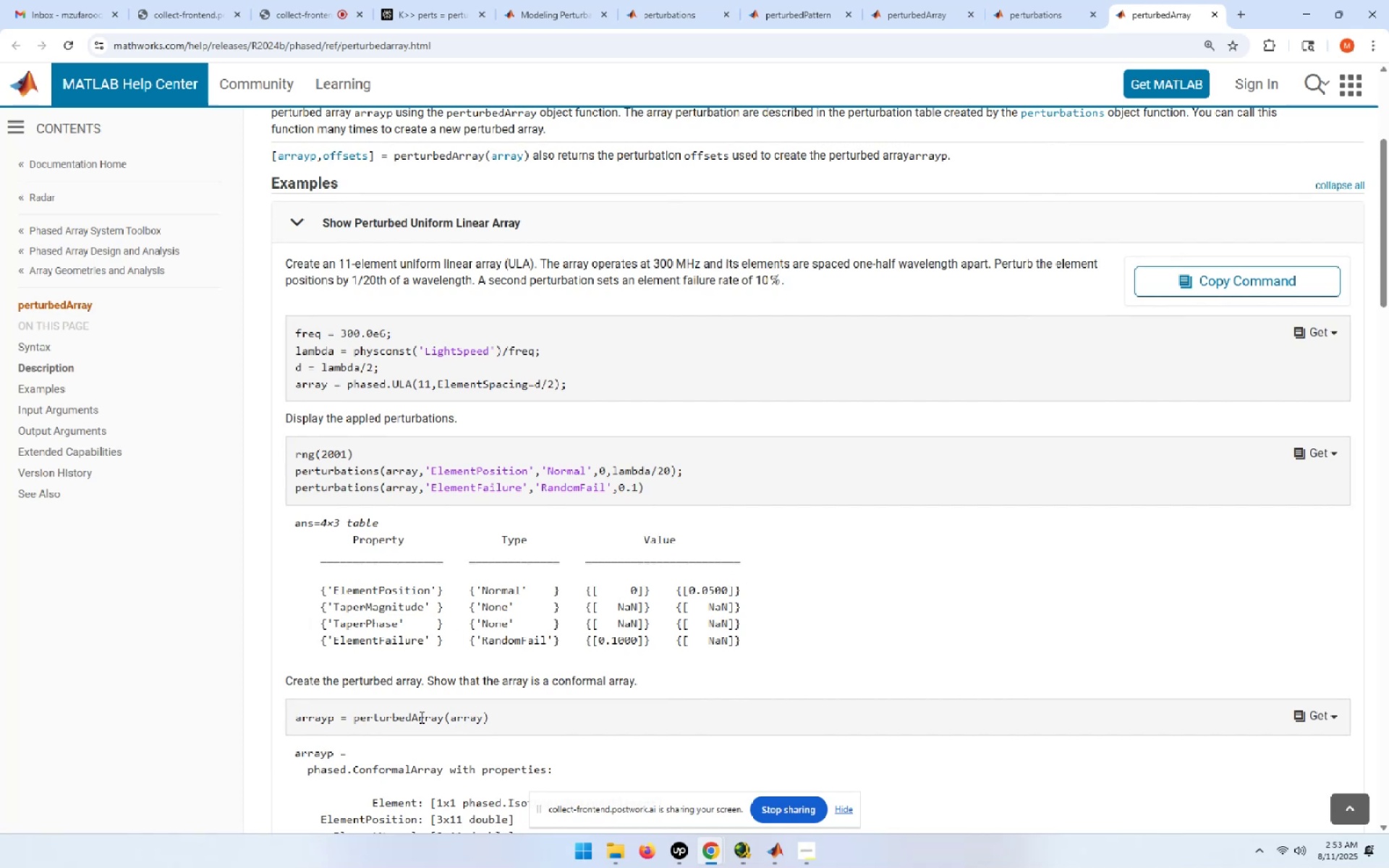 
wait(11.23)
 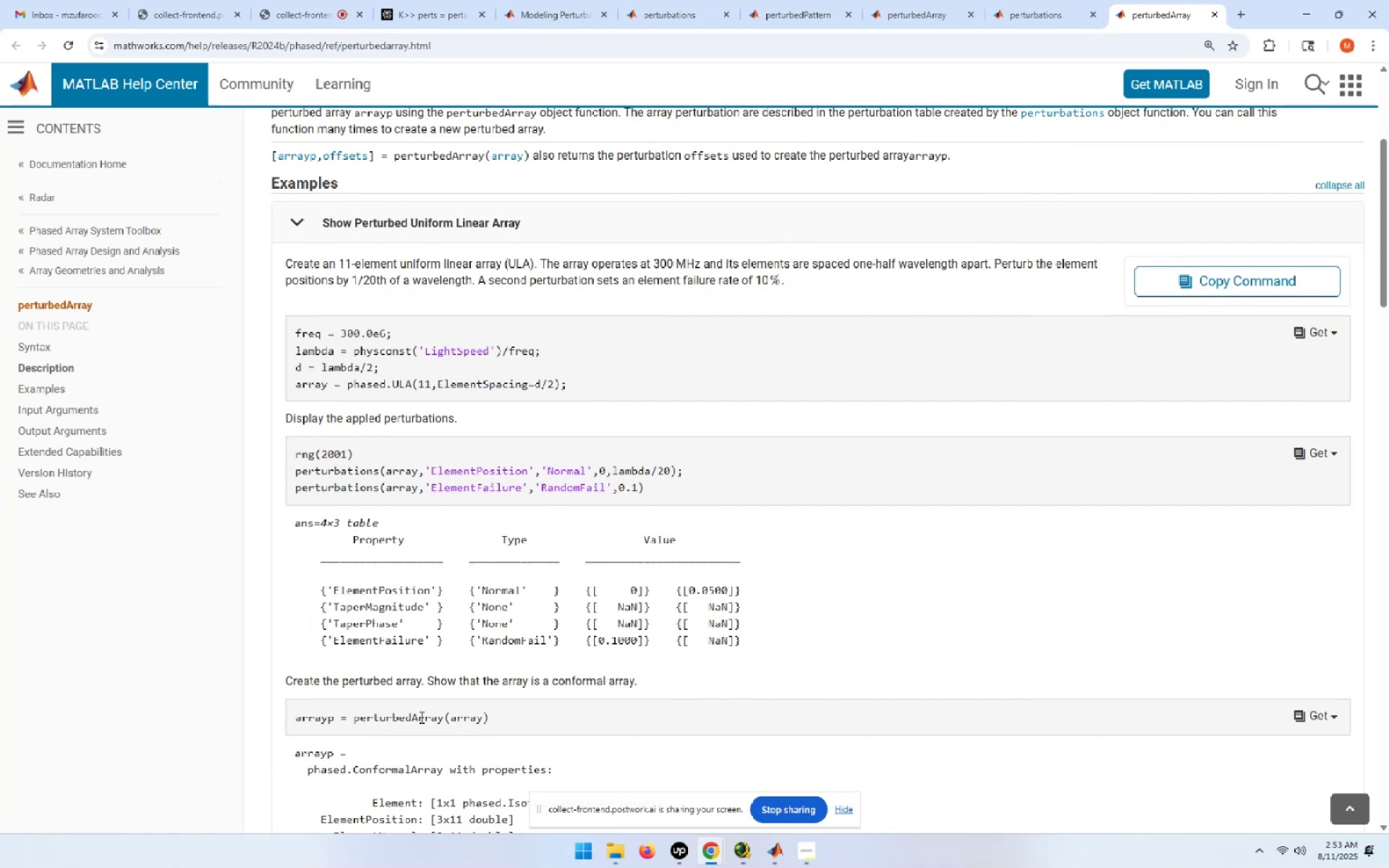 
scroll: coordinate [417, 717], scroll_direction: down, amount: 1.0
 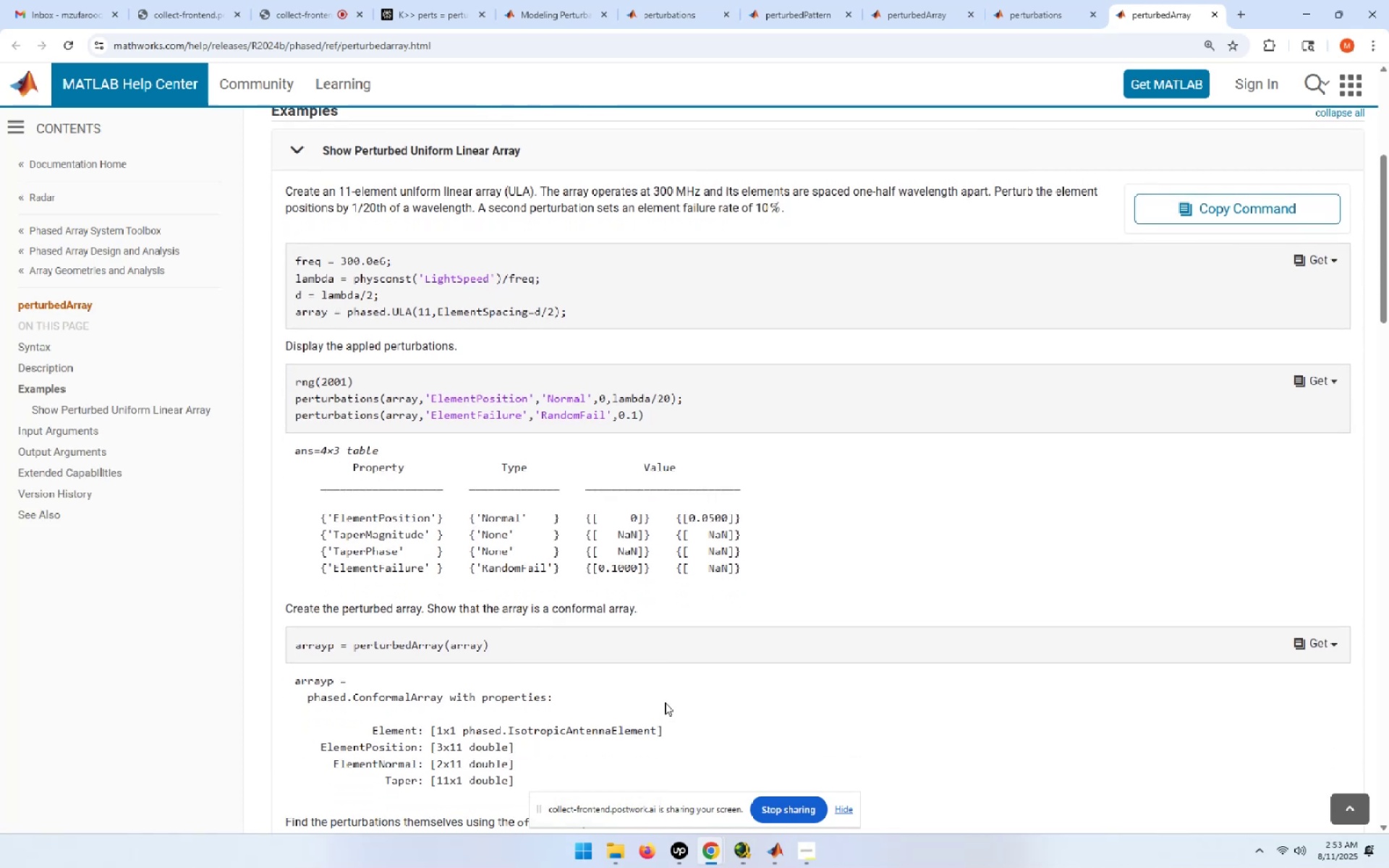 
wait(13.83)
 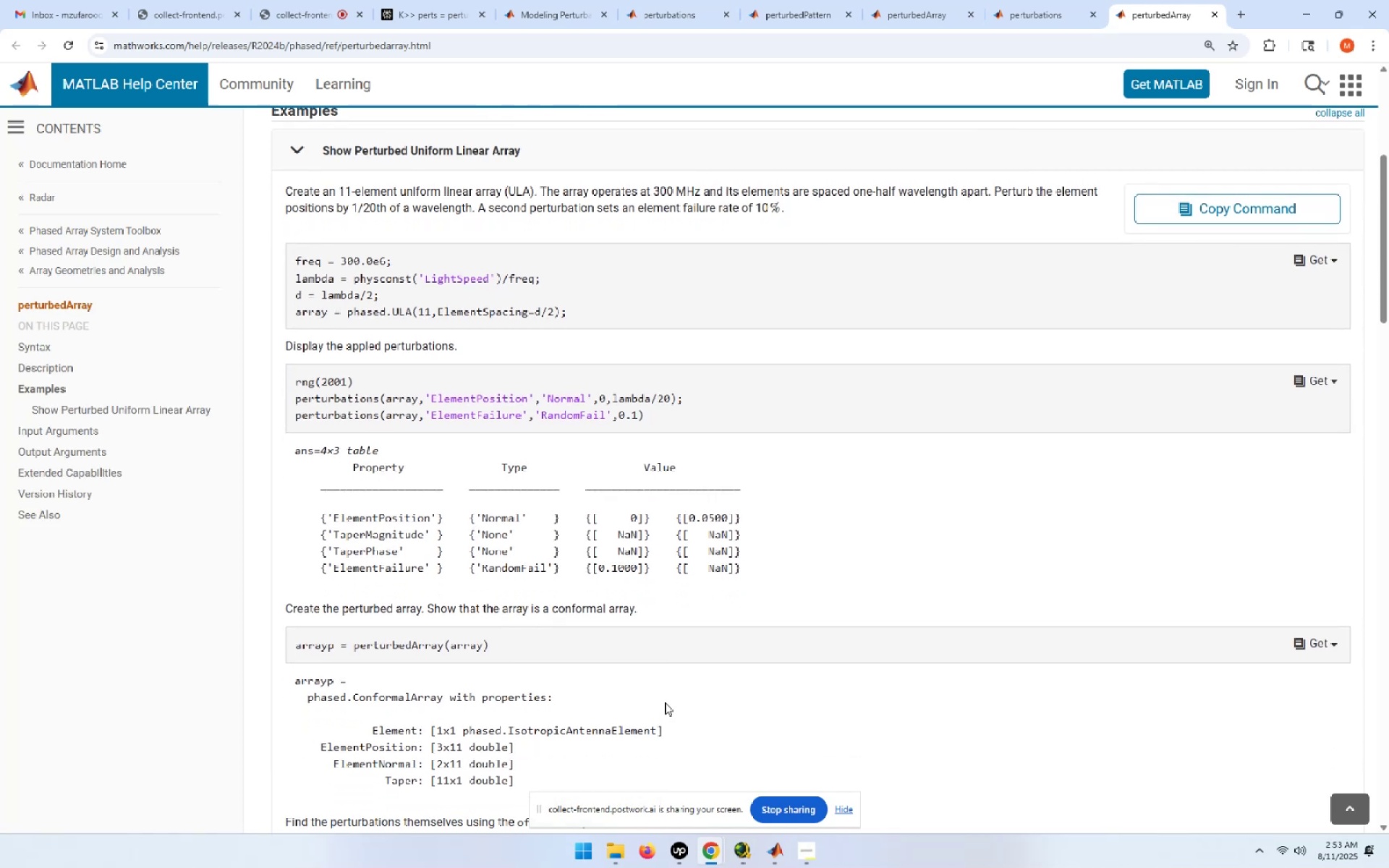 
left_click([1305, 9])
 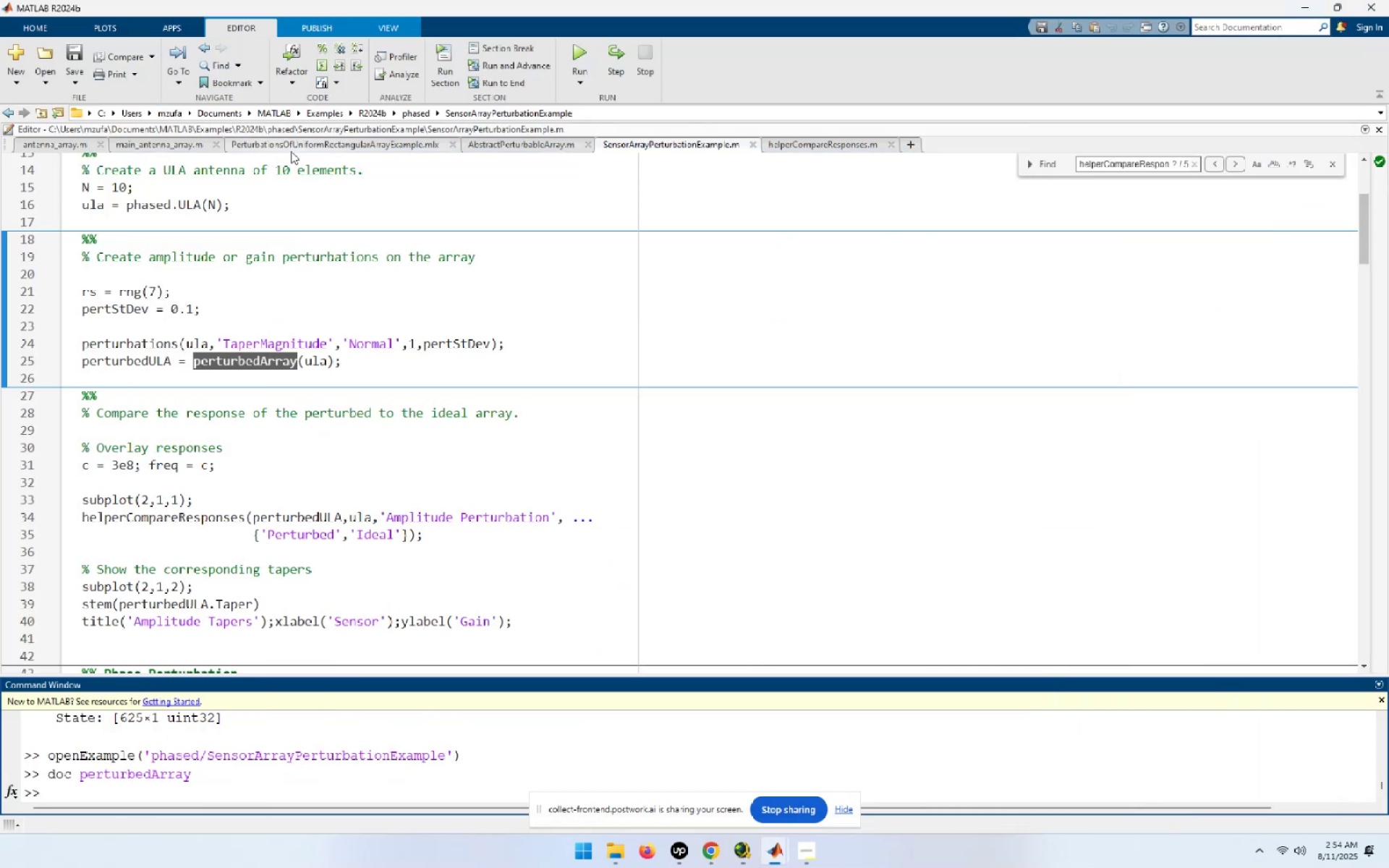 
left_click([155, 149])
 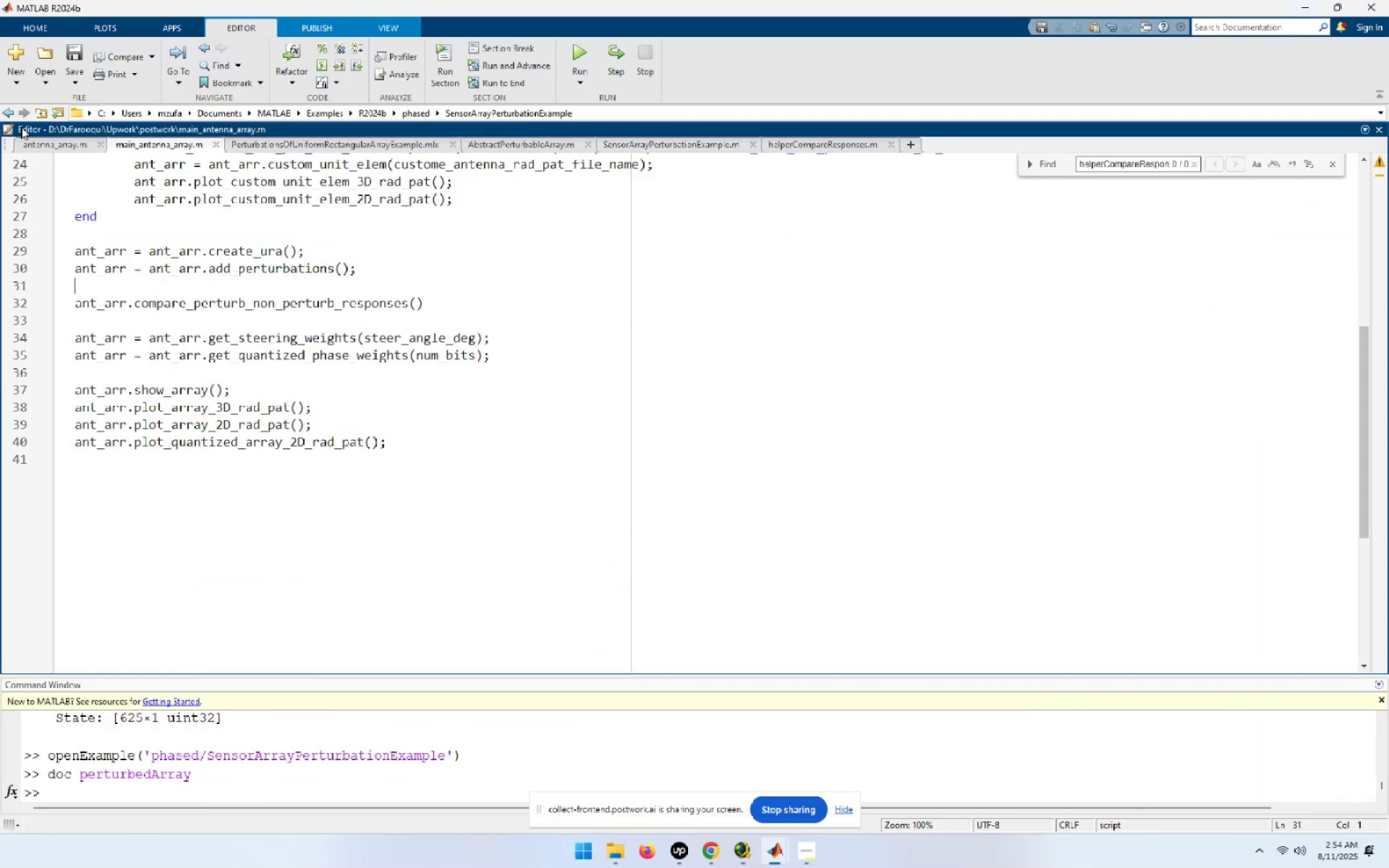 
double_click([67, 148])
 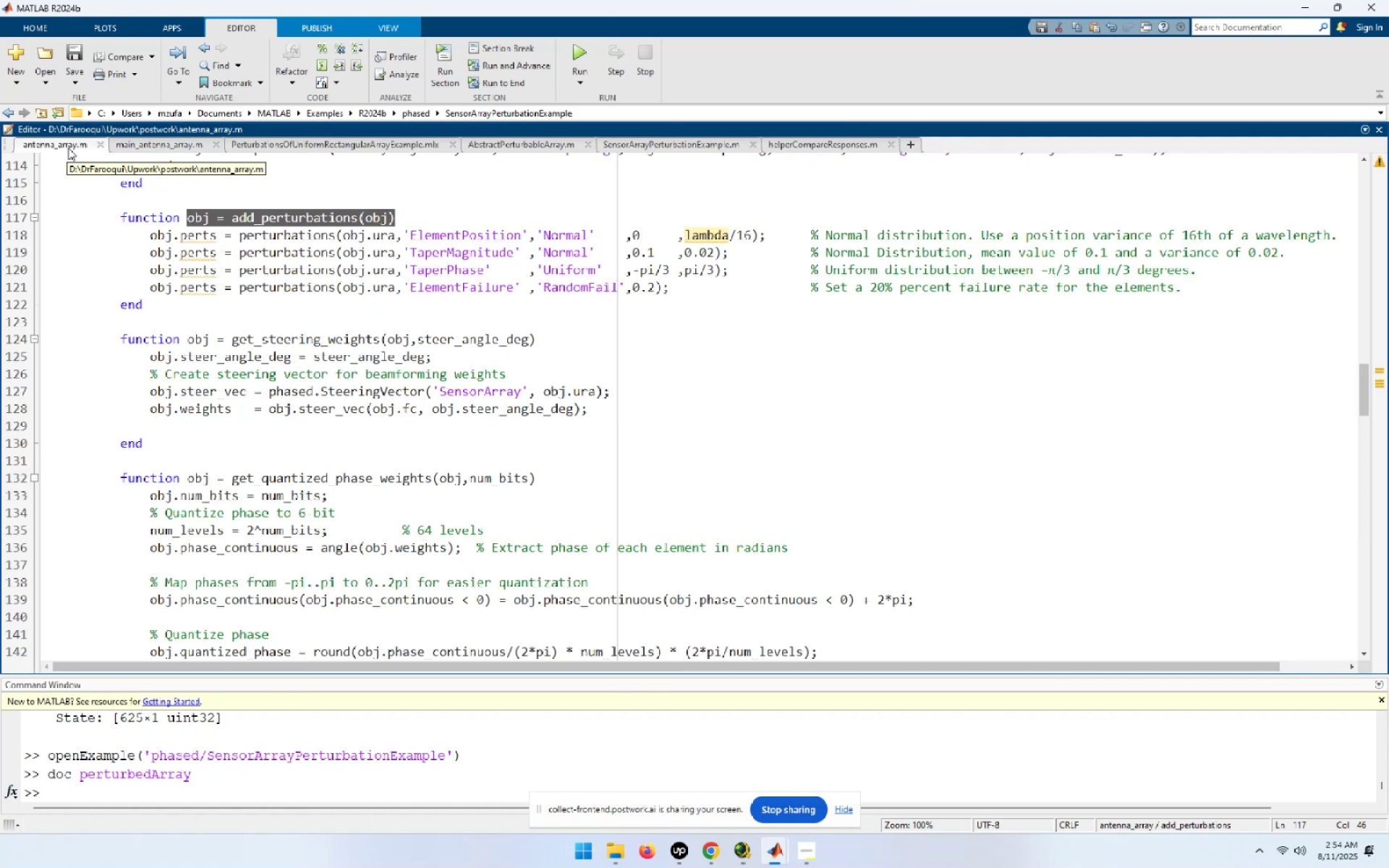 
left_click([137, 144])
 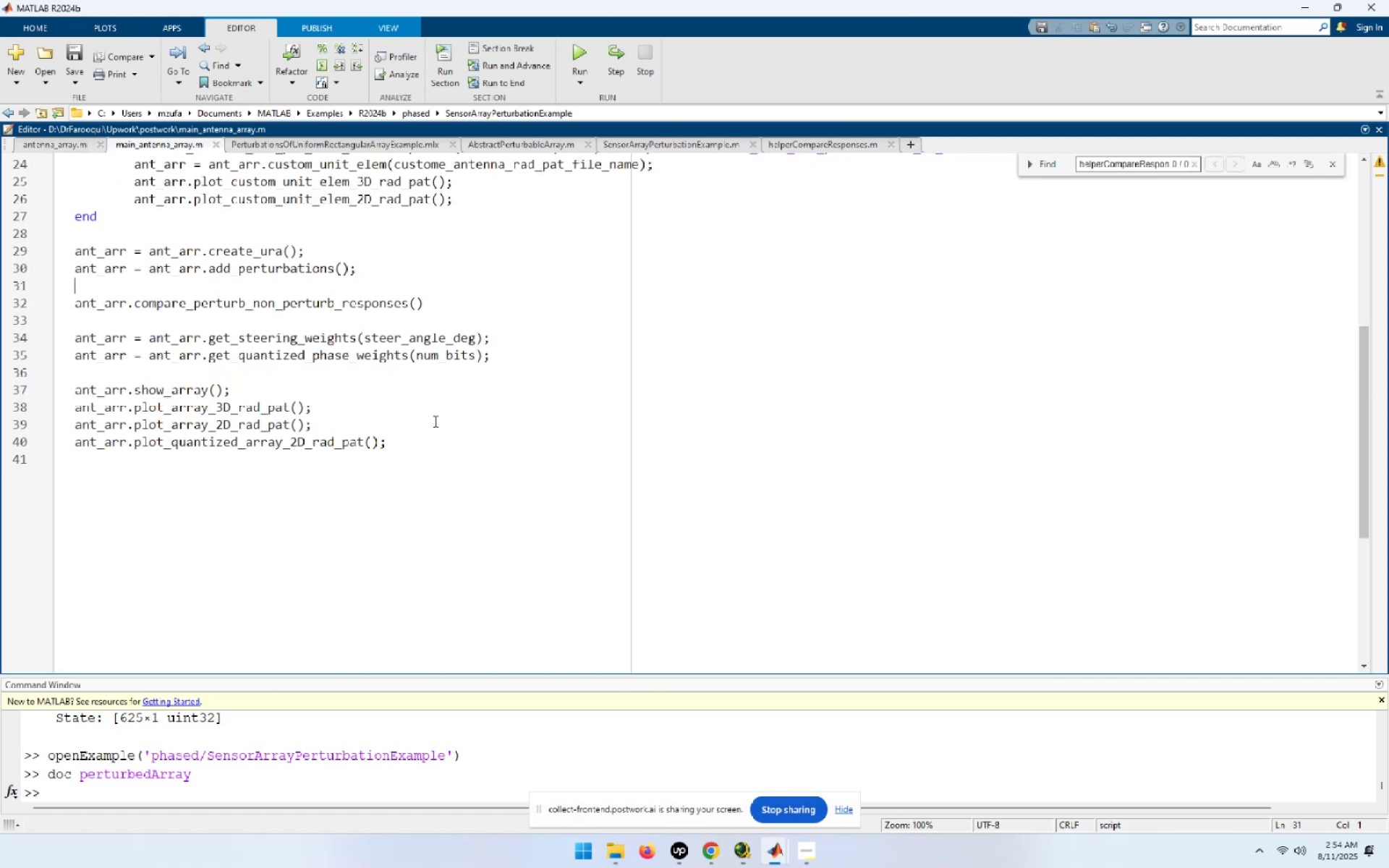 
scroll: coordinate [384, 522], scroll_direction: up, amount: 1.0
 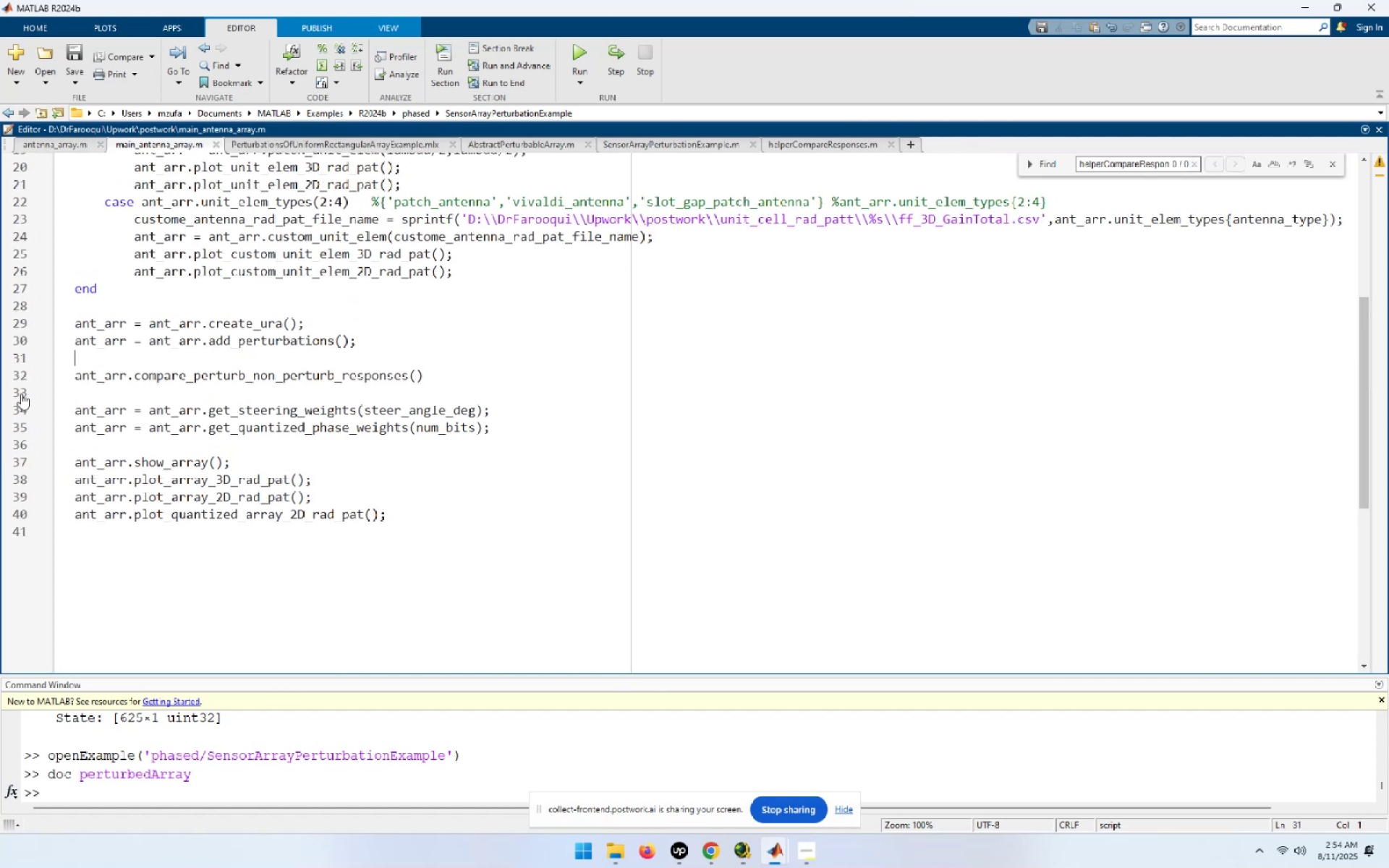 
left_click([26, 373])
 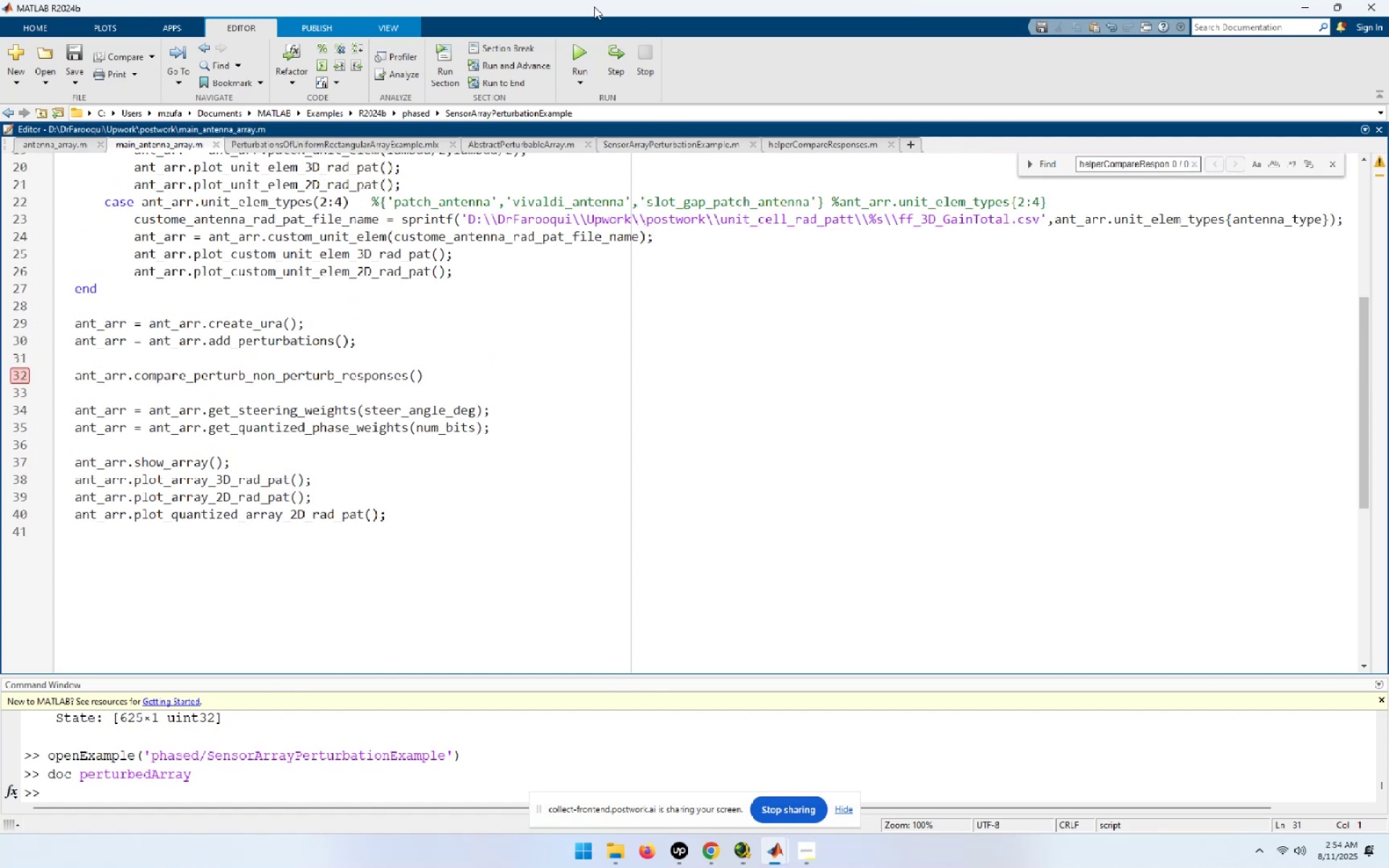 
left_click([572, 48])
 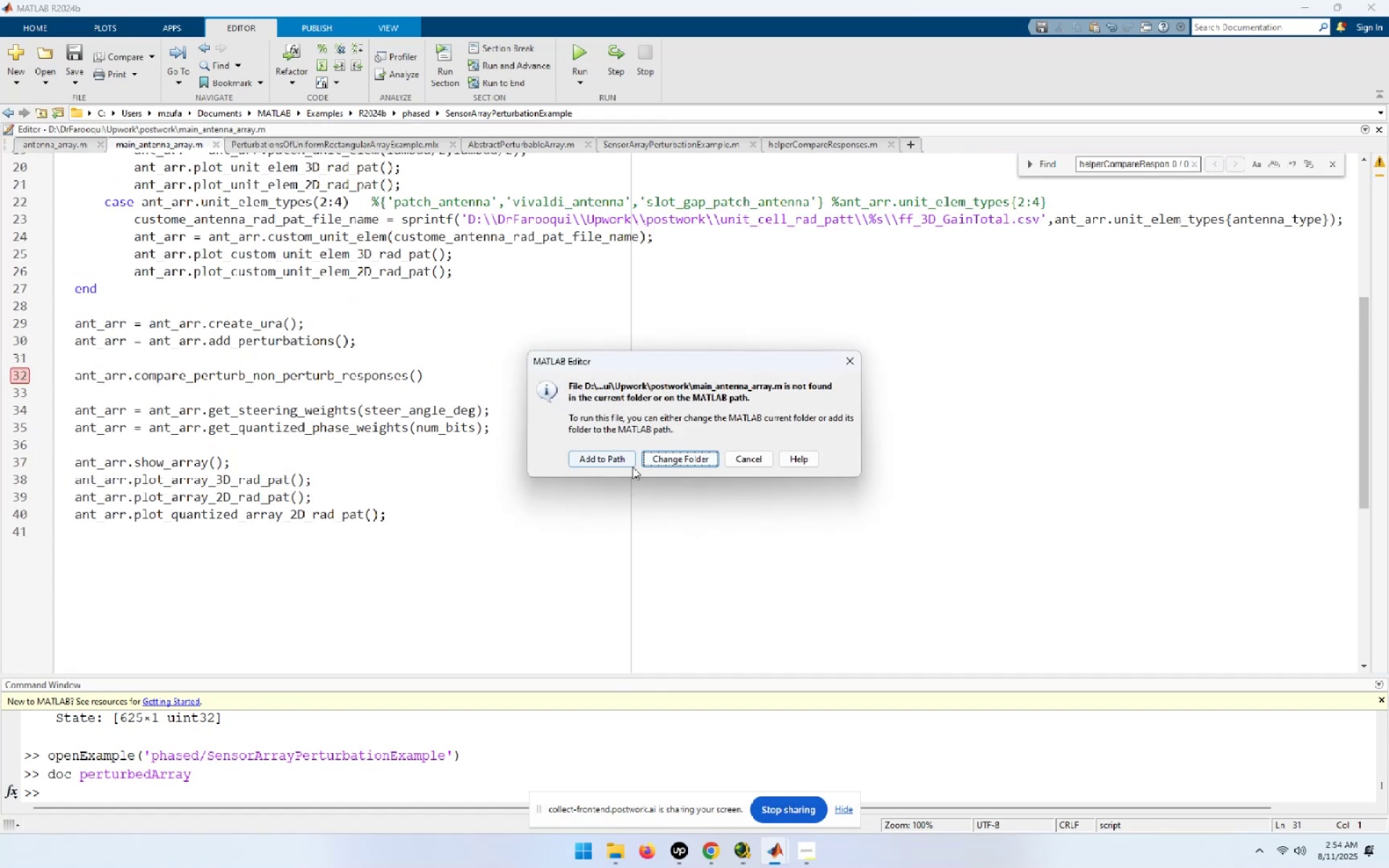 
left_click([695, 460])
 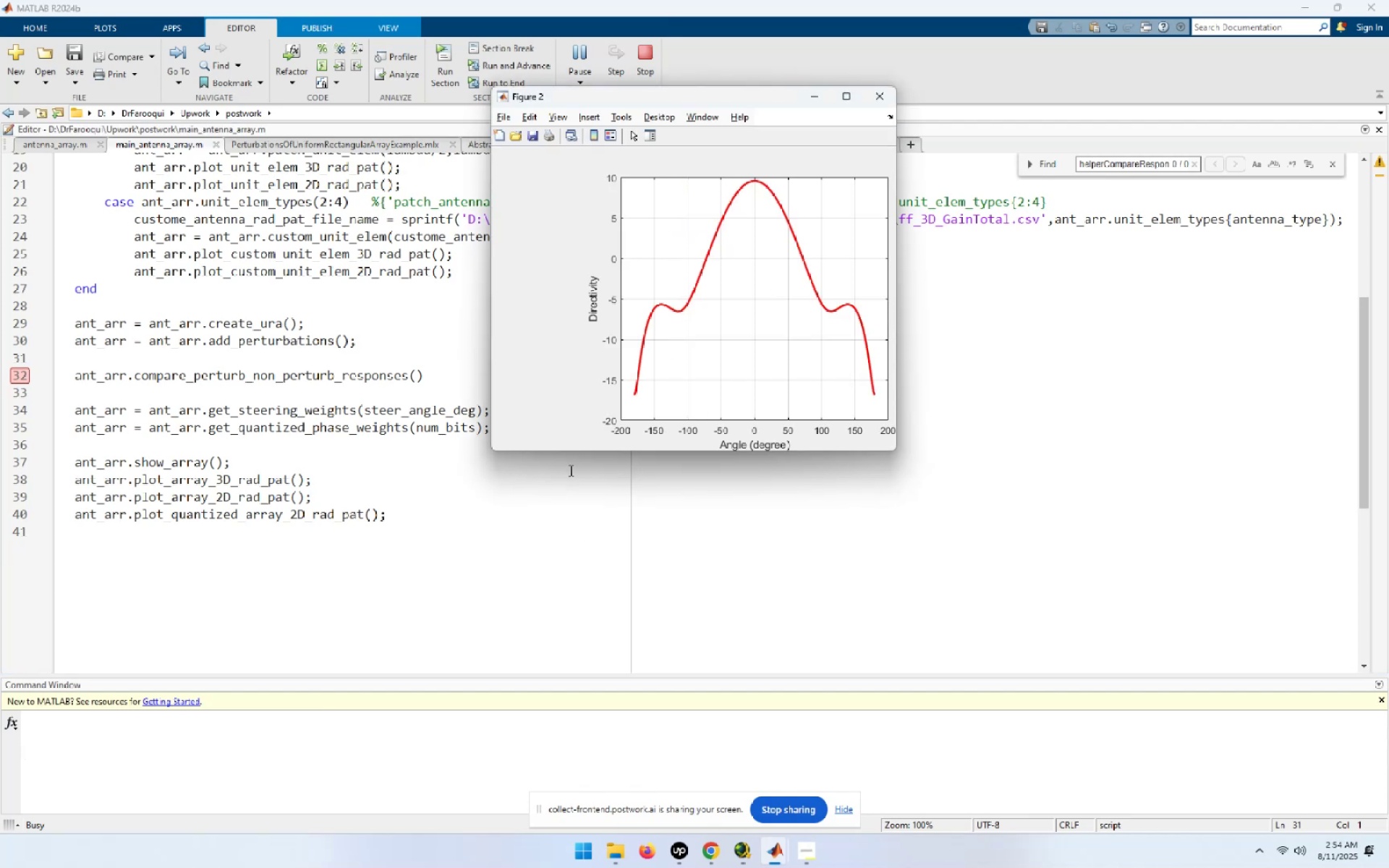 
wait(20.1)
 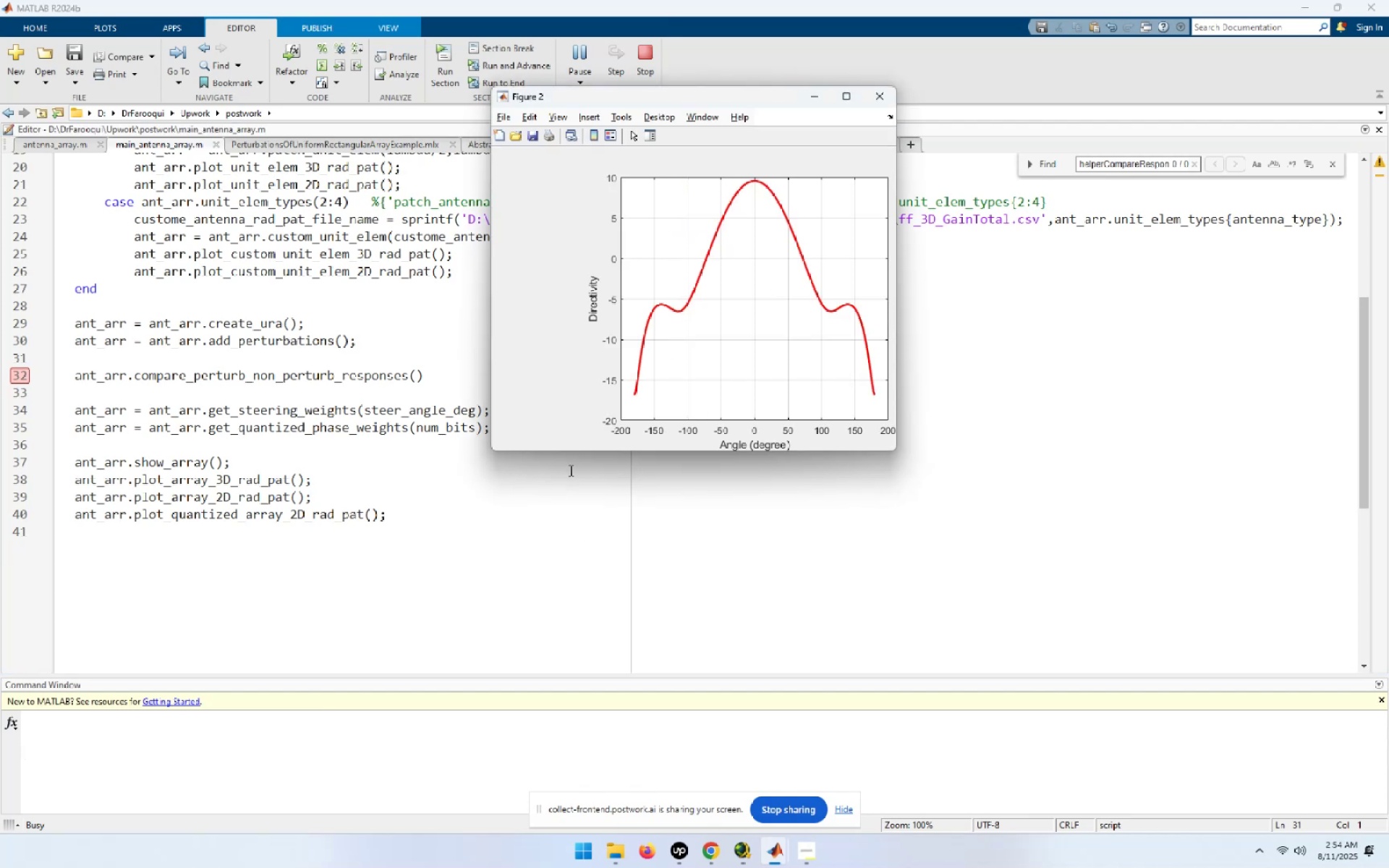 
left_click_drag(start_coordinate=[491, 675], to_coordinate=[524, 552])
 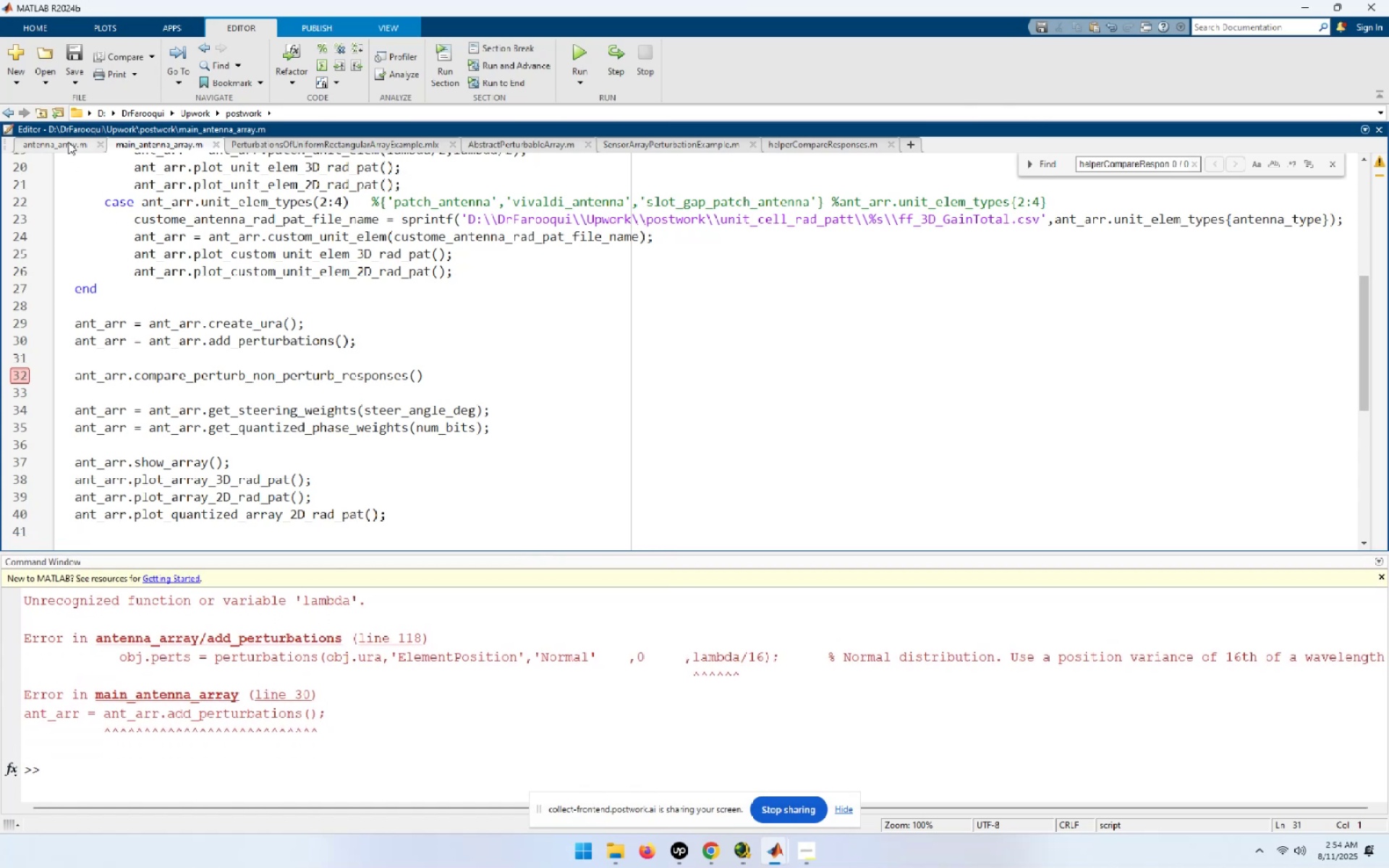 
left_click([67, 140])
 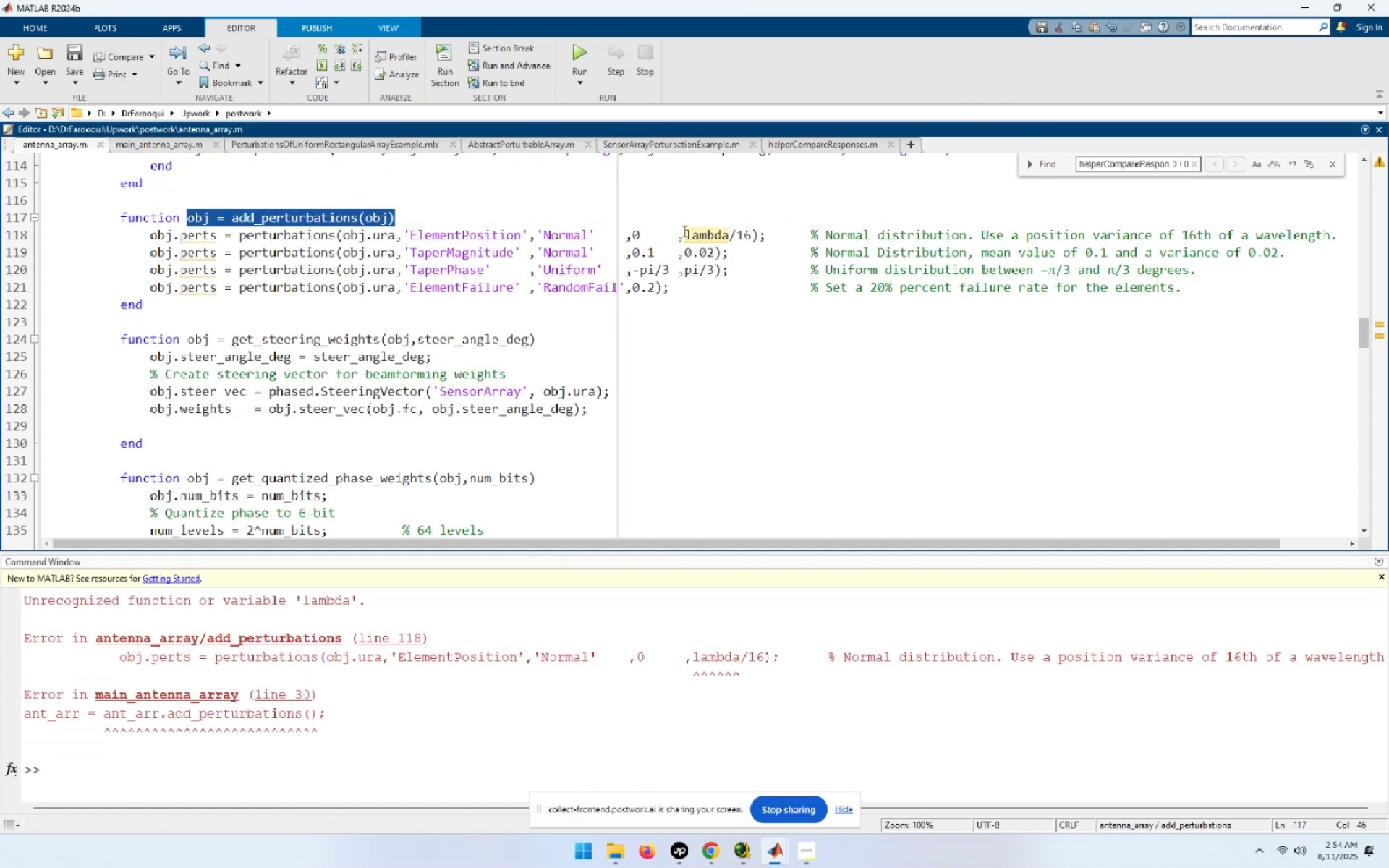 
left_click([683, 231])
 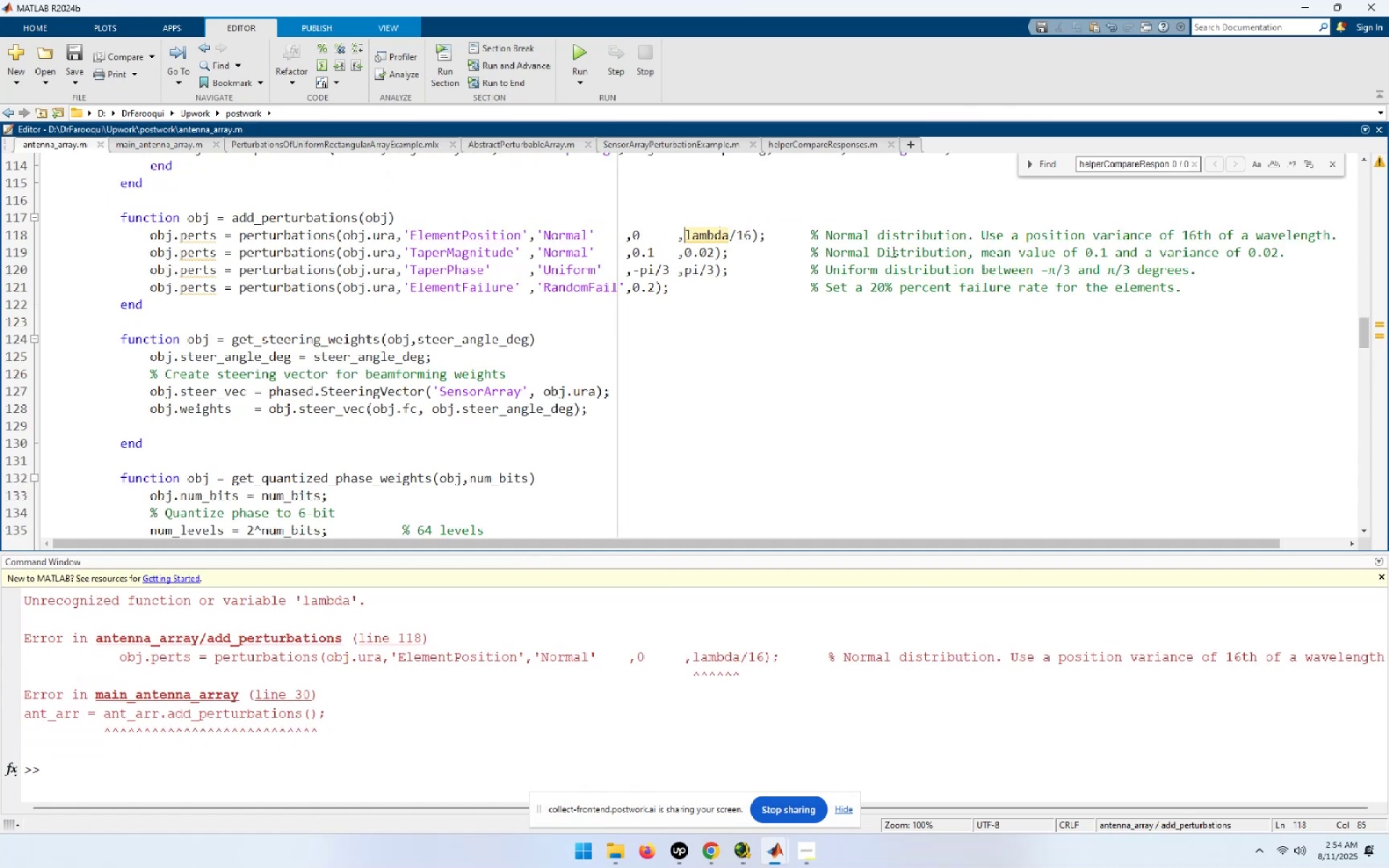 
type(obj.)
 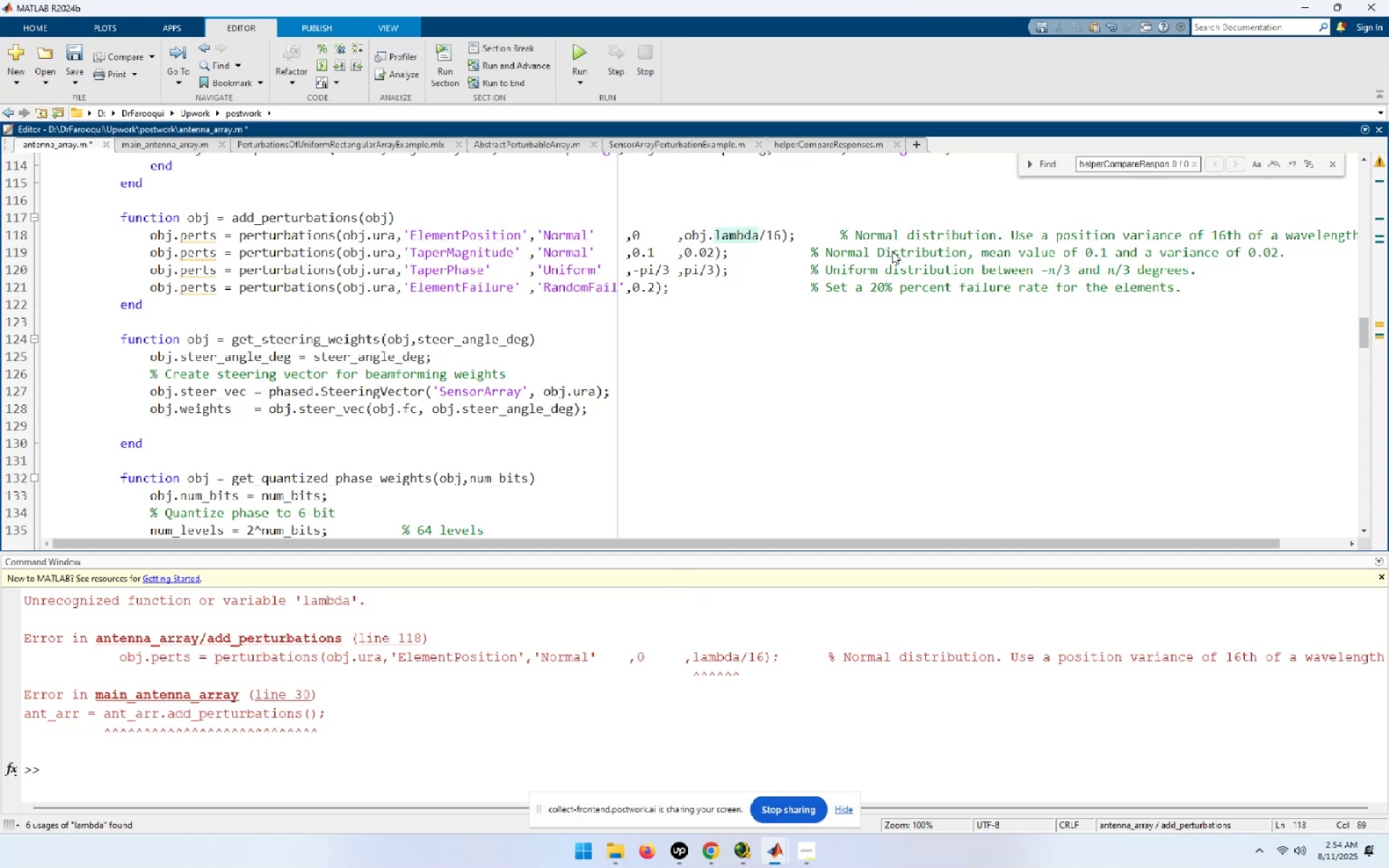 
key(Control+S)
 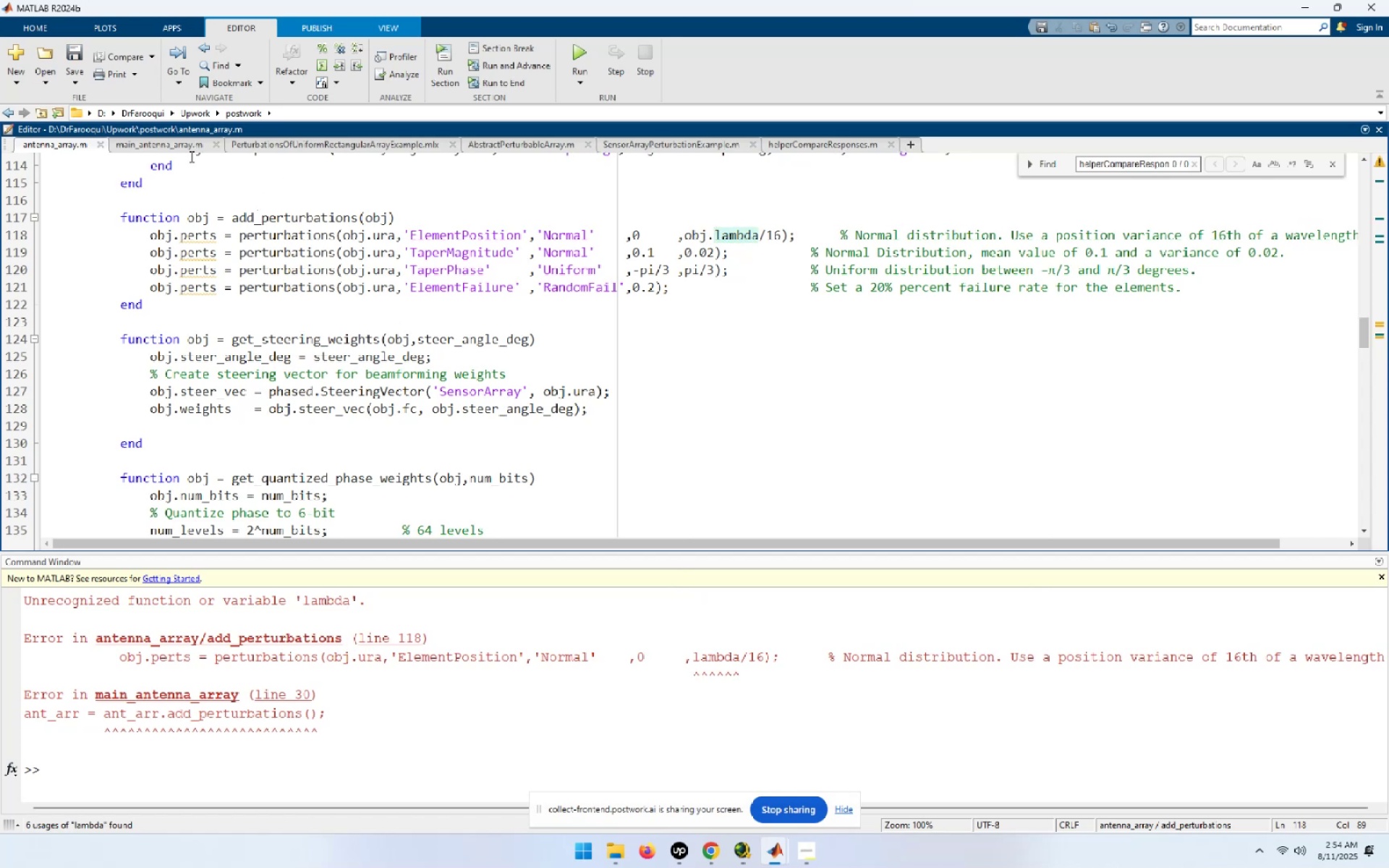 
left_click([183, 142])
 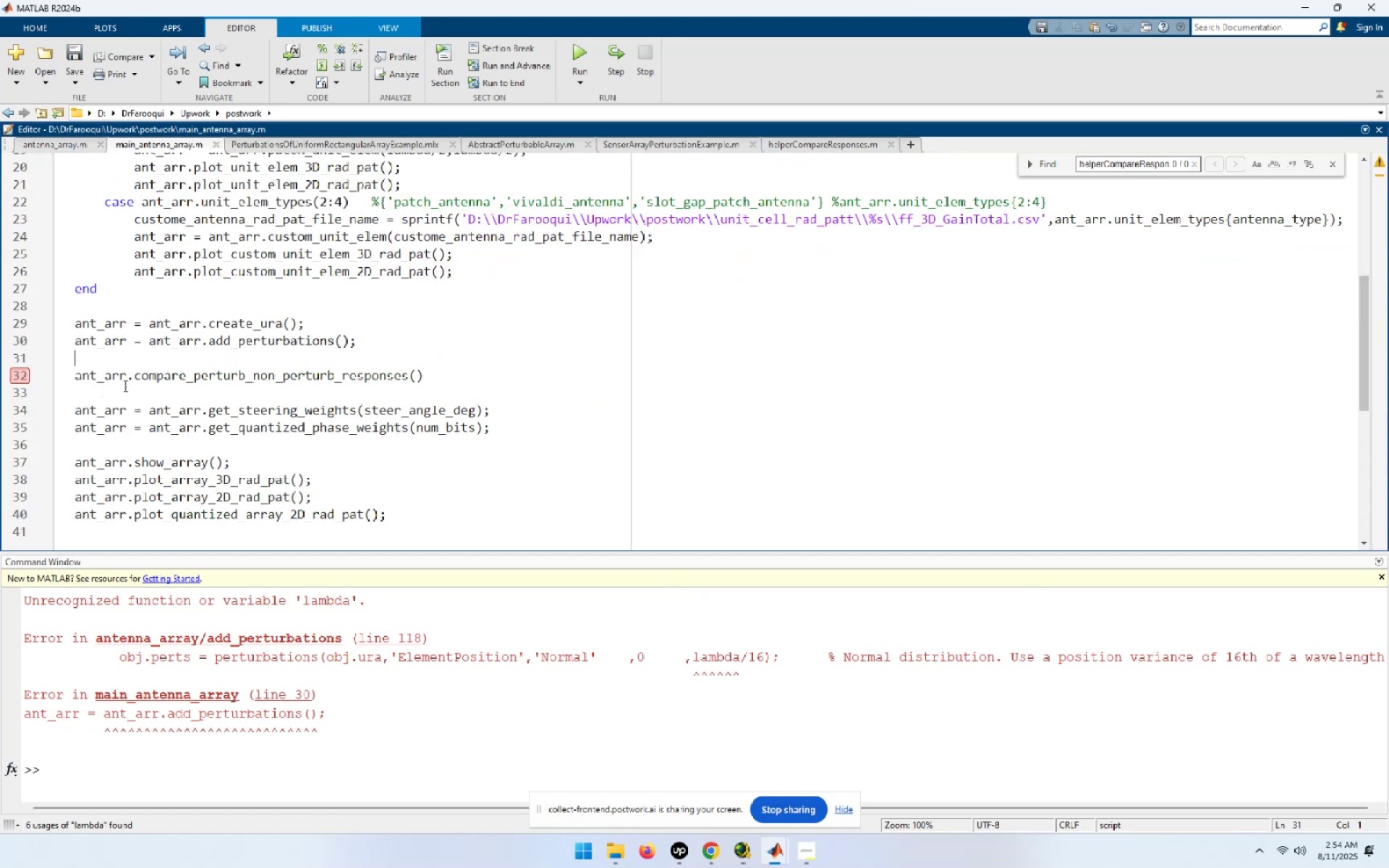 
left_click_drag(start_coordinate=[360, 341], to_coordinate=[37, 339])
 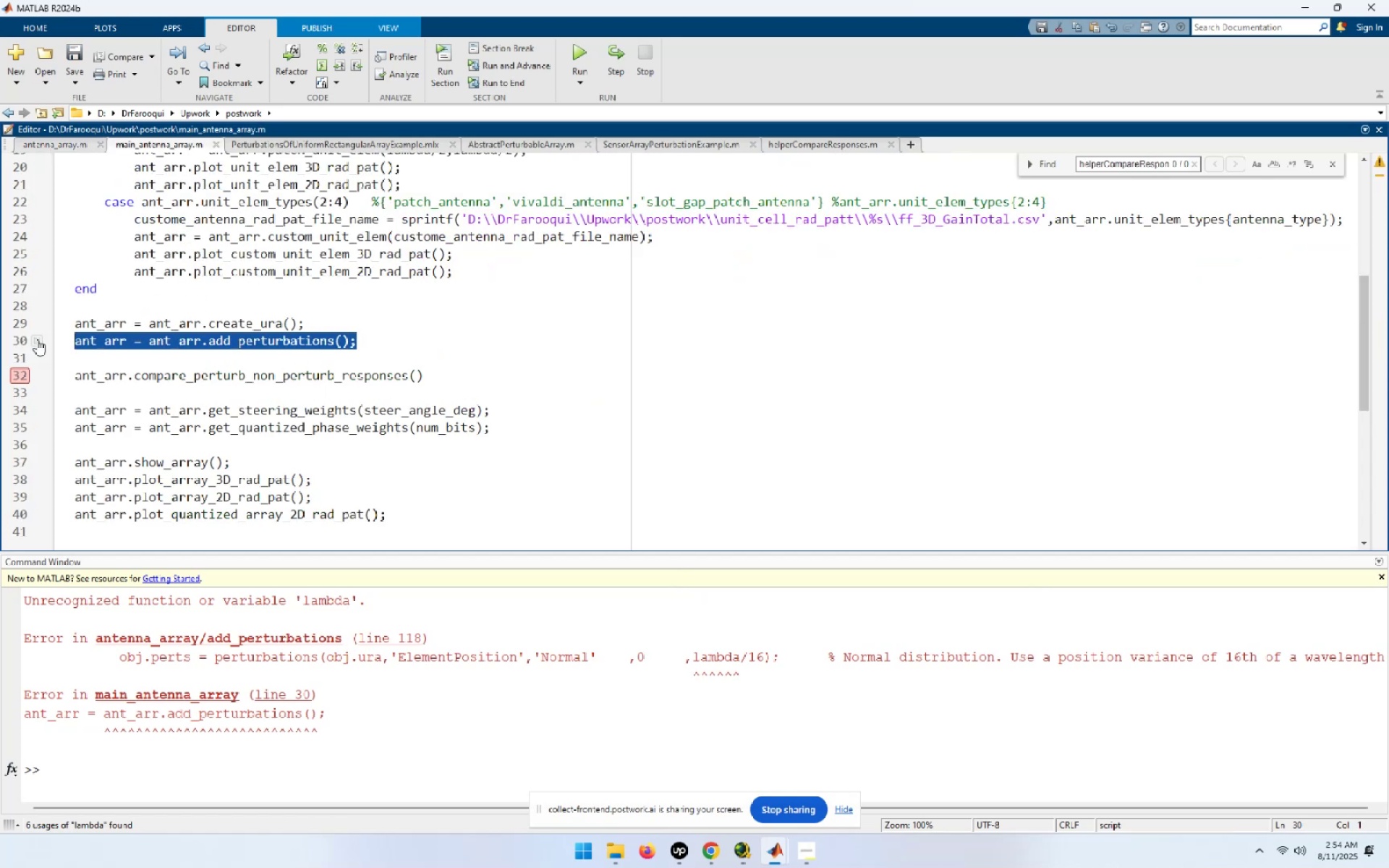 
key(F9)
 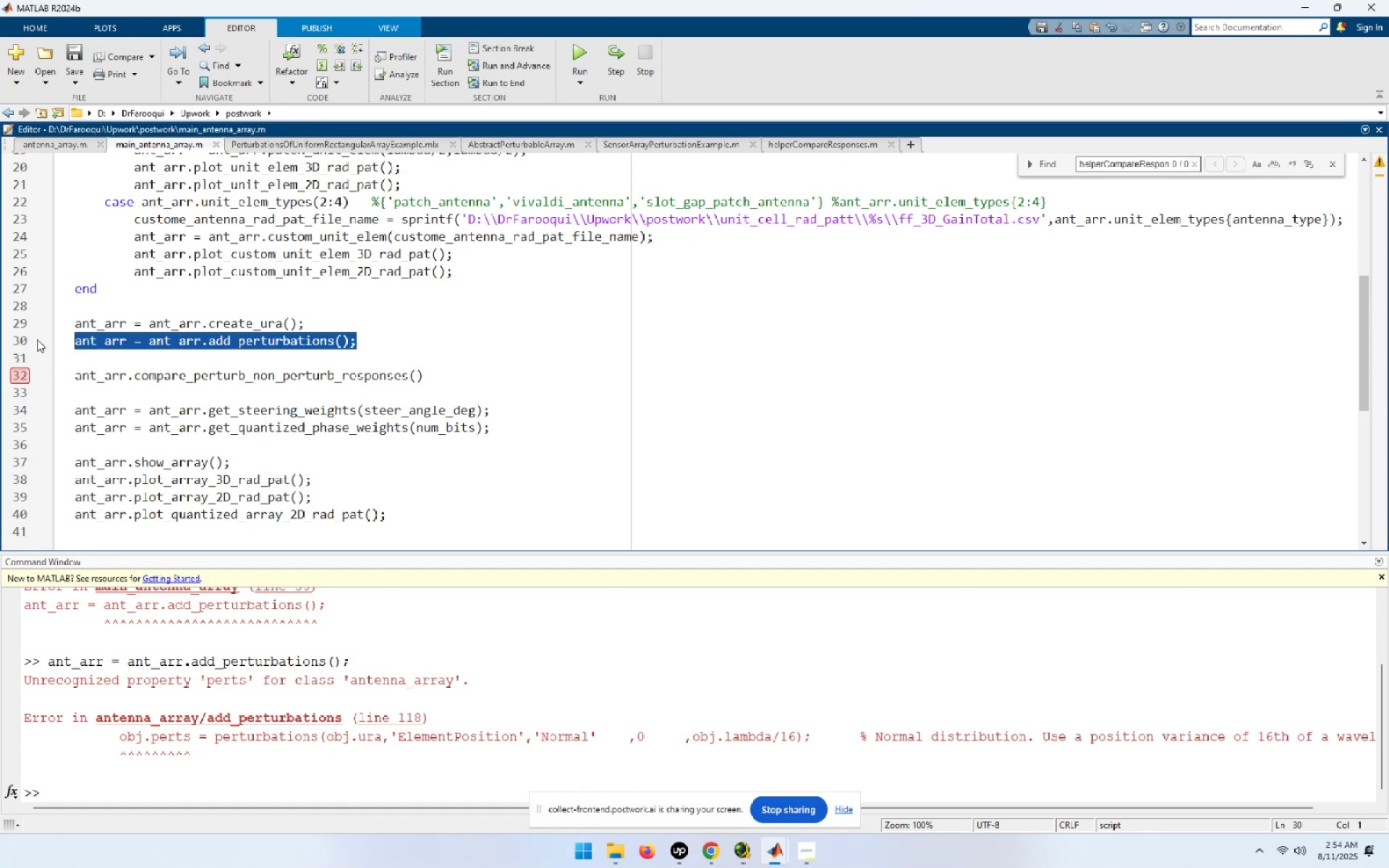 
left_click([51, 140])
 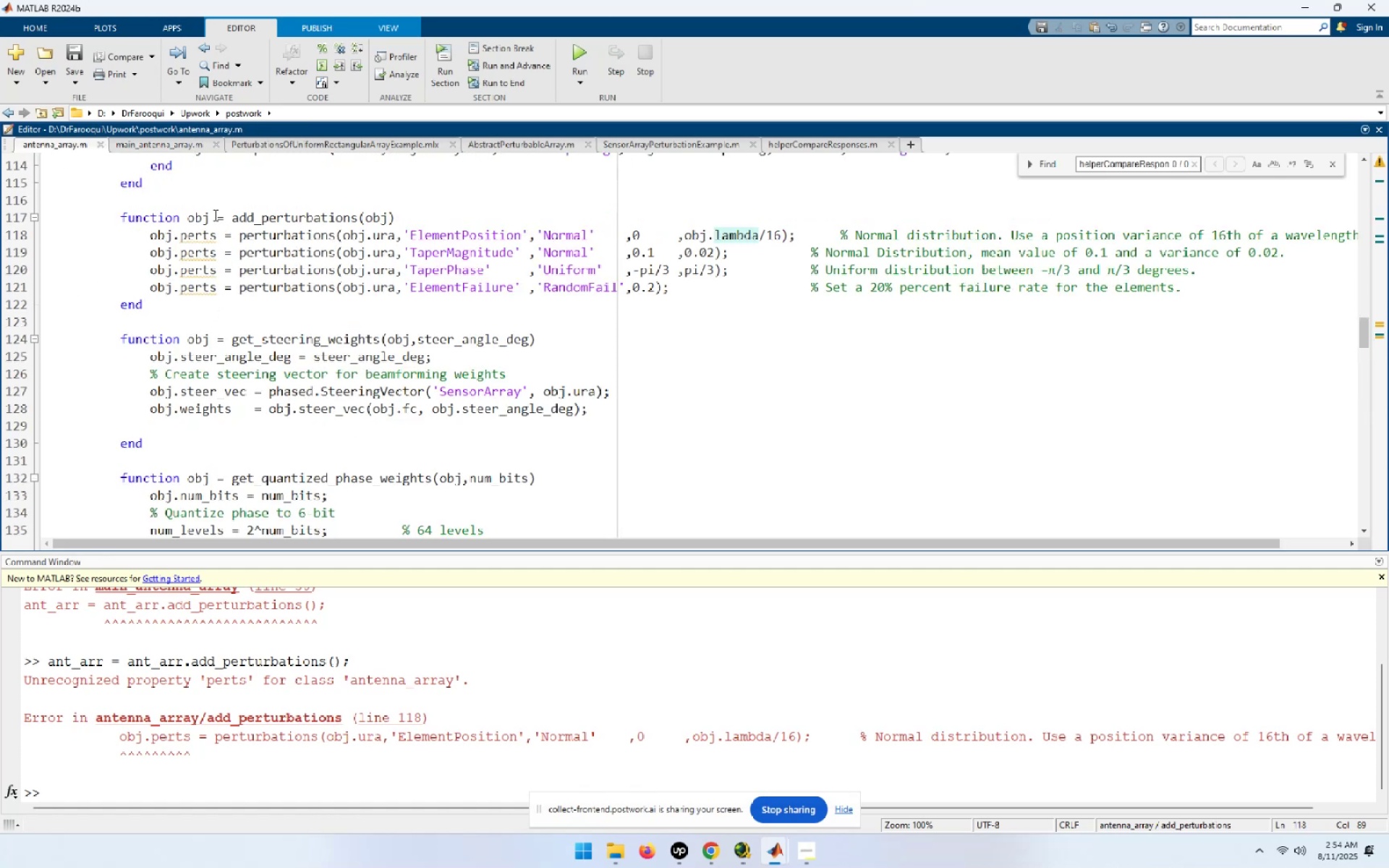 
left_click_drag(start_coordinate=[215, 228], to_coordinate=[187, 228])
 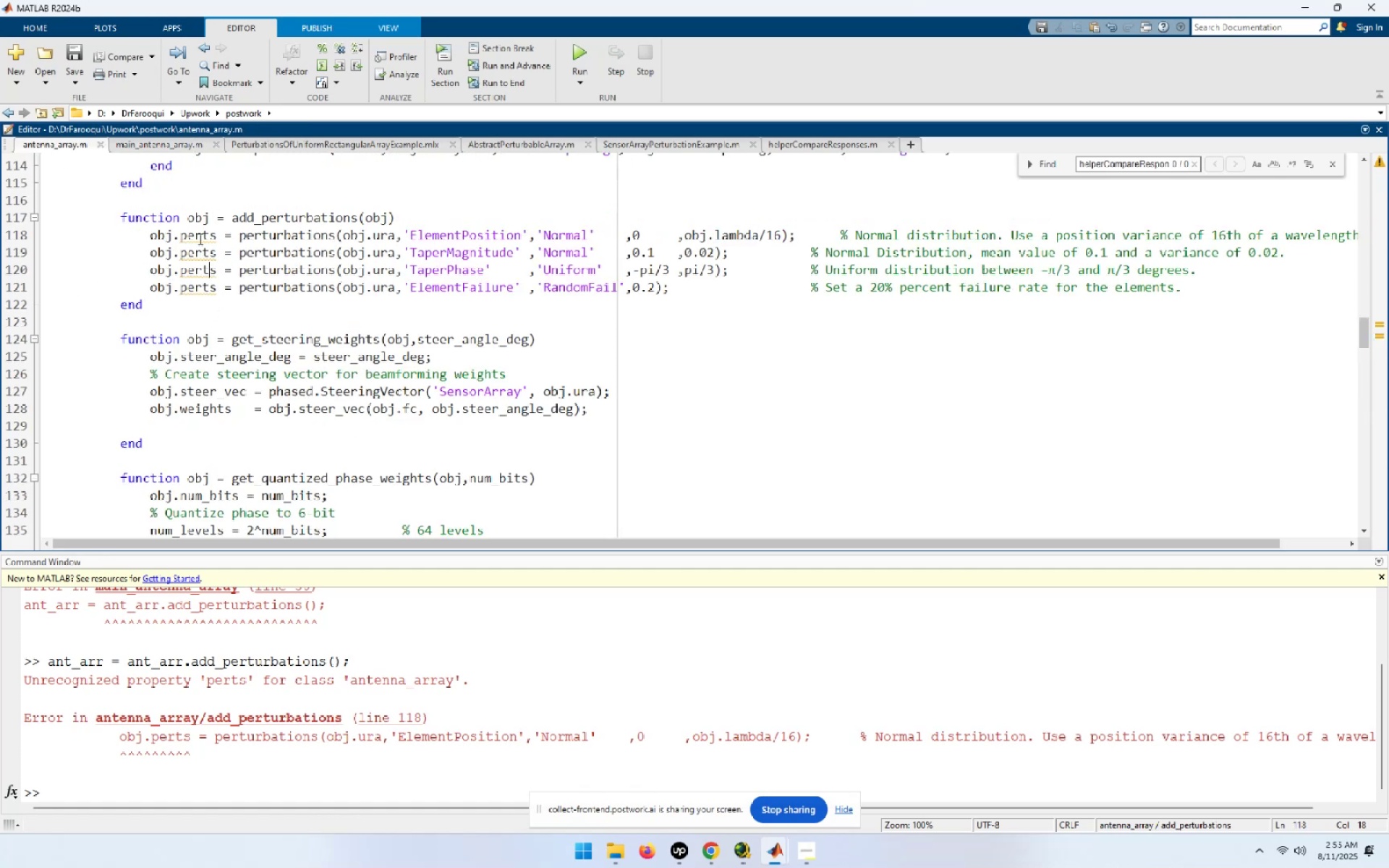 
double_click([197, 231])
 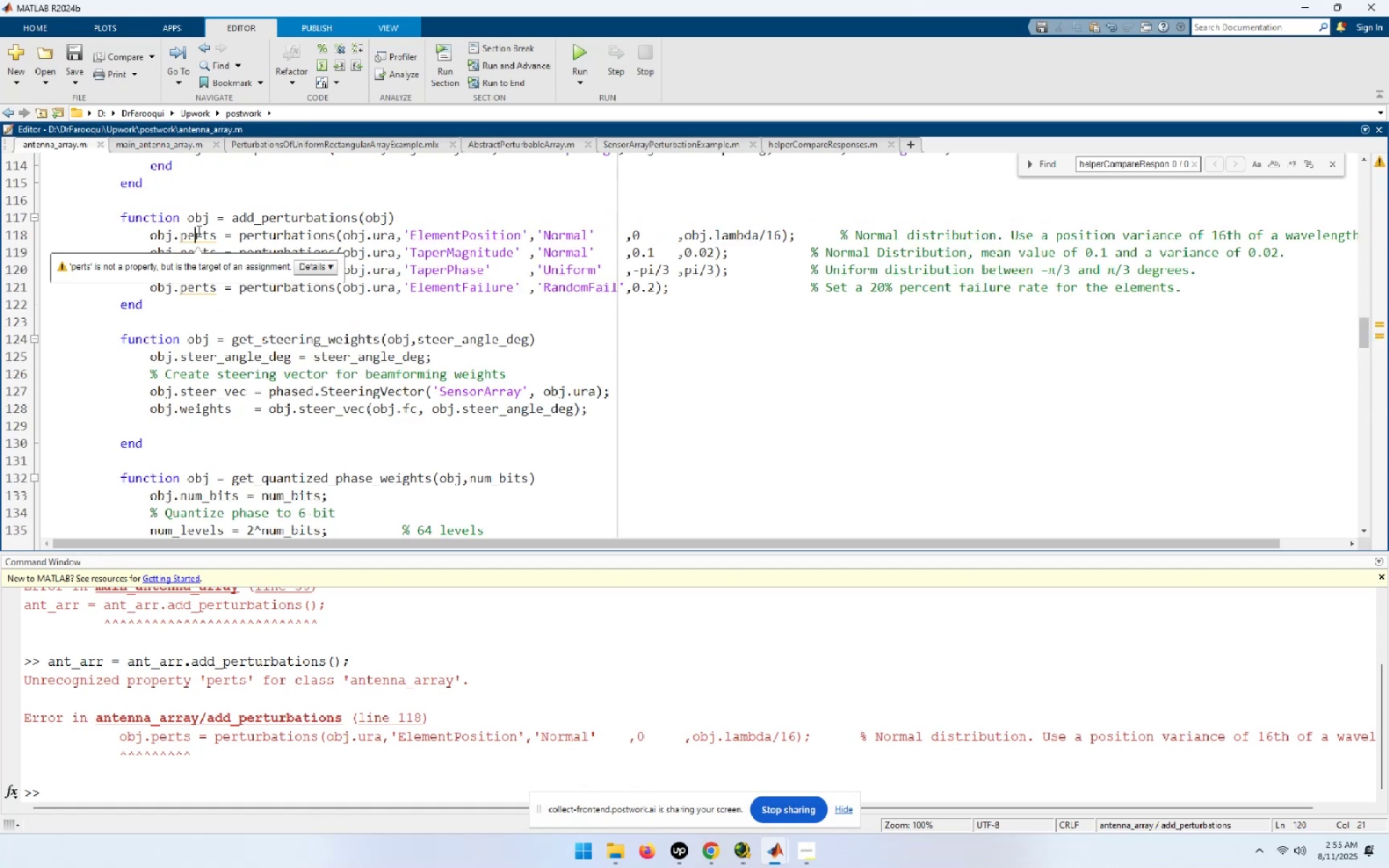 
triple_click([197, 231])
 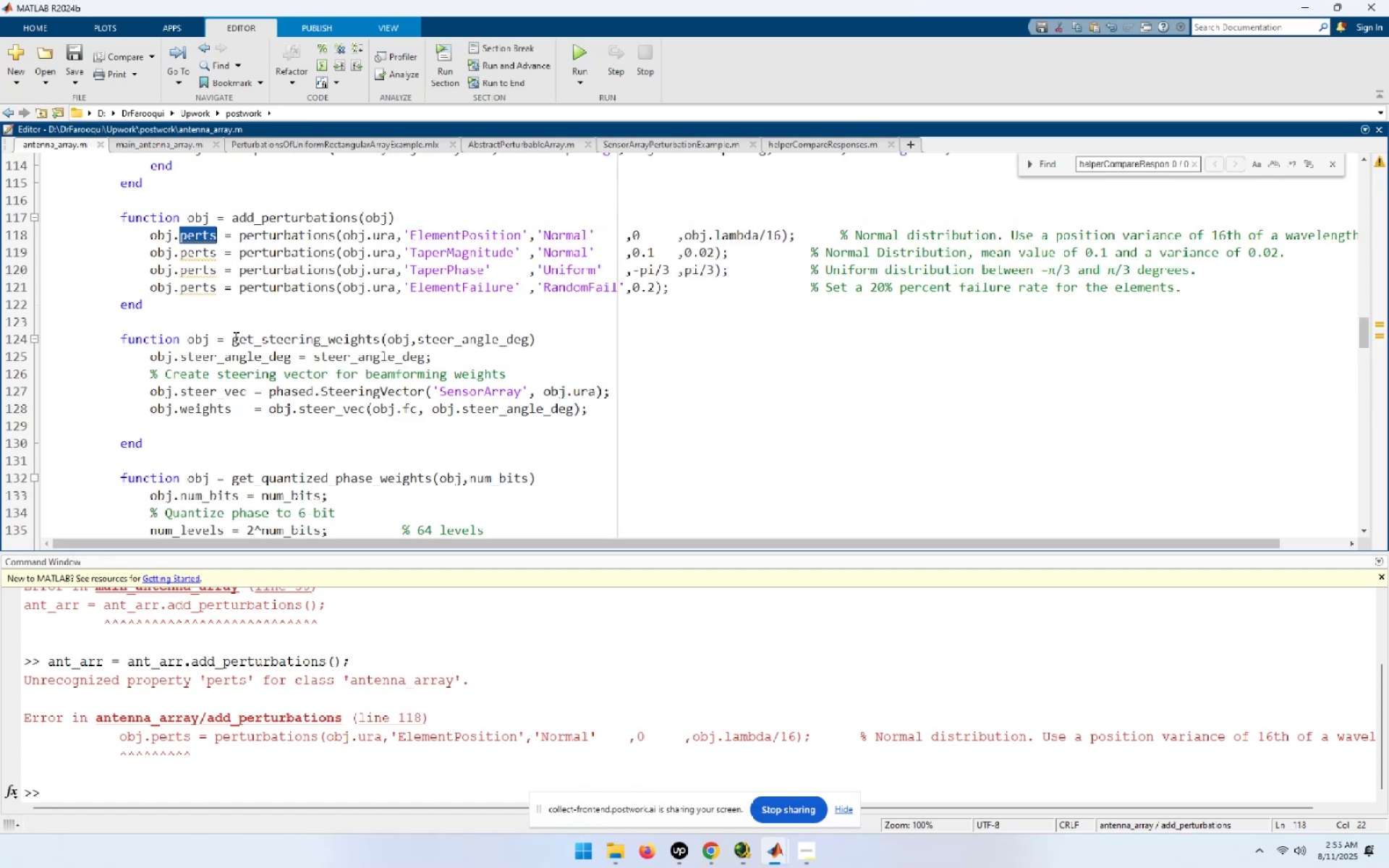 
key(Control+C)
 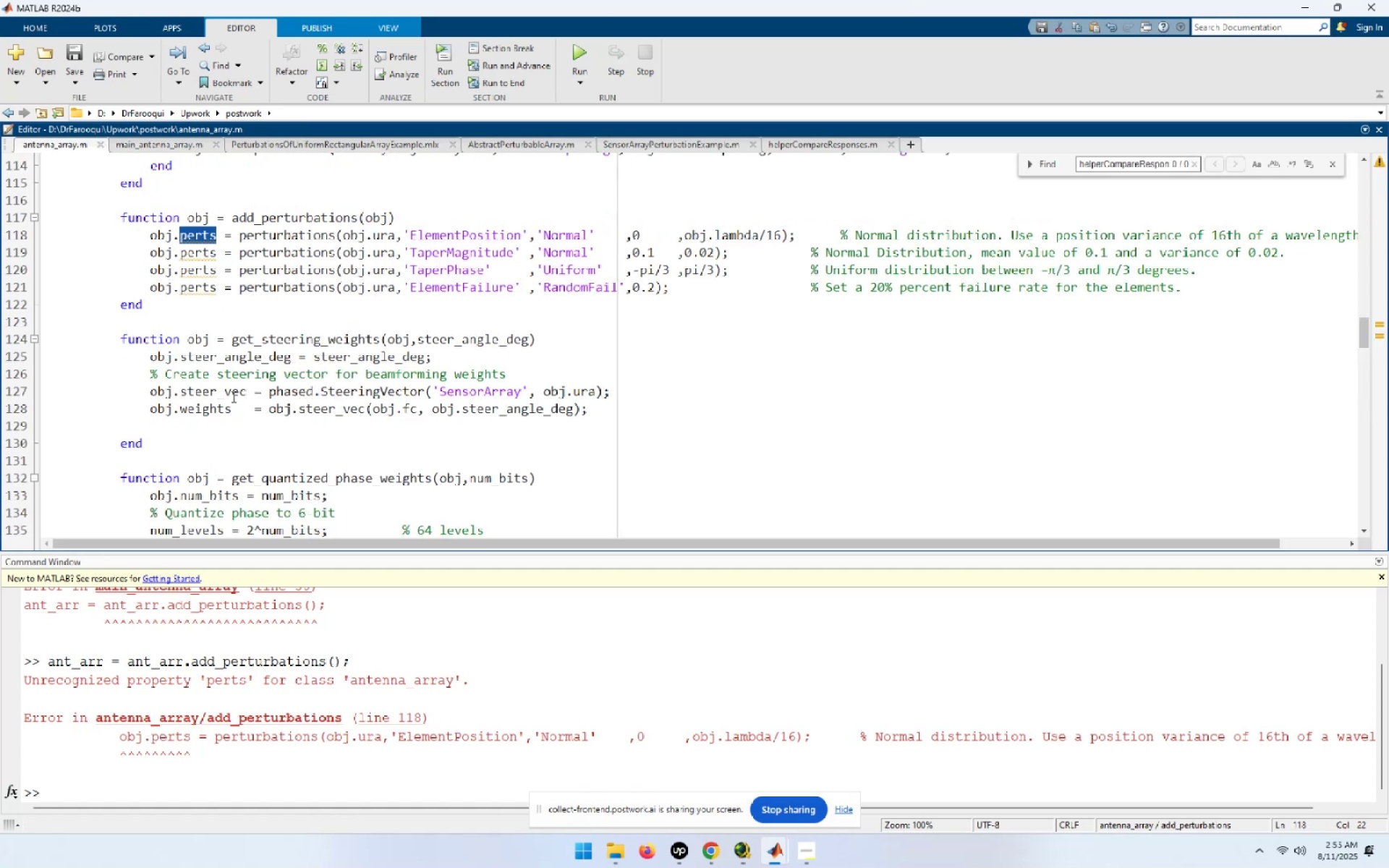 
scroll: coordinate [227, 390], scroll_direction: up, amount: 24.0
 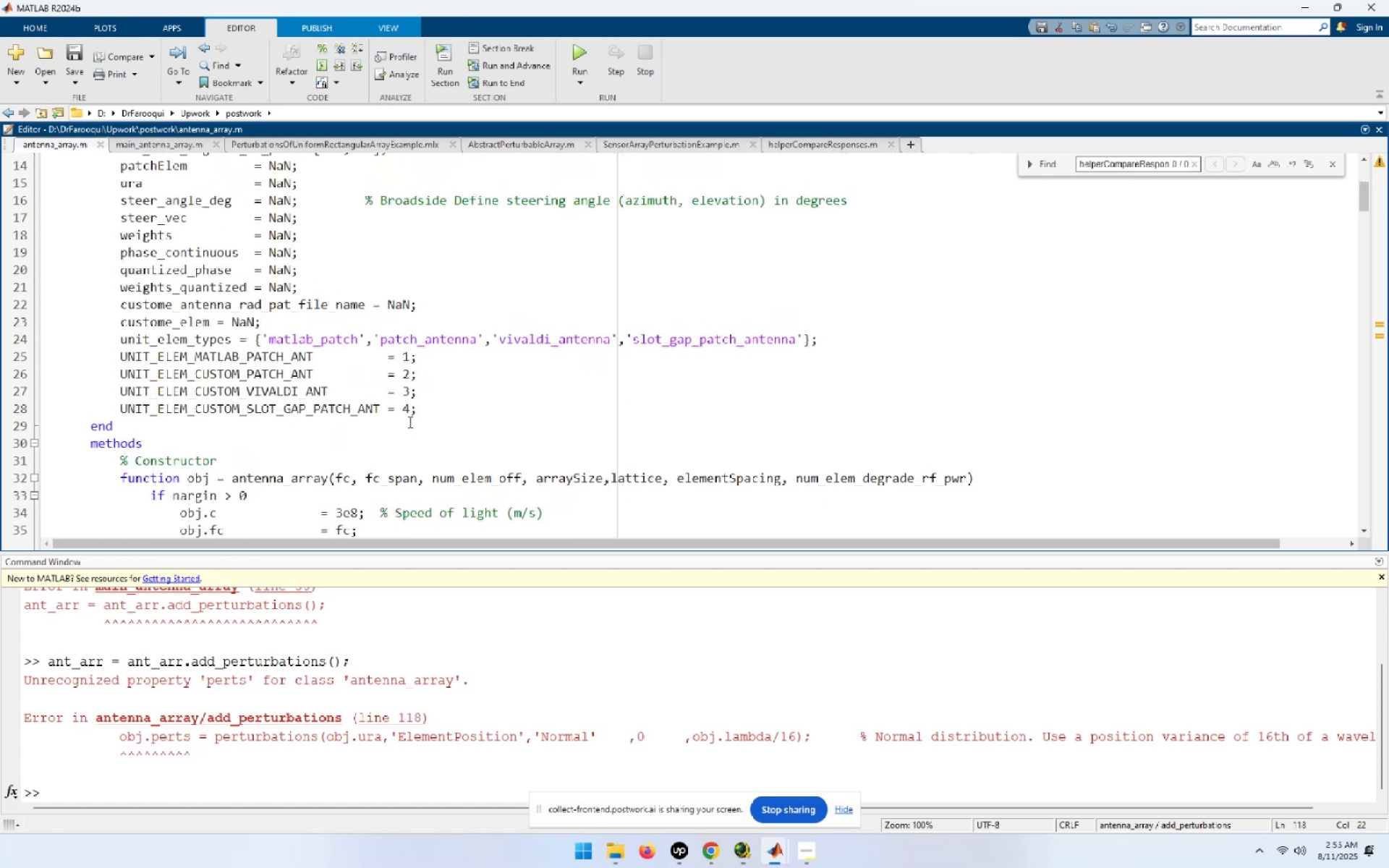 
left_click([451, 407])
 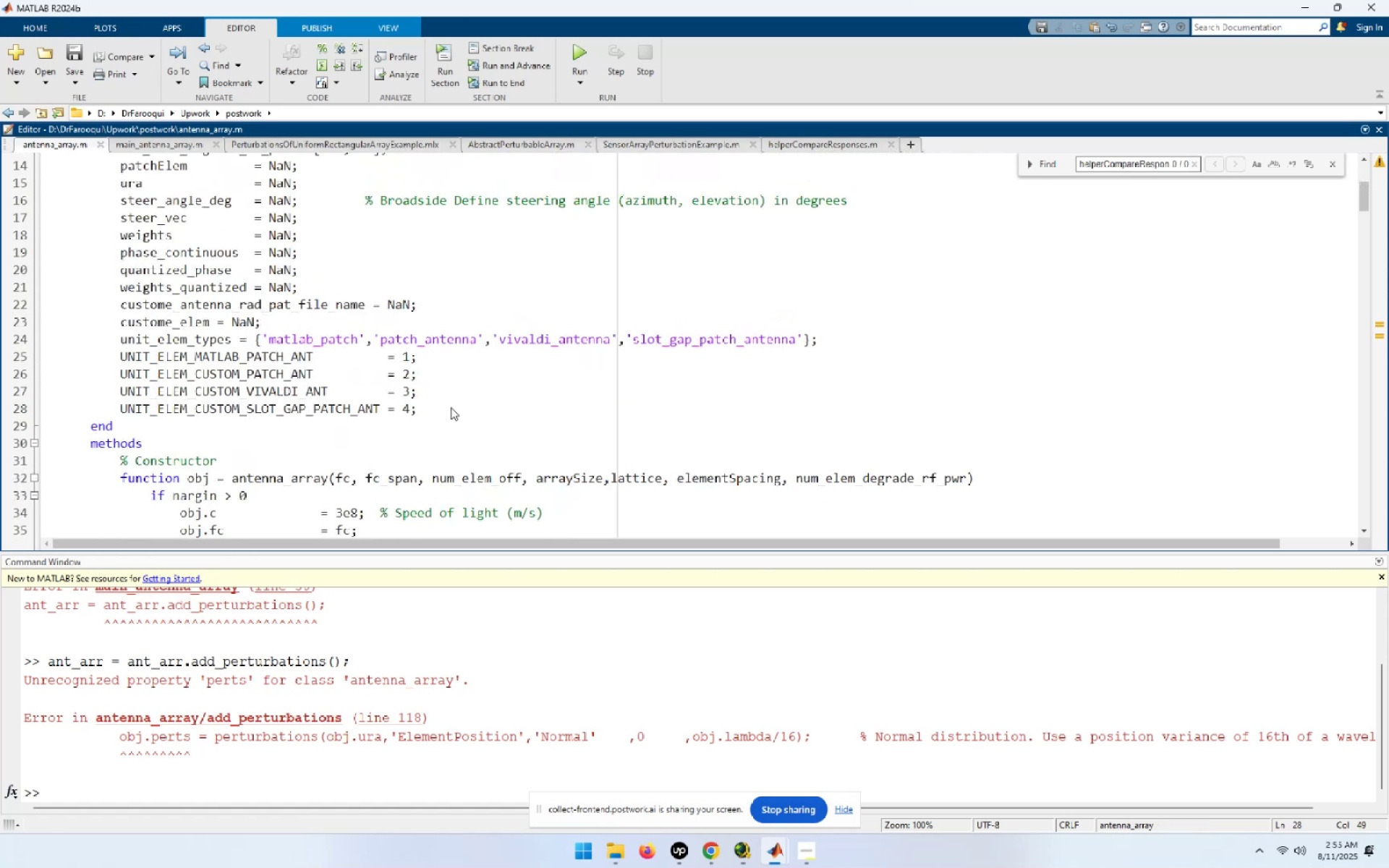 
key(Enter)
 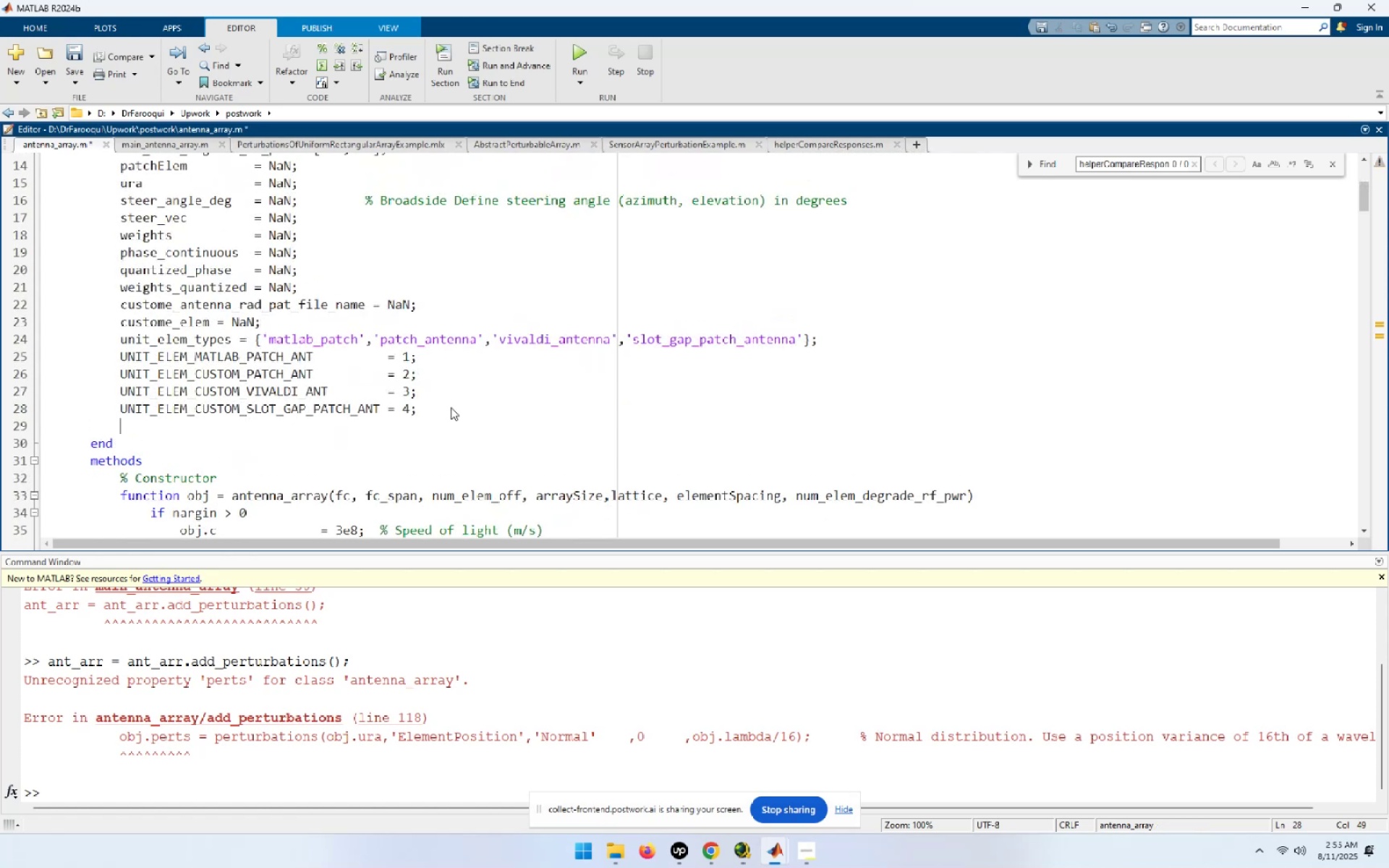 
key(Space)
 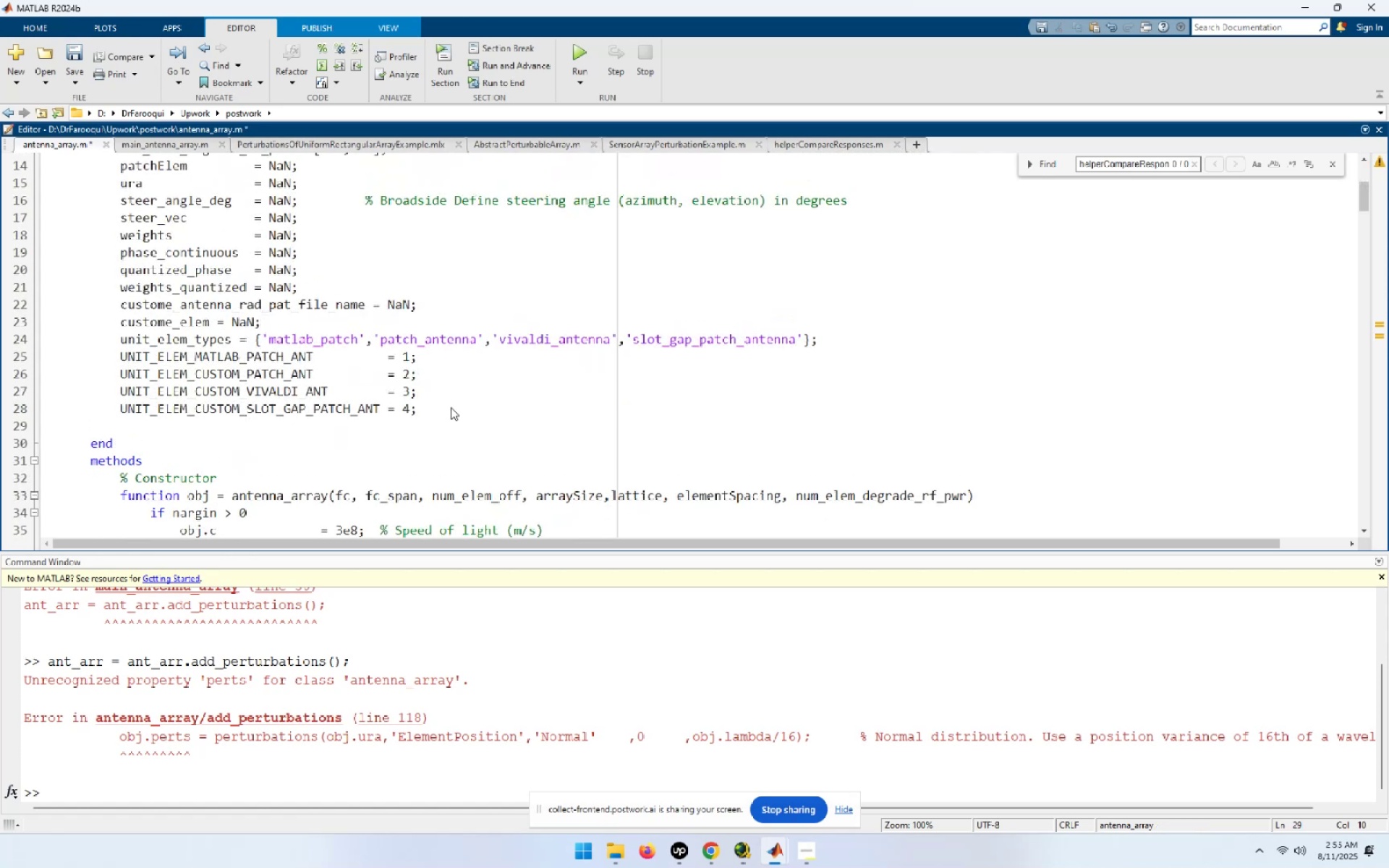 
key(Backspace)
 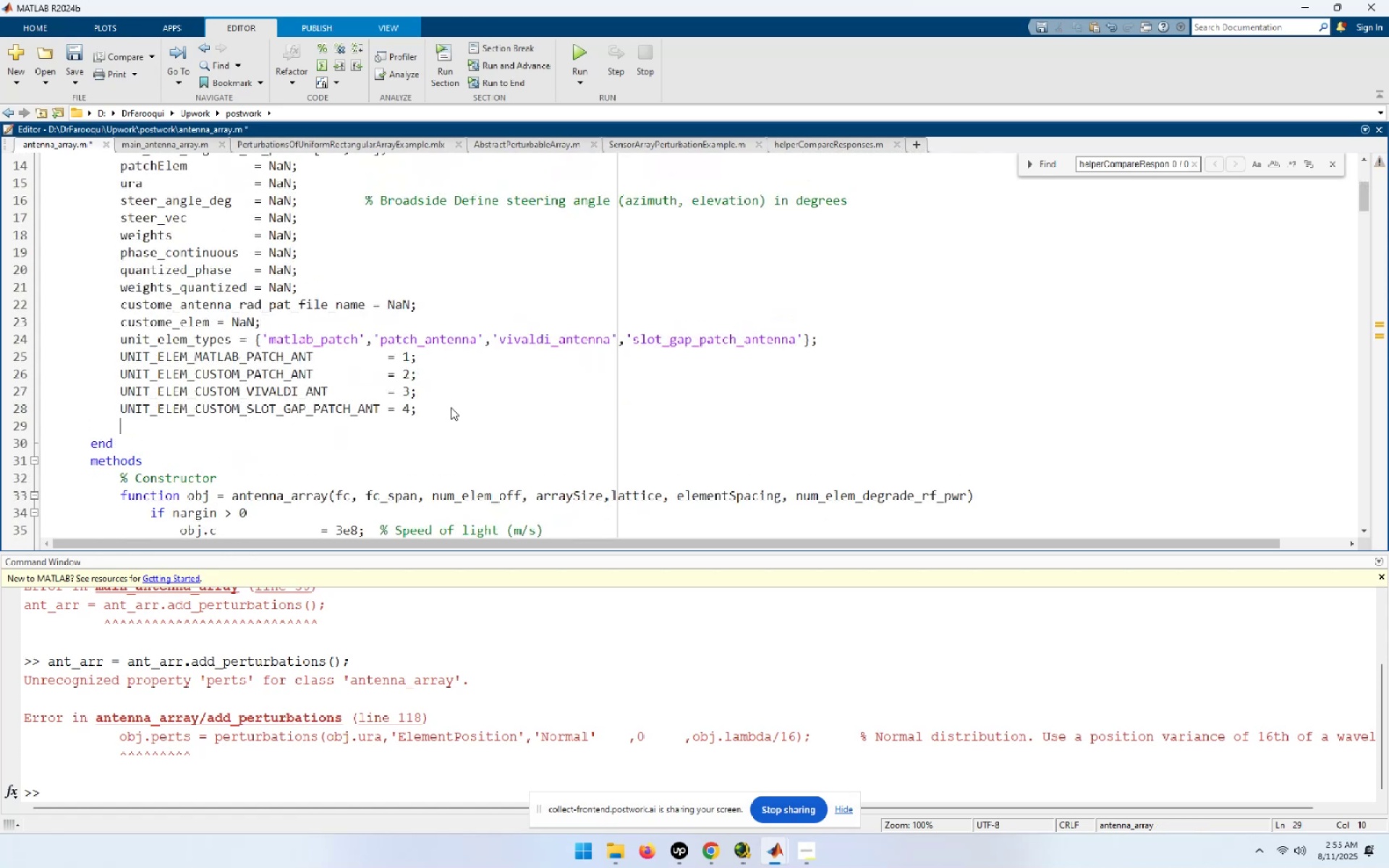 
key(Control+ControlLeft)
 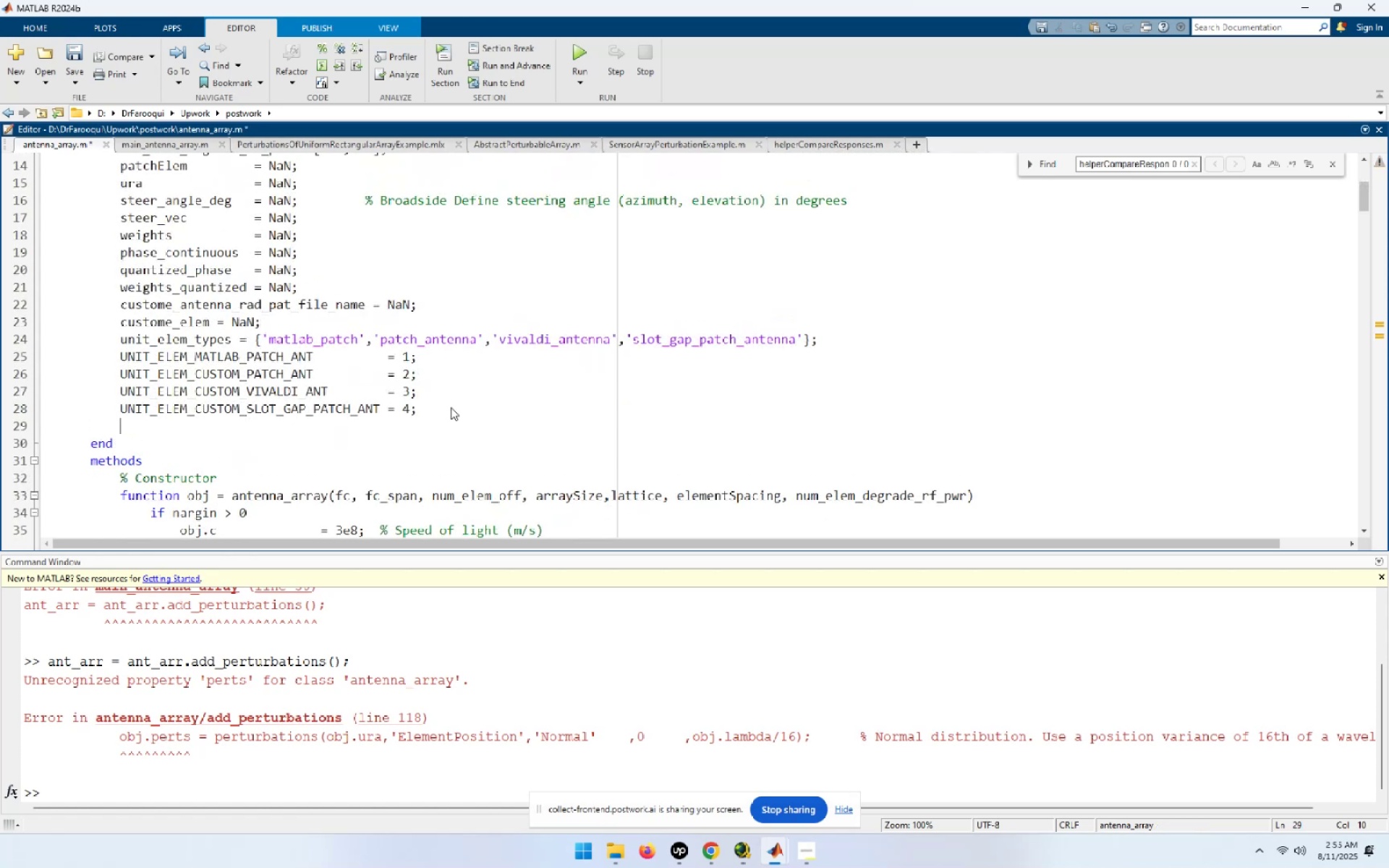 
key(Control+V)
 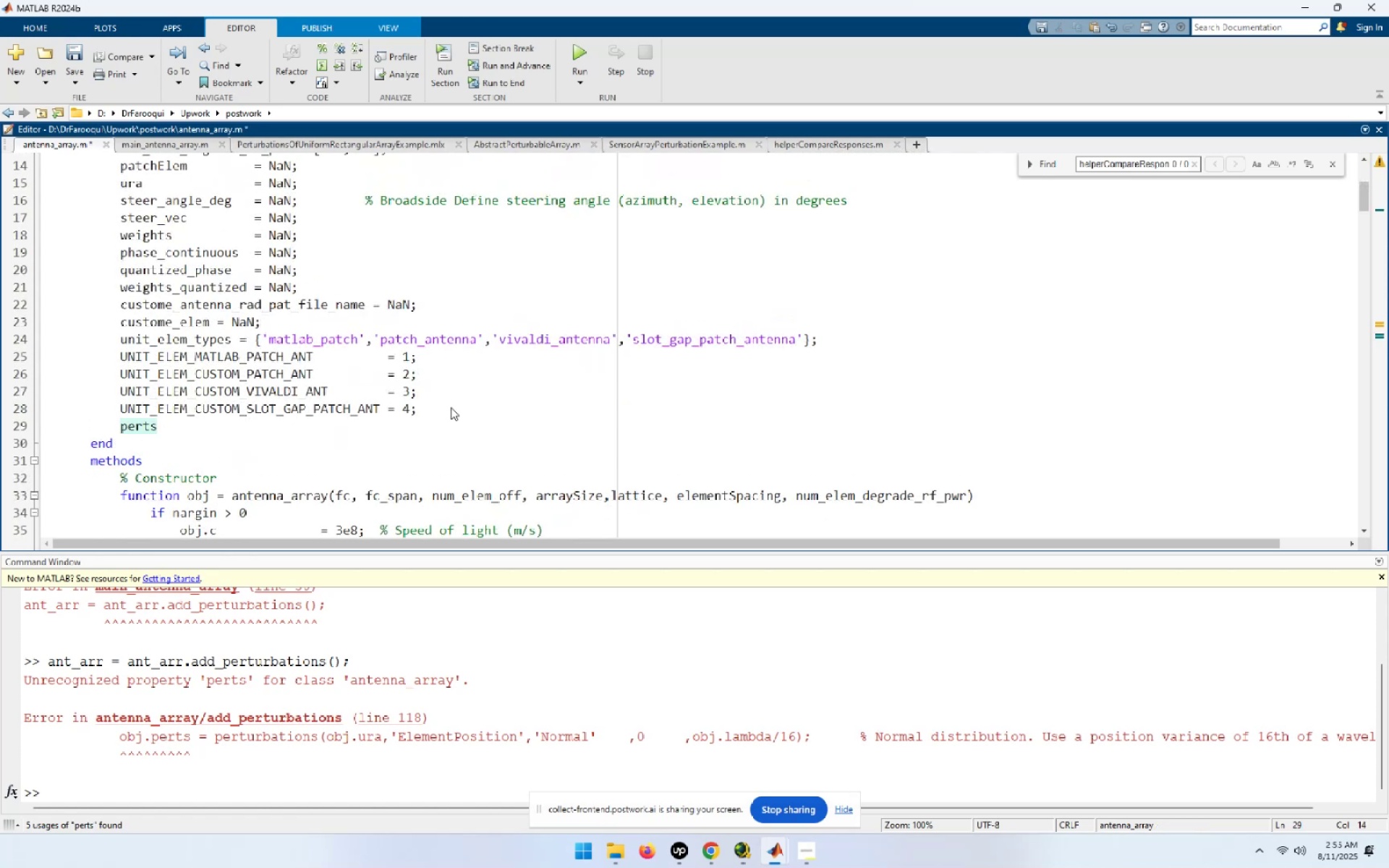 
type( = None;)
key(Backspace)
key(Backspace)
key(Backspace)
key(Backspace)
type(aN)
 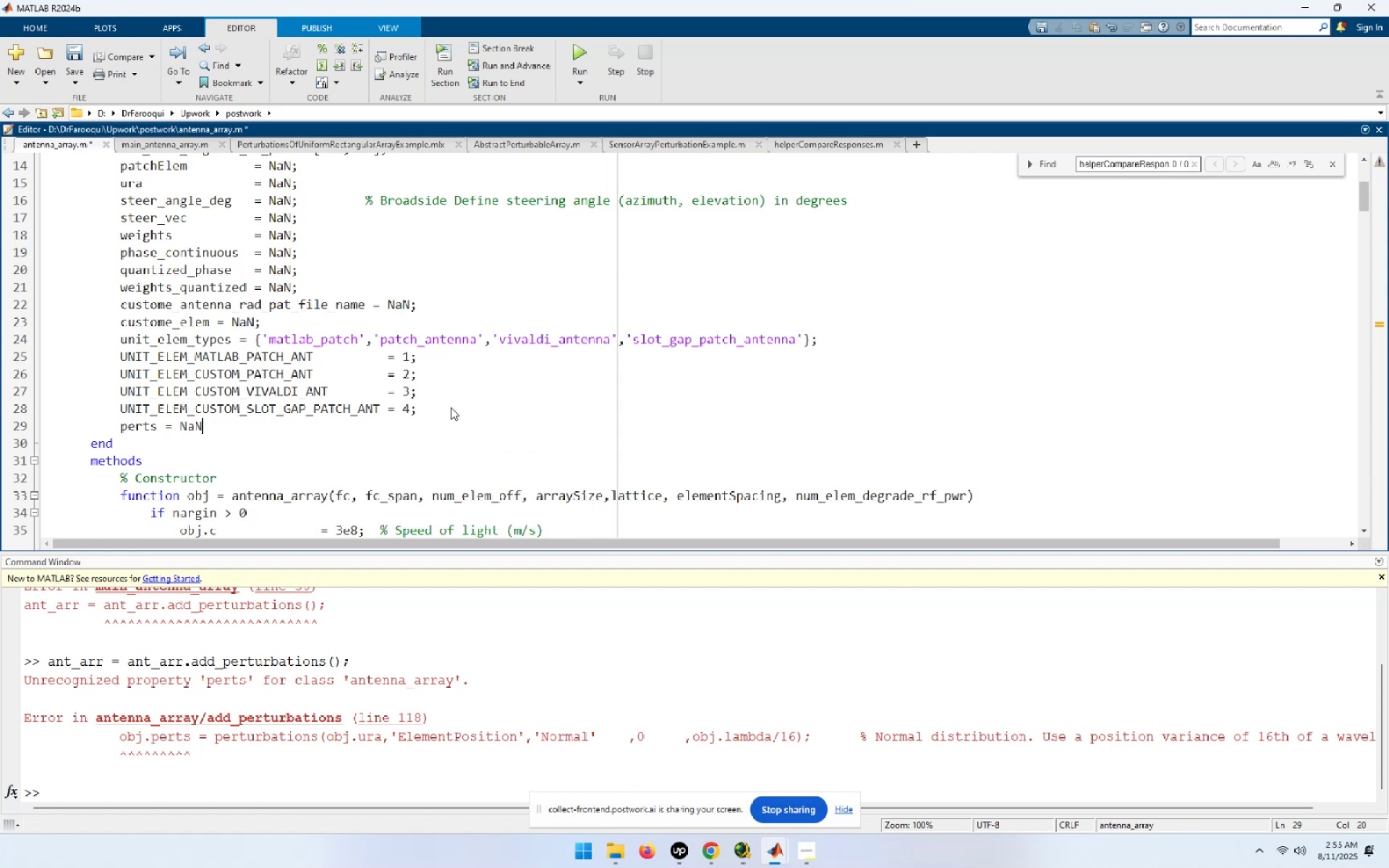 
key(Control+S)
 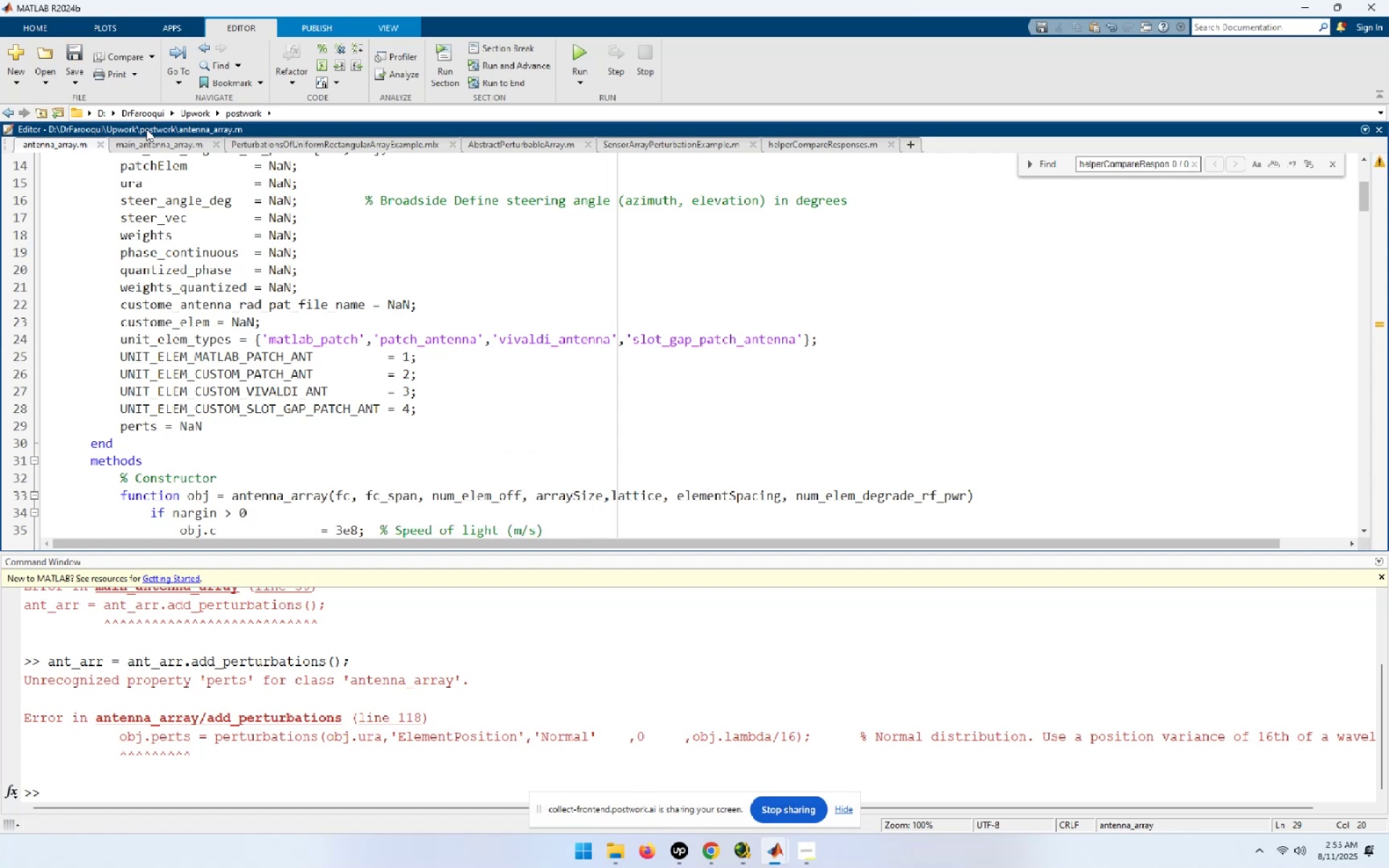 
left_click([146, 140])
 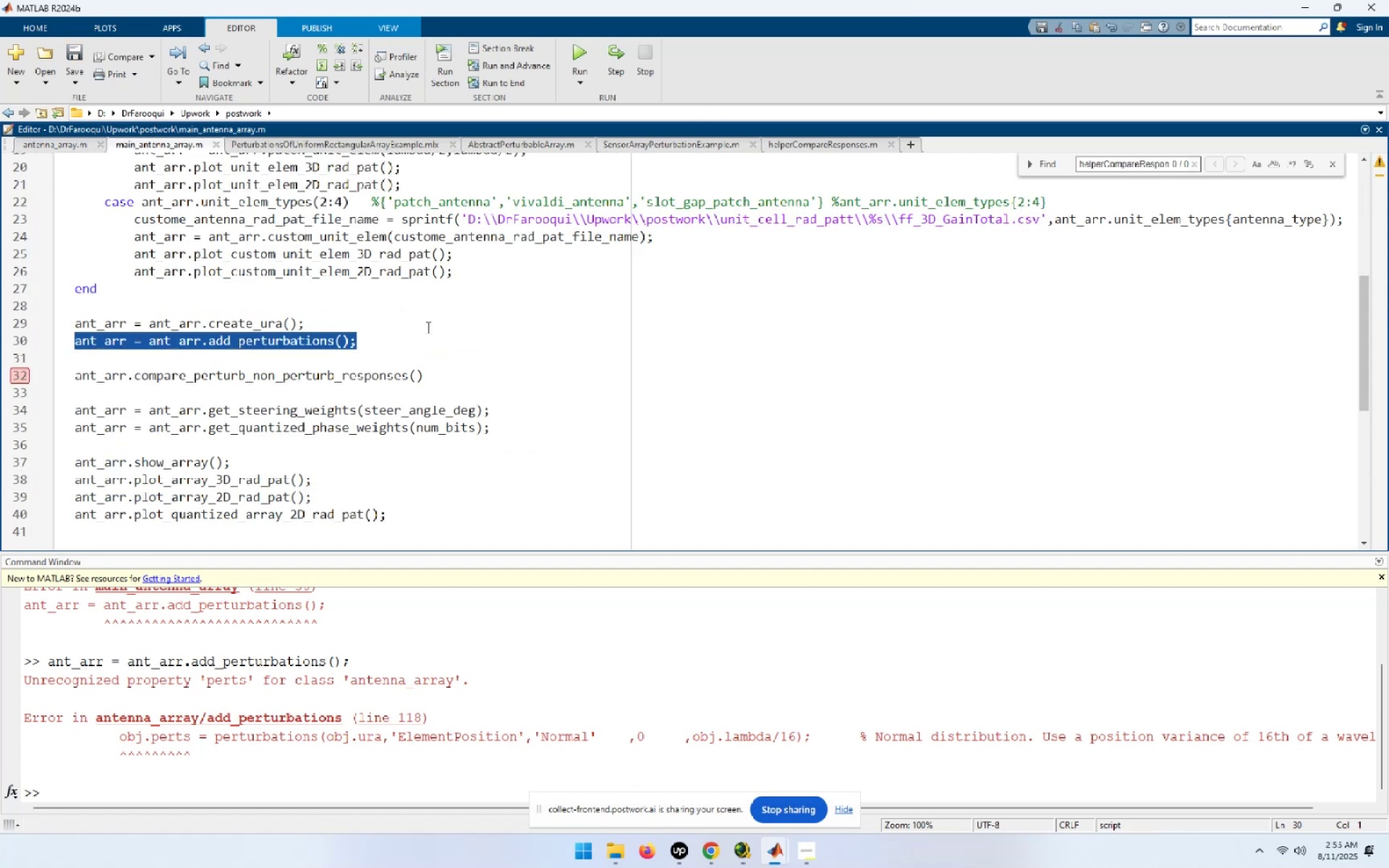 
left_click([420, 346])
 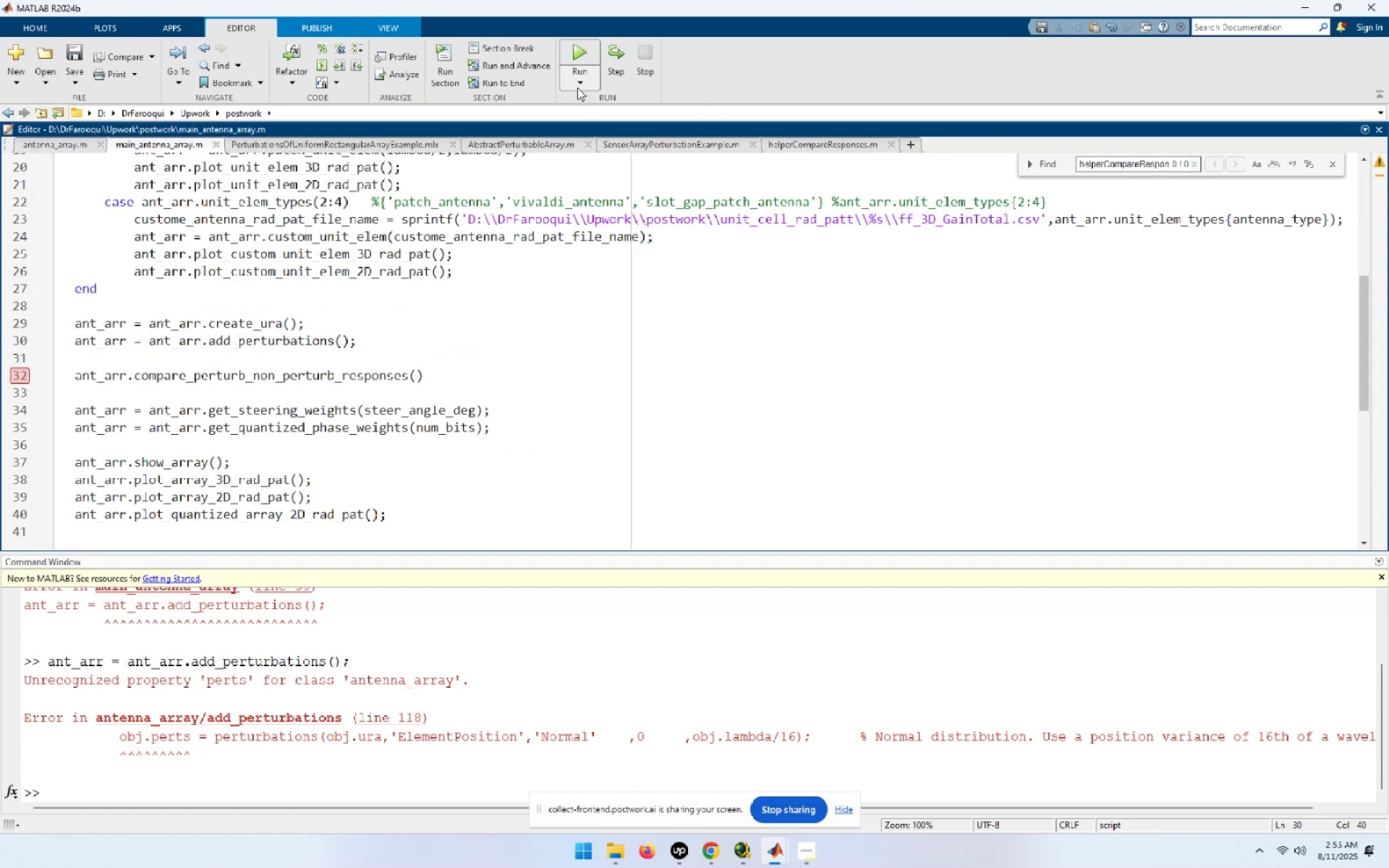 
left_click([581, 51])
 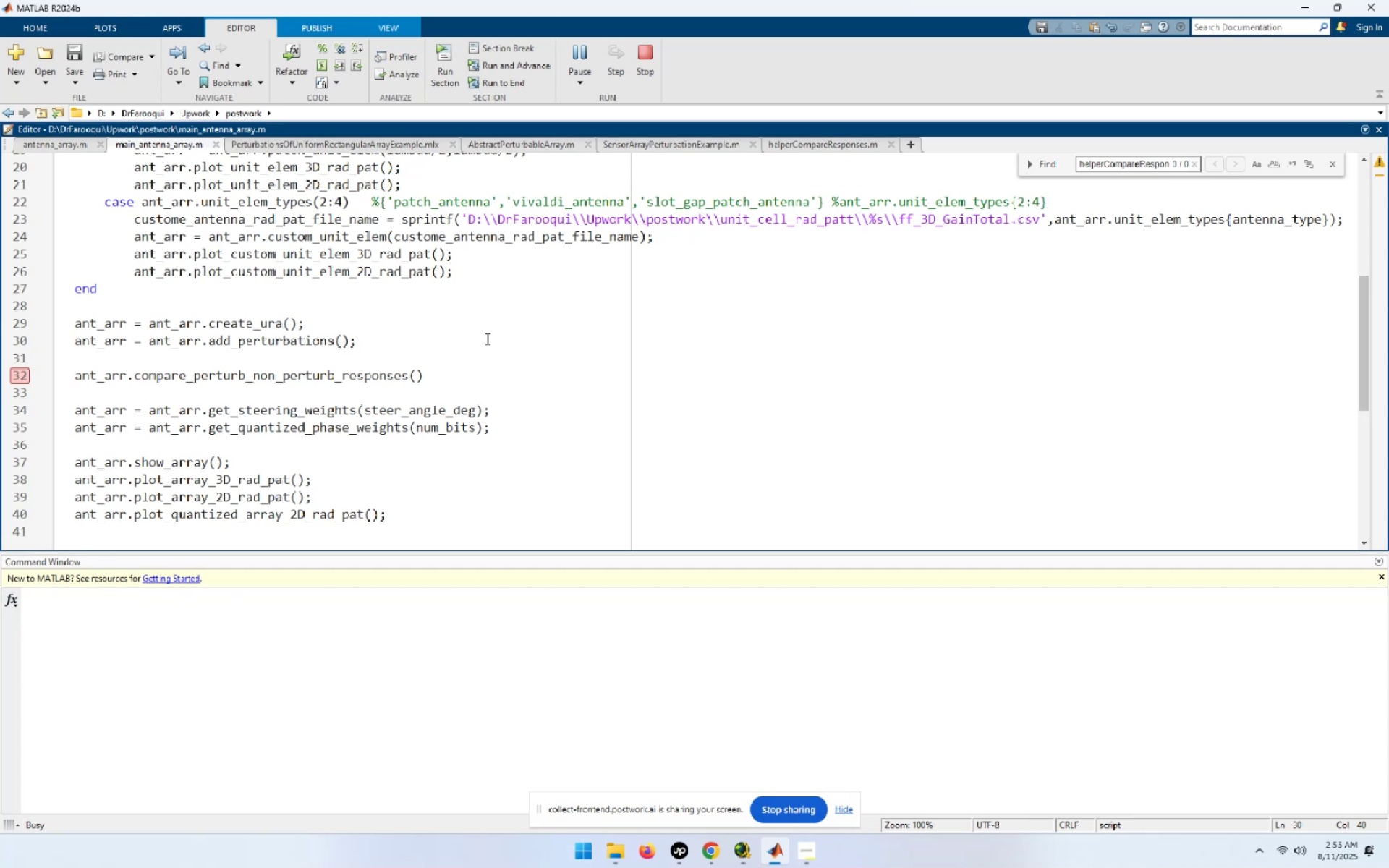 
wait(17.99)
 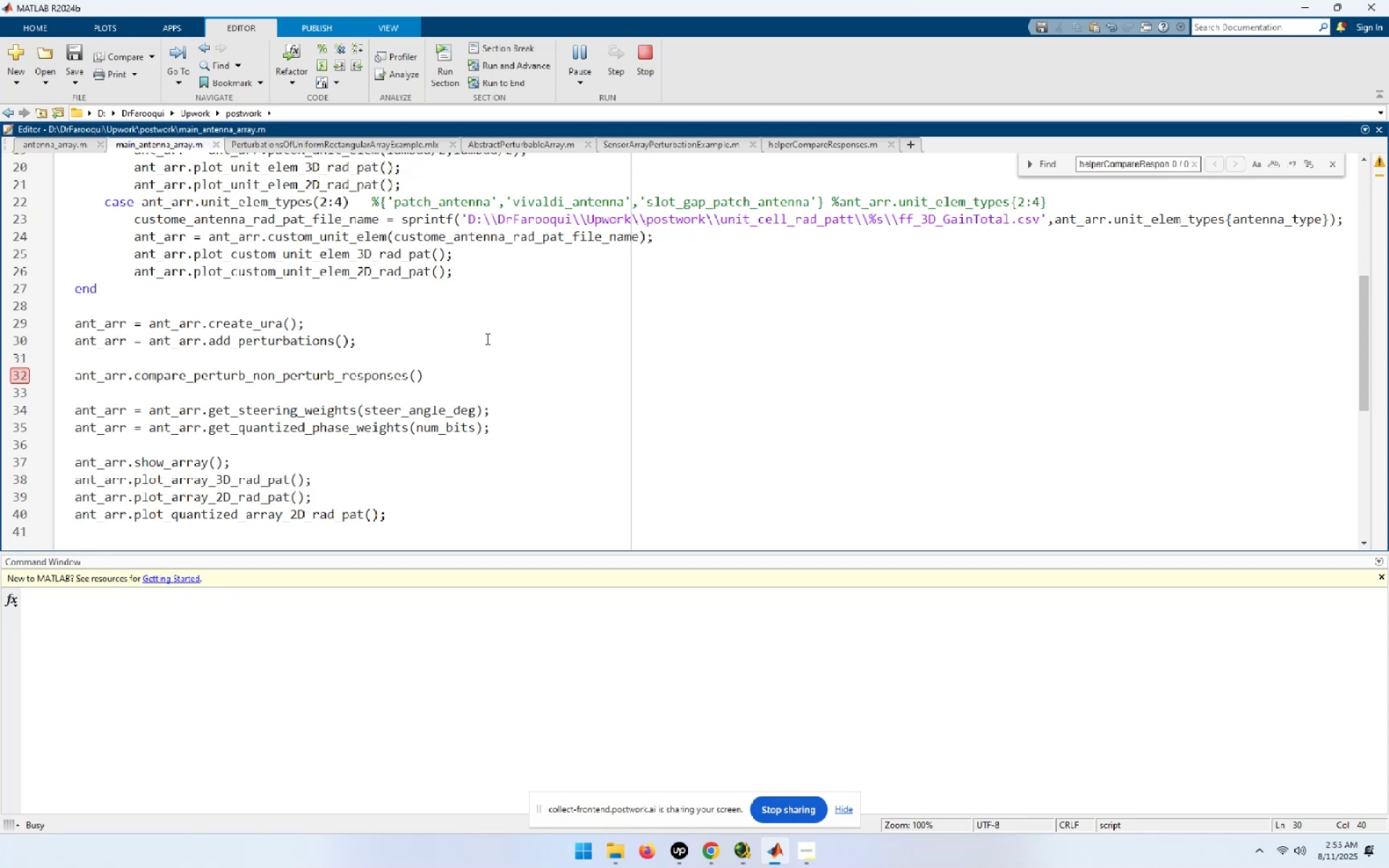 
double_click([99, 338])
 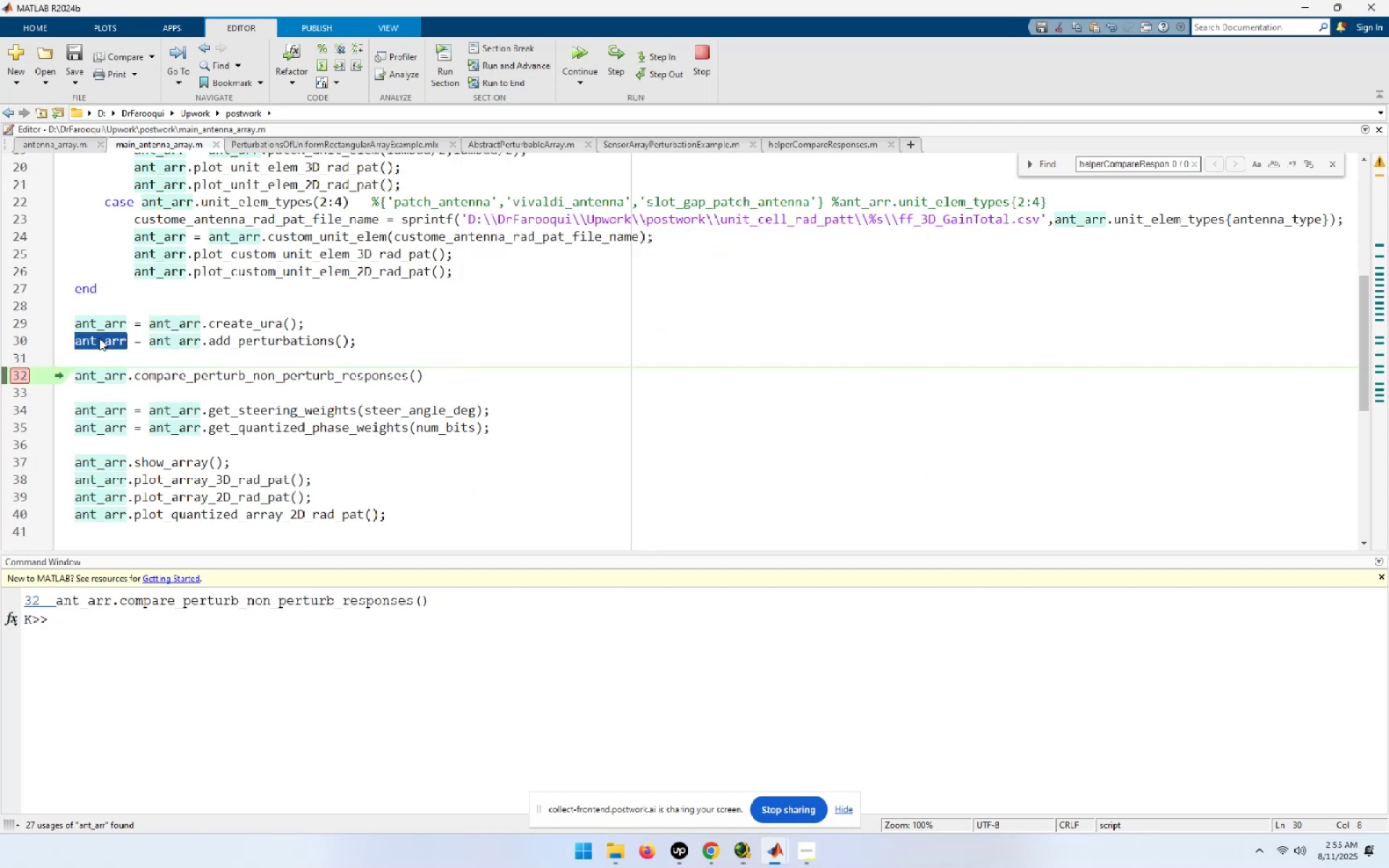 
key(F9)
 